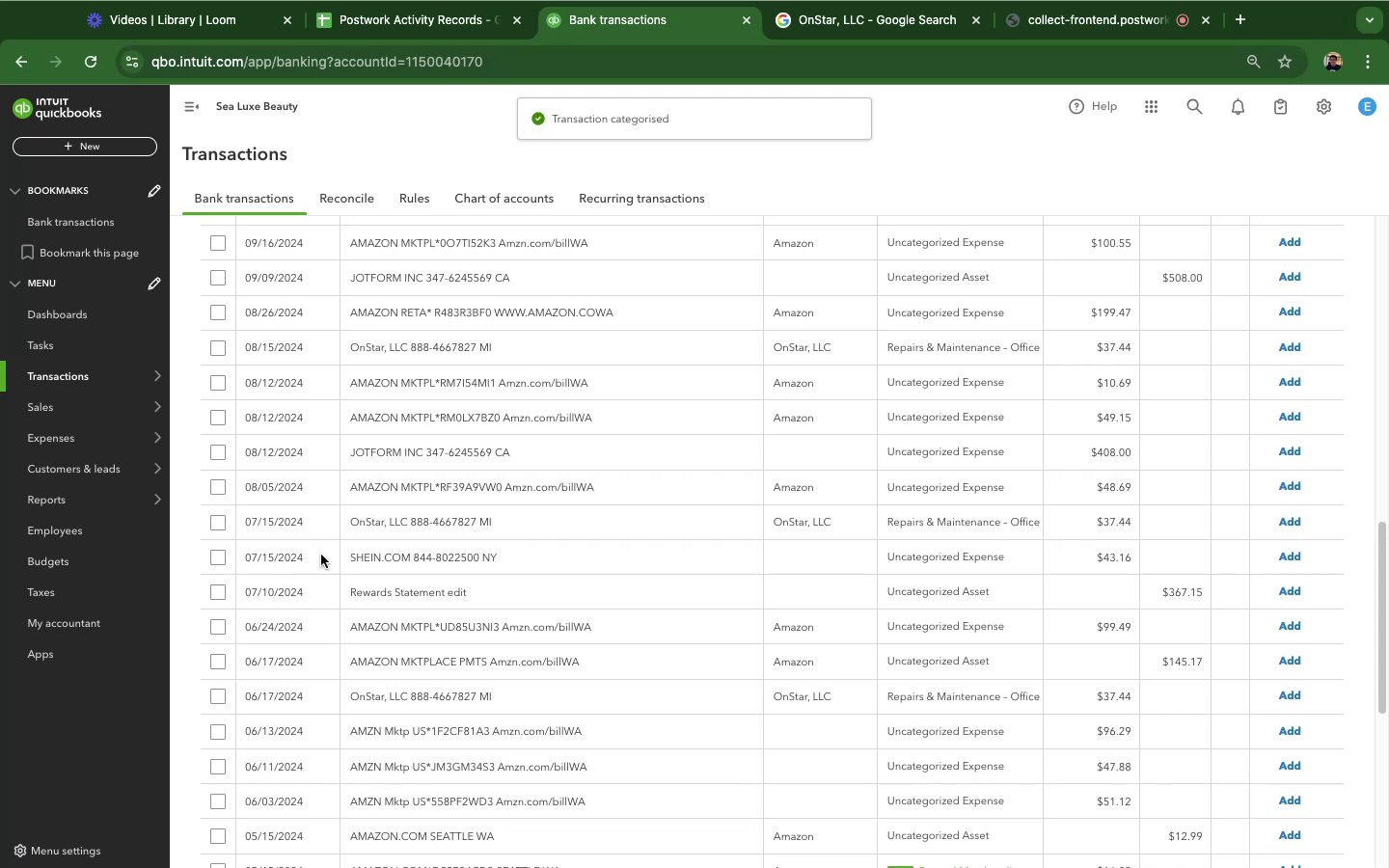 
wait(6.87)
 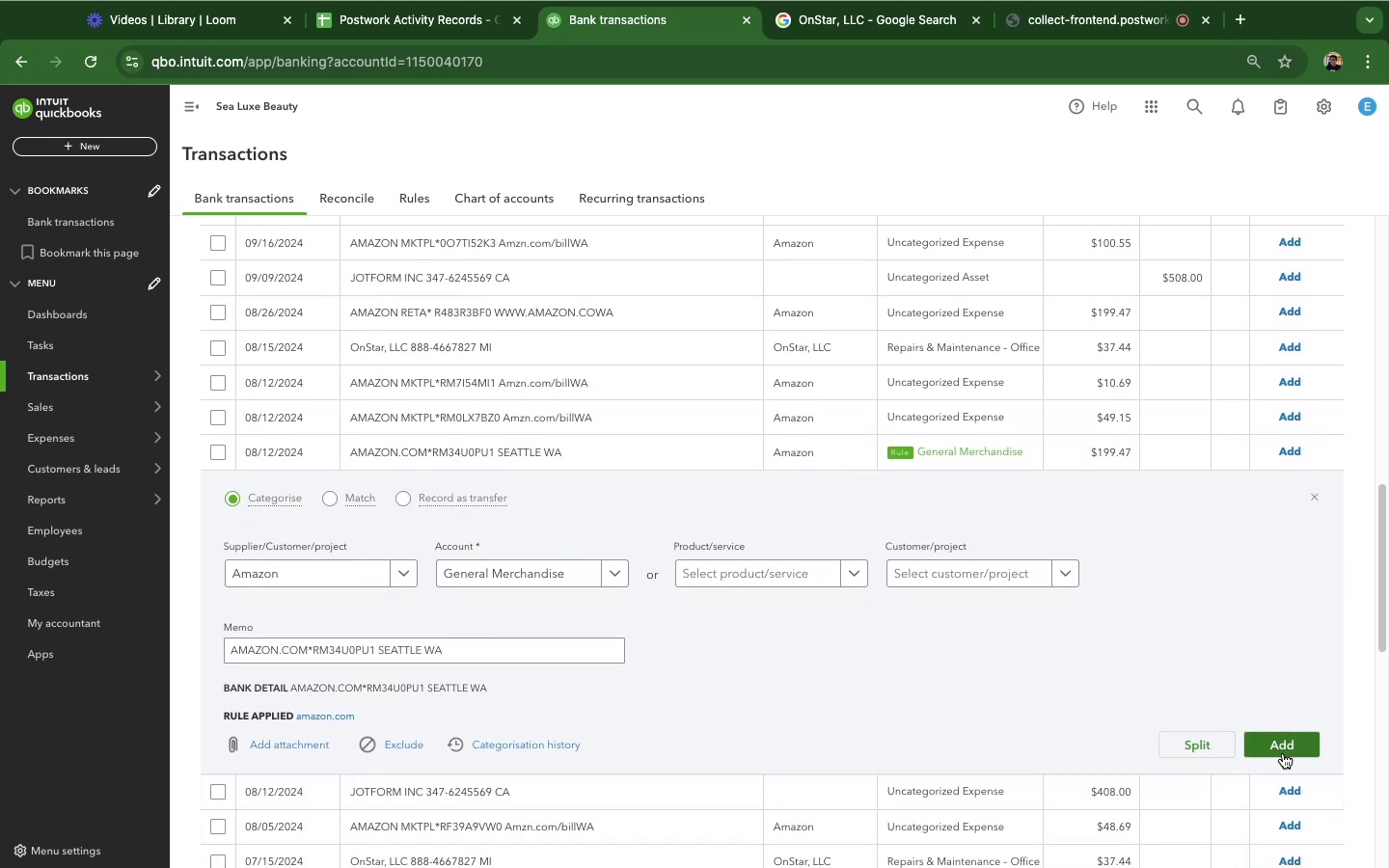 
scroll: coordinate [220, 514], scroll_direction: down, amount: 7.0
 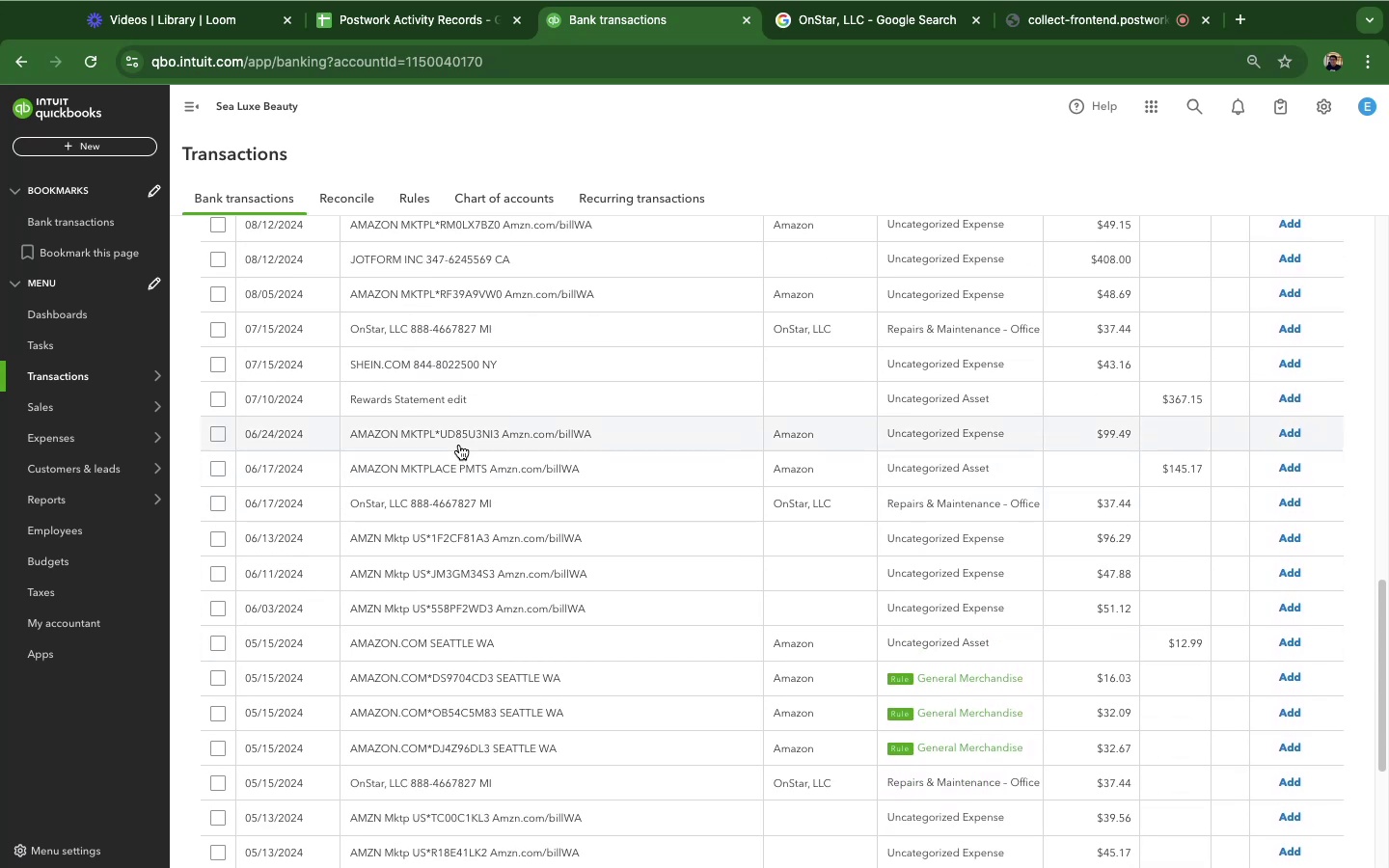 
wait(5.77)
 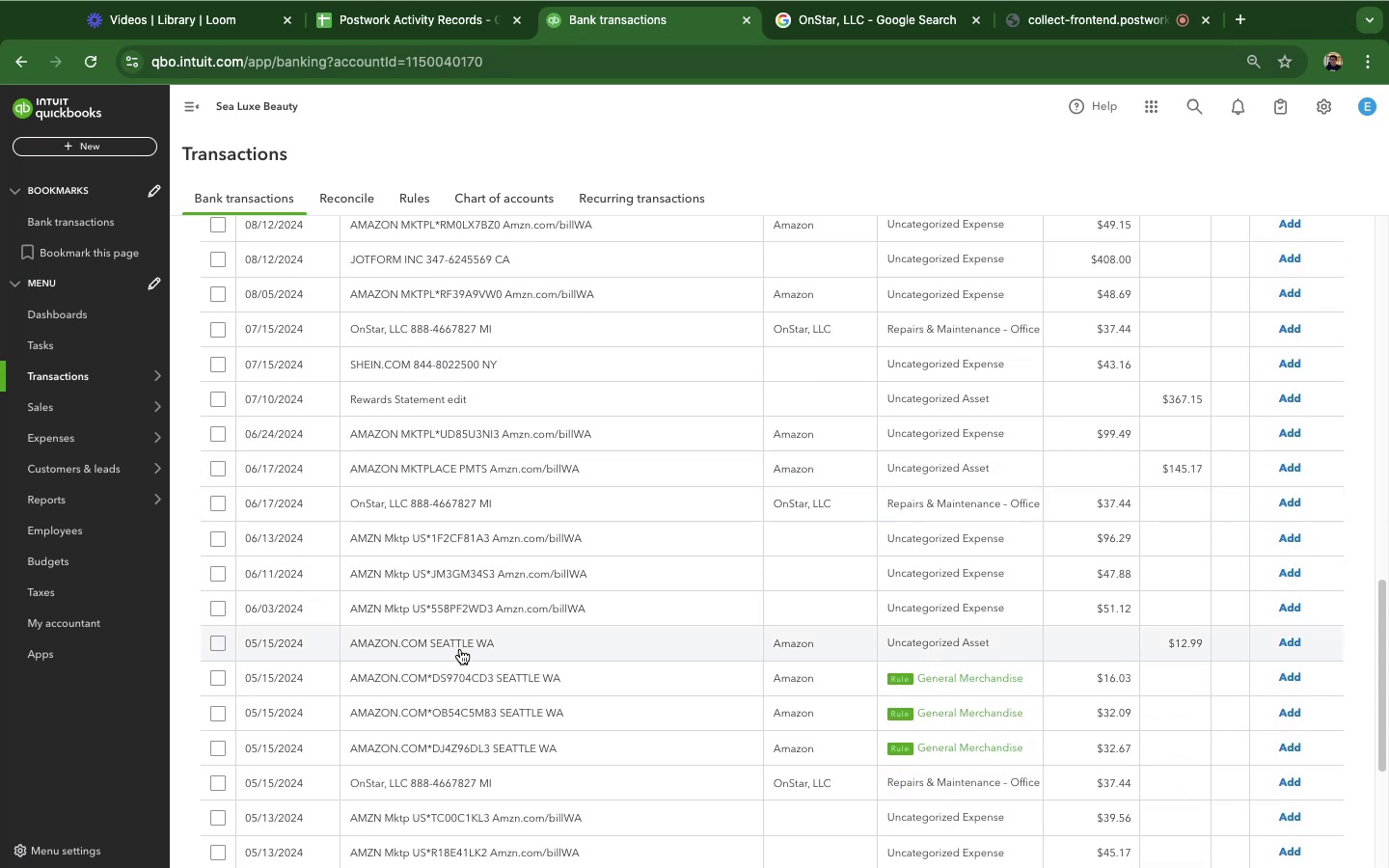 
left_click([459, 439])
 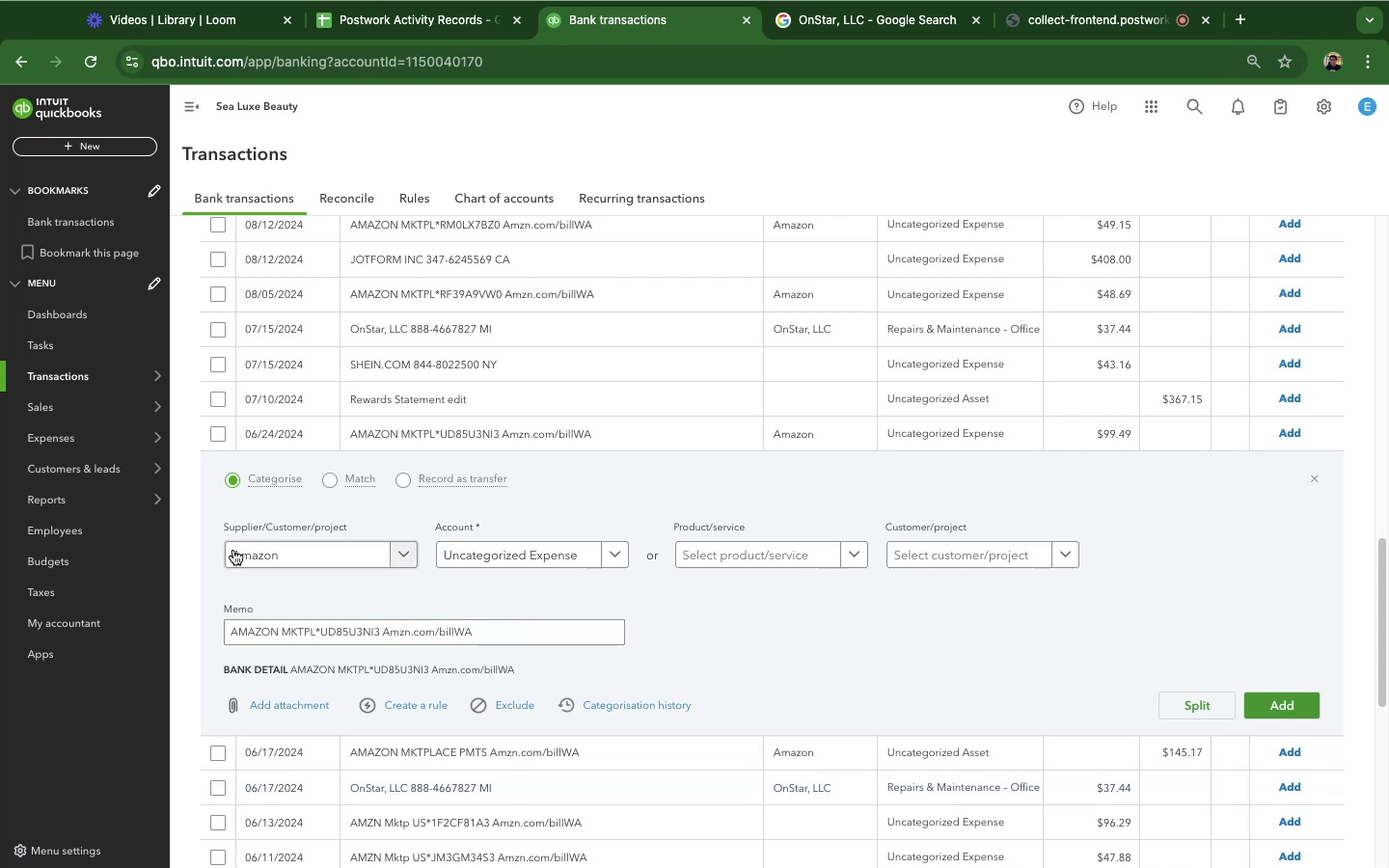 
wait(6.17)
 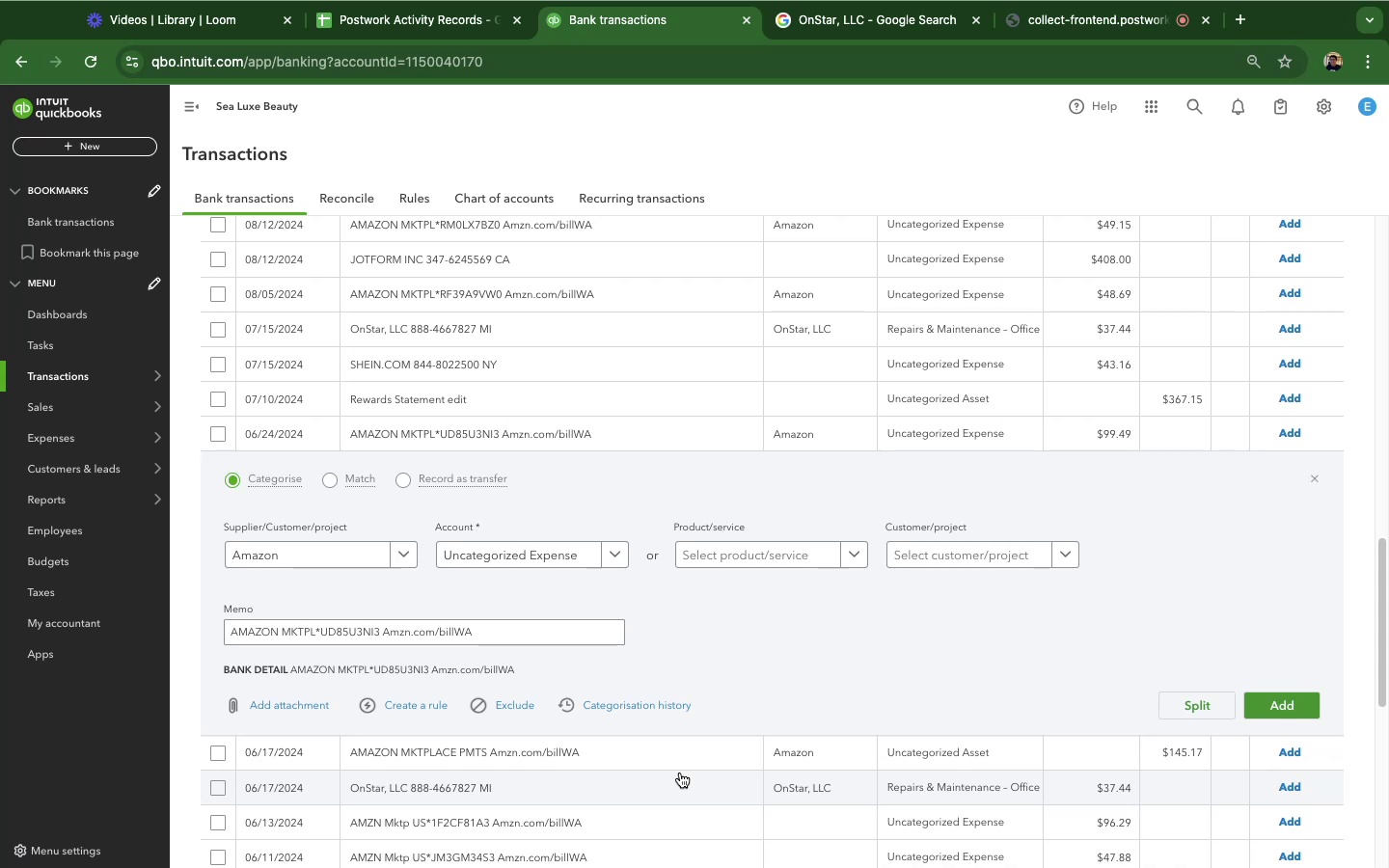 
left_click([579, 558])
 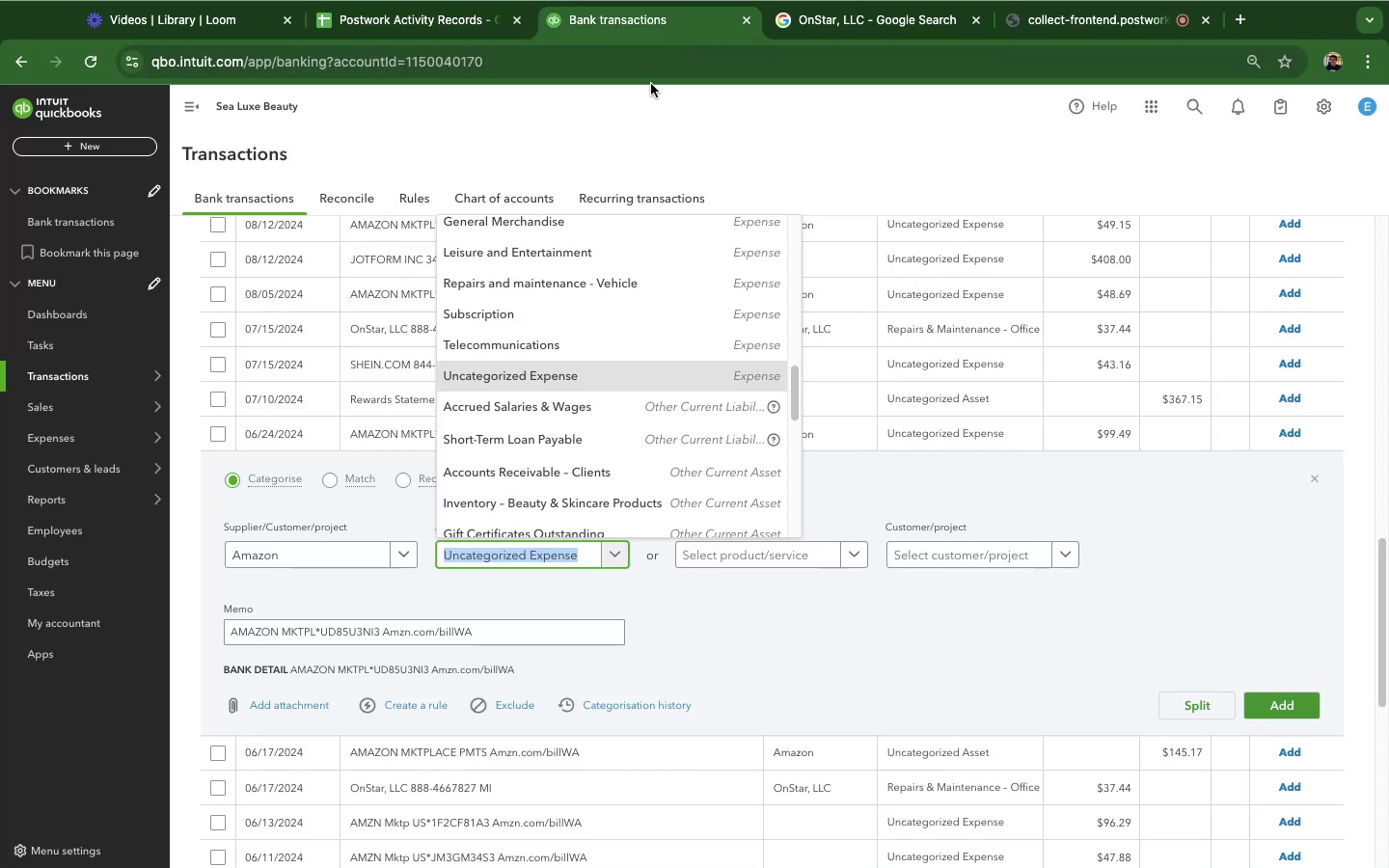 
wait(42.79)
 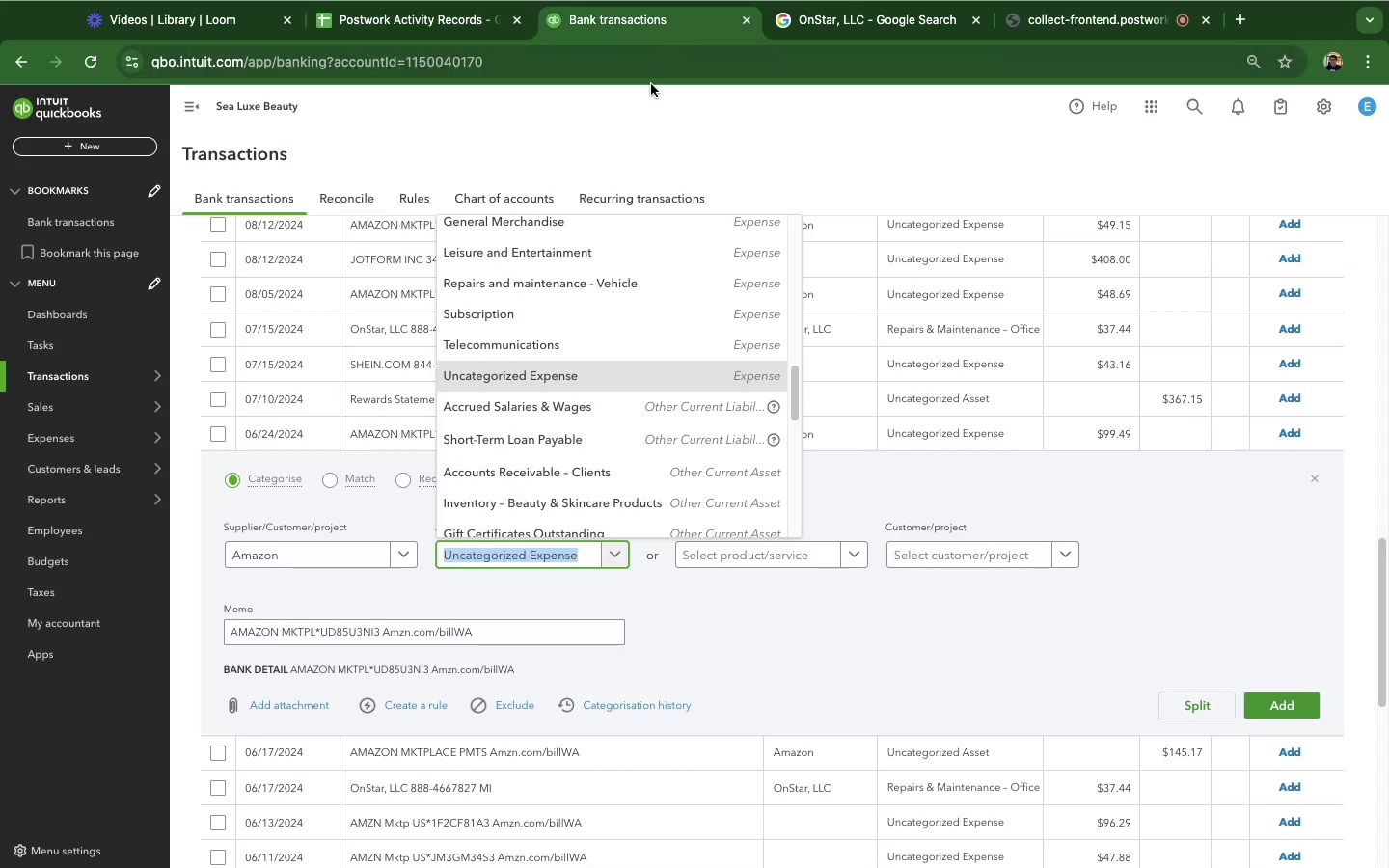 
type(GE)
 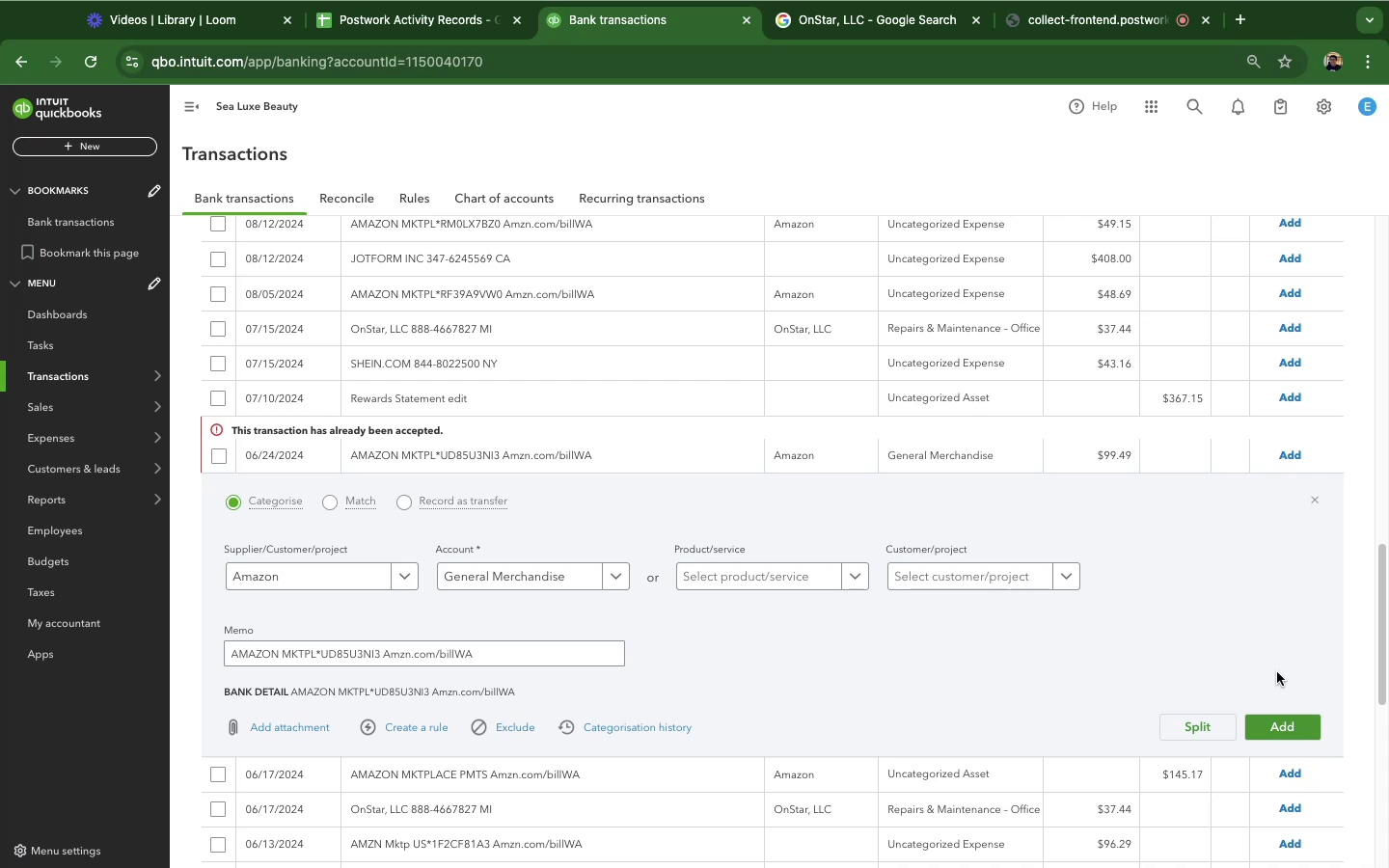 
wait(50.26)
 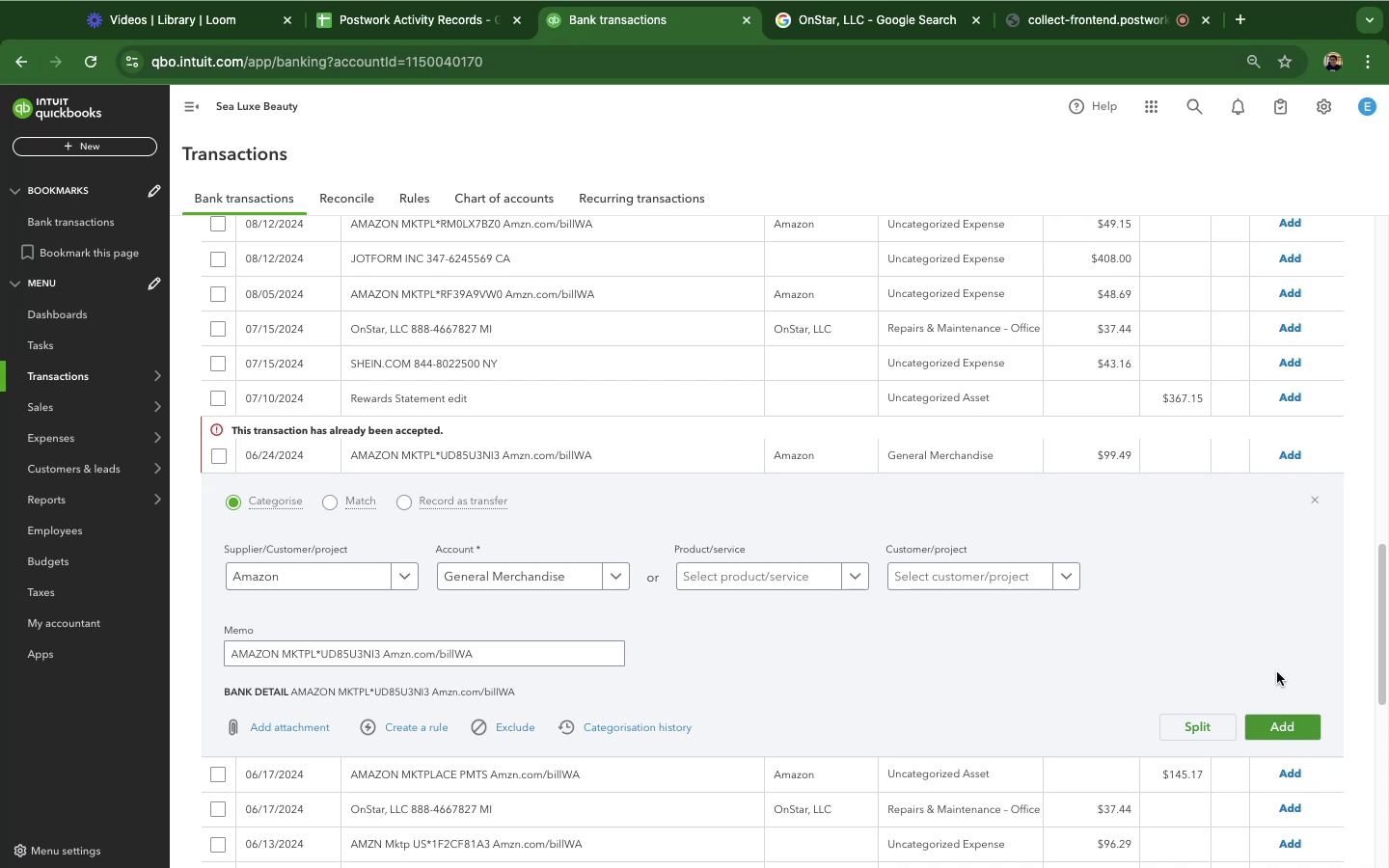 
scroll: coordinate [378, 581], scroll_direction: down, amount: 6.0
 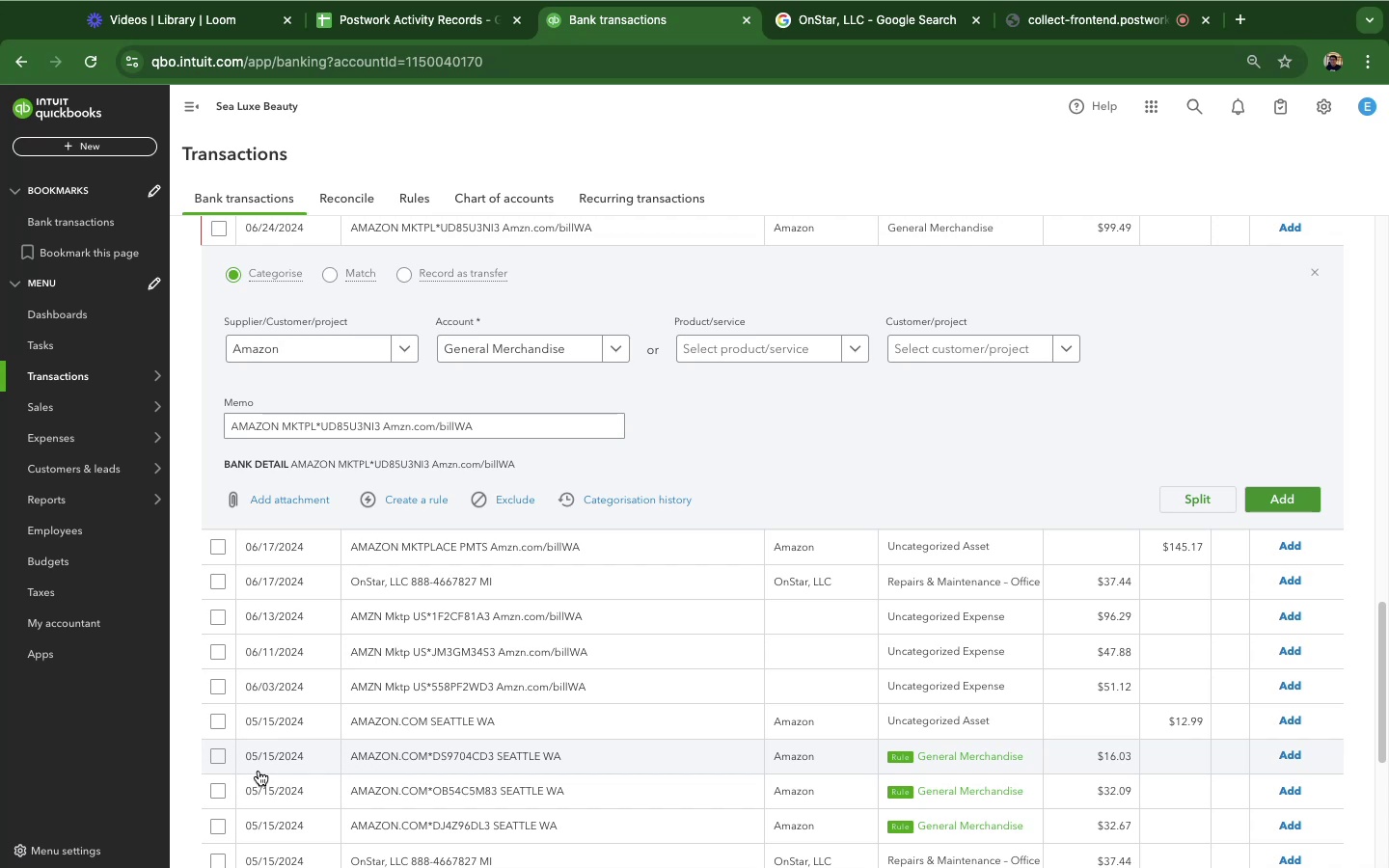 
scroll: coordinate [601, 725], scroll_direction: up, amount: 2.0
 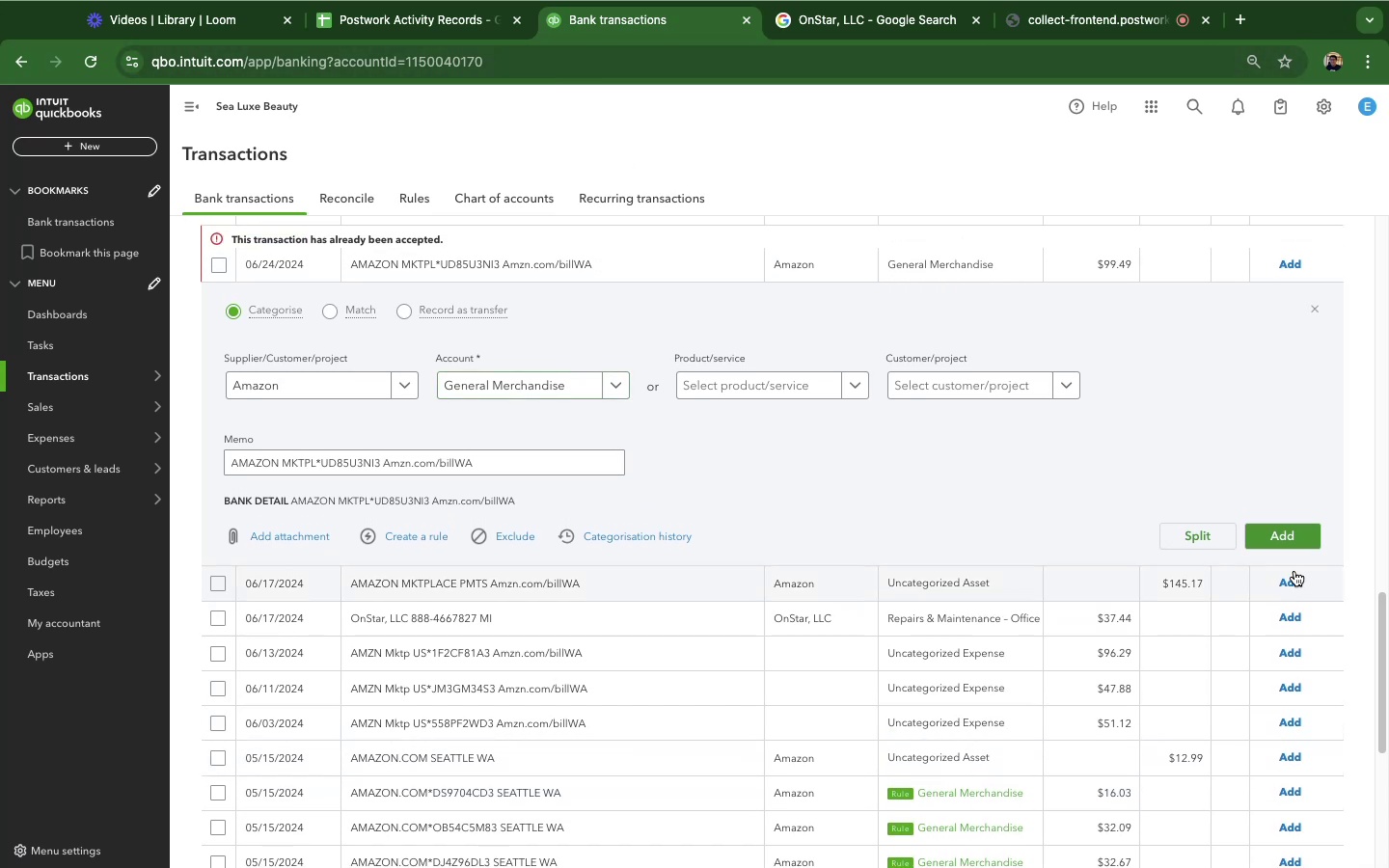 
wait(5.24)
 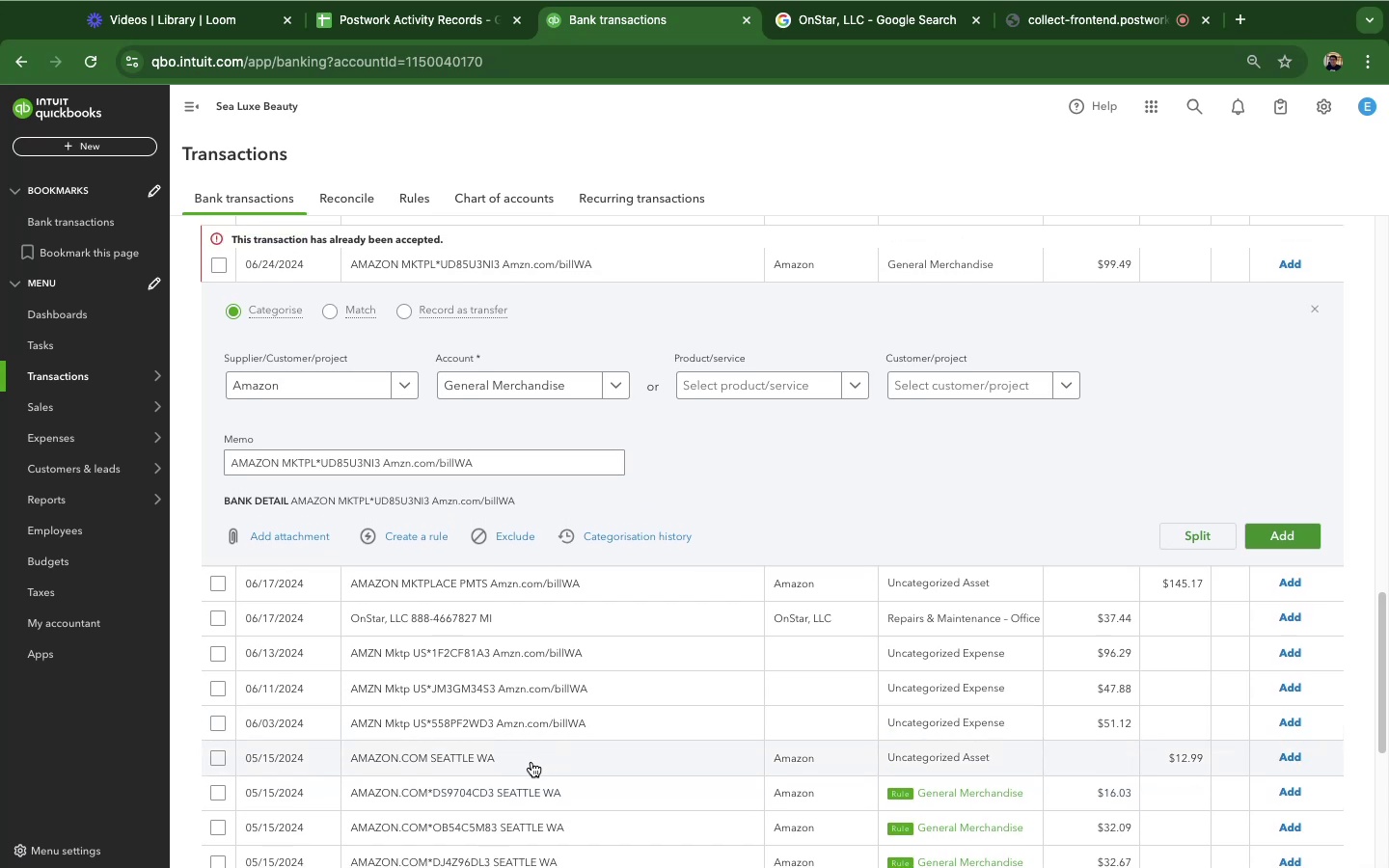 
left_click([503, 583])
 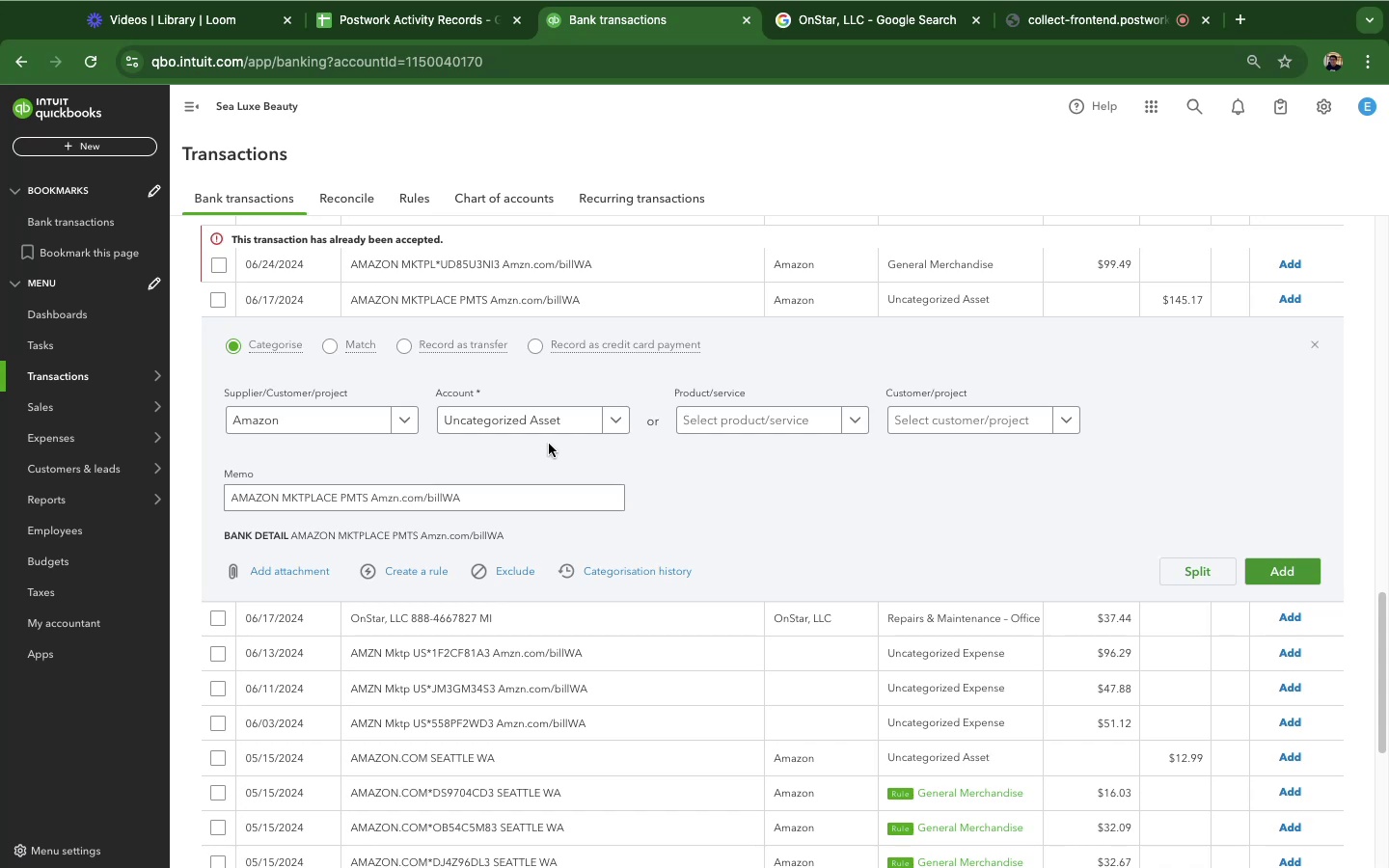 
left_click([557, 431])
 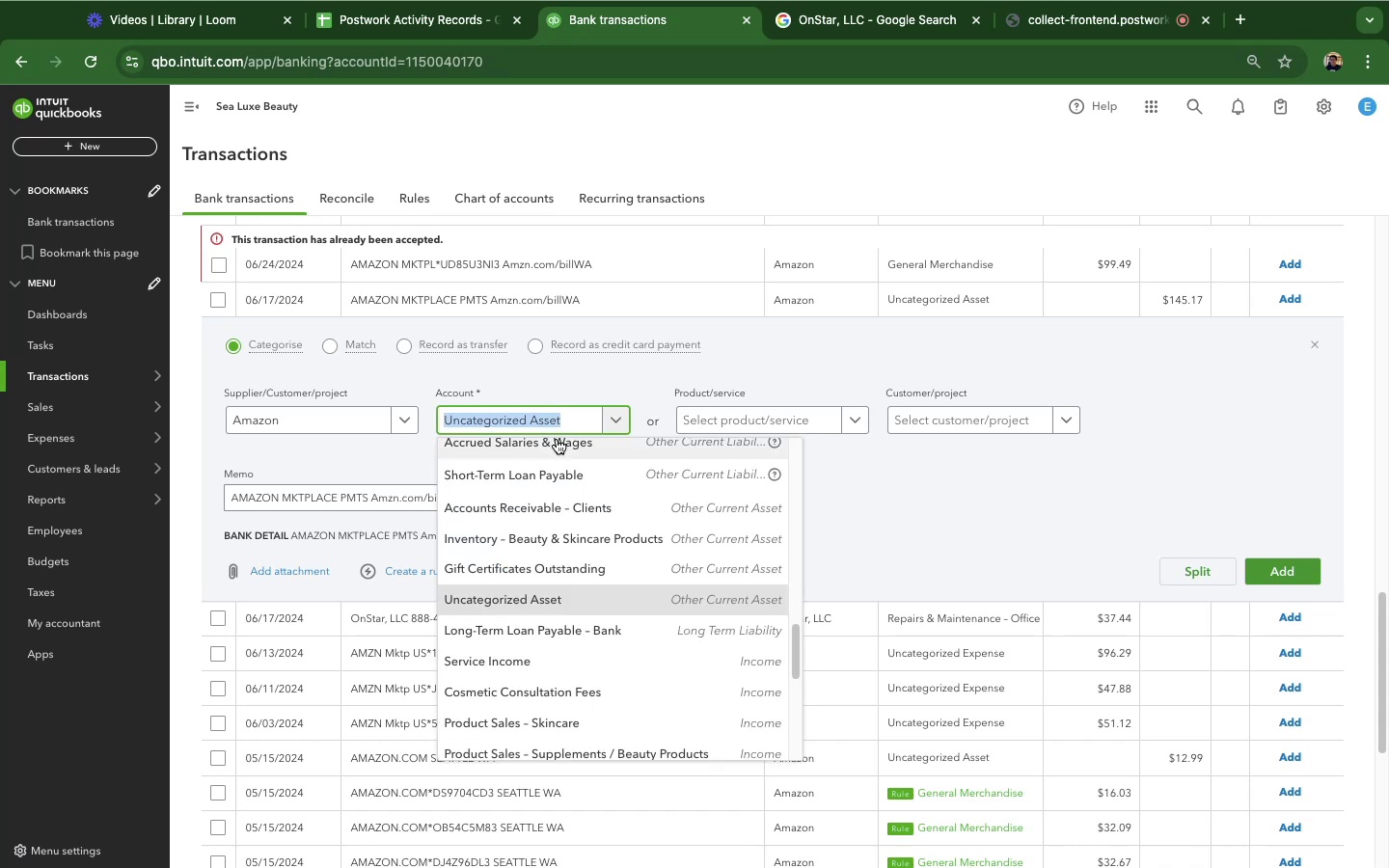 
hold_key(key=G, duration=0.3)
 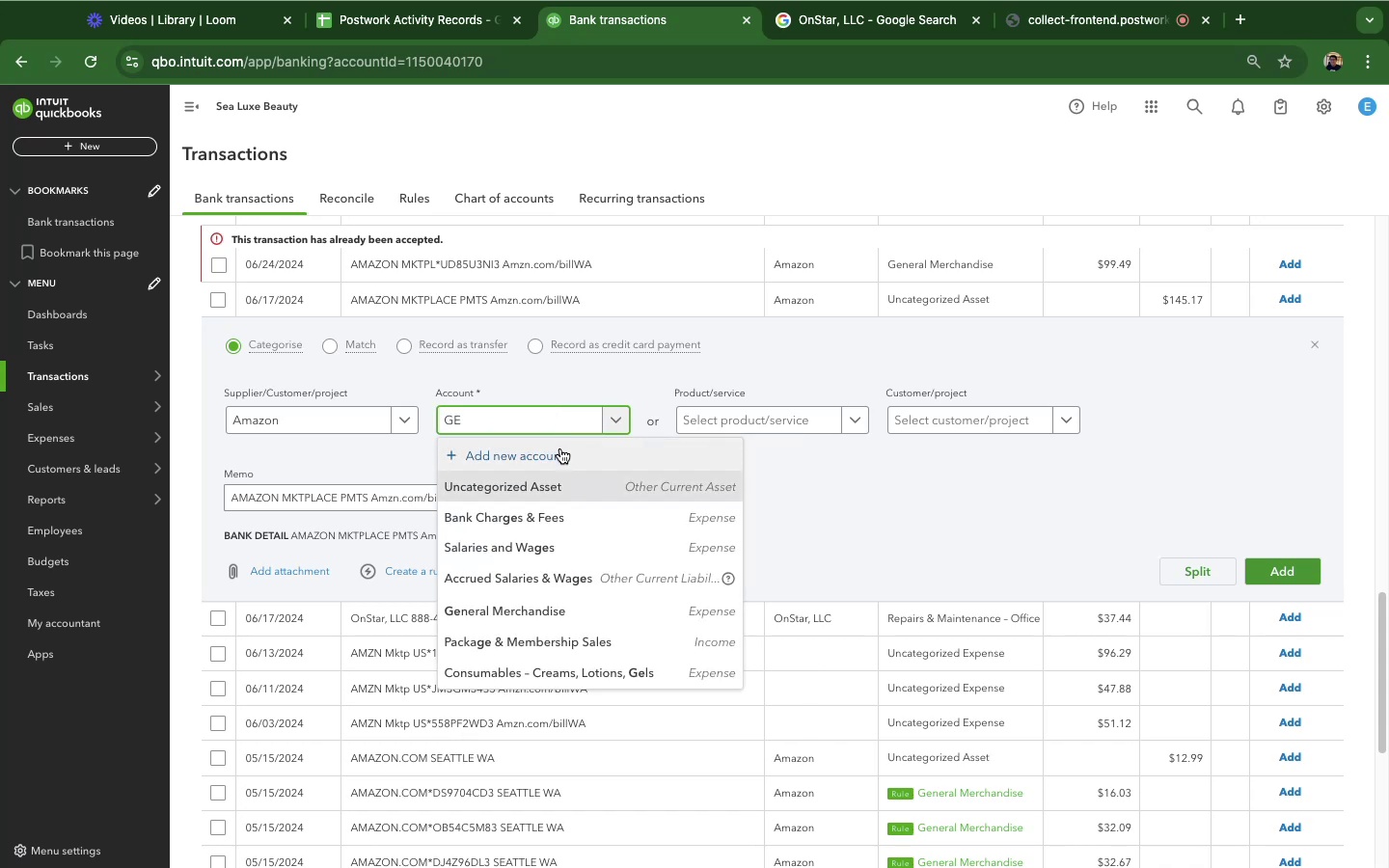 
key(E)
 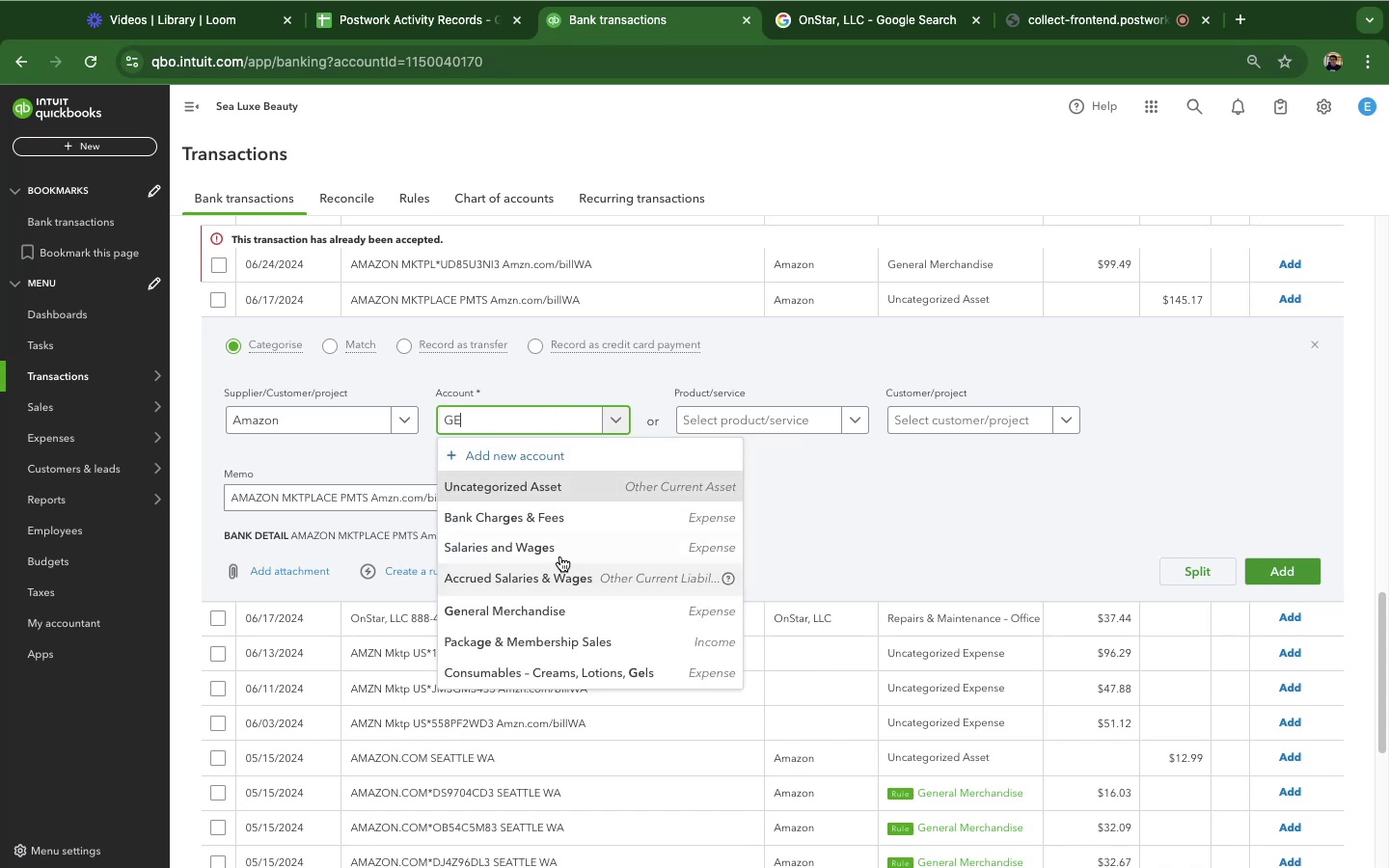 
left_click([553, 612])
 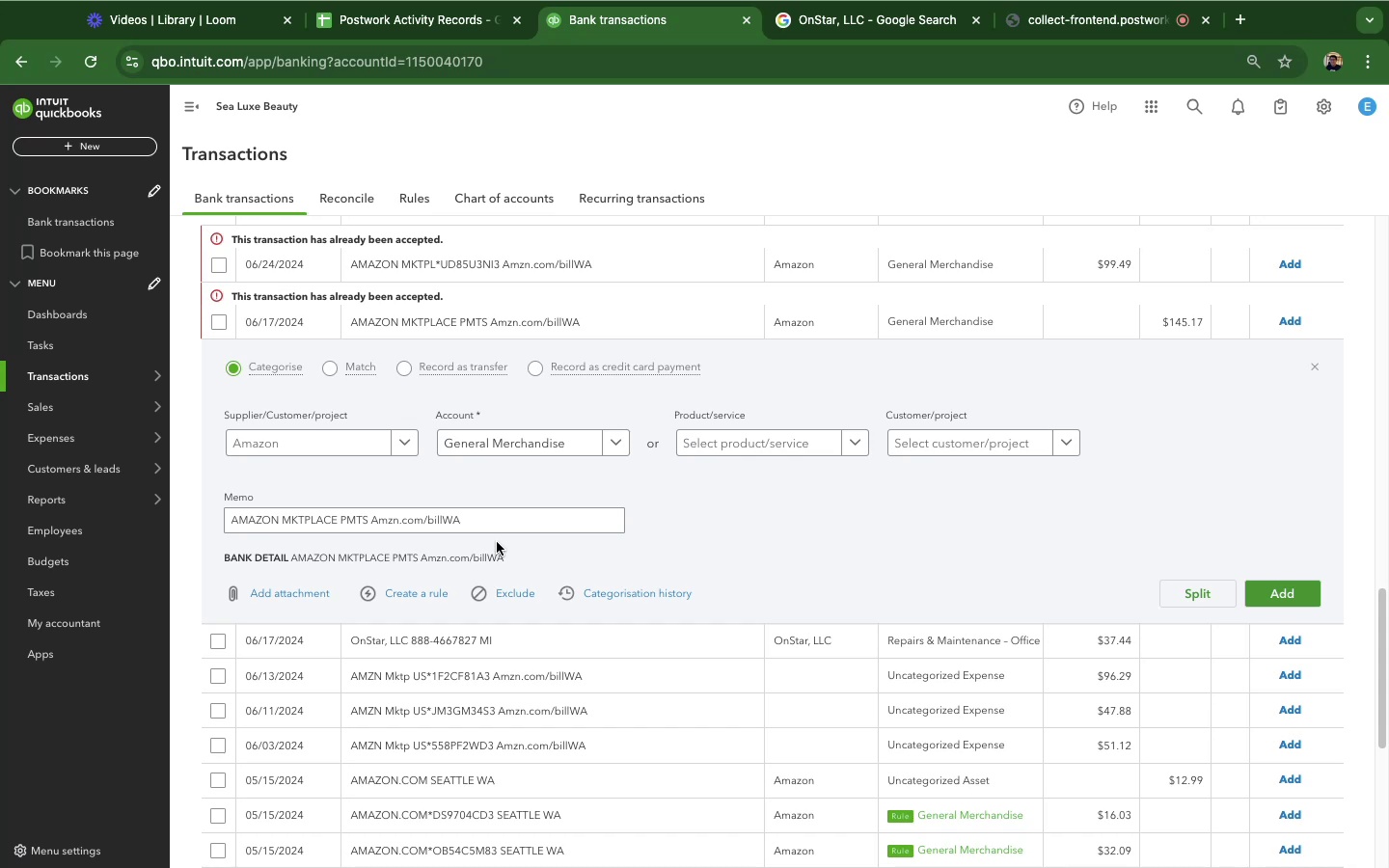 
wait(5.18)
 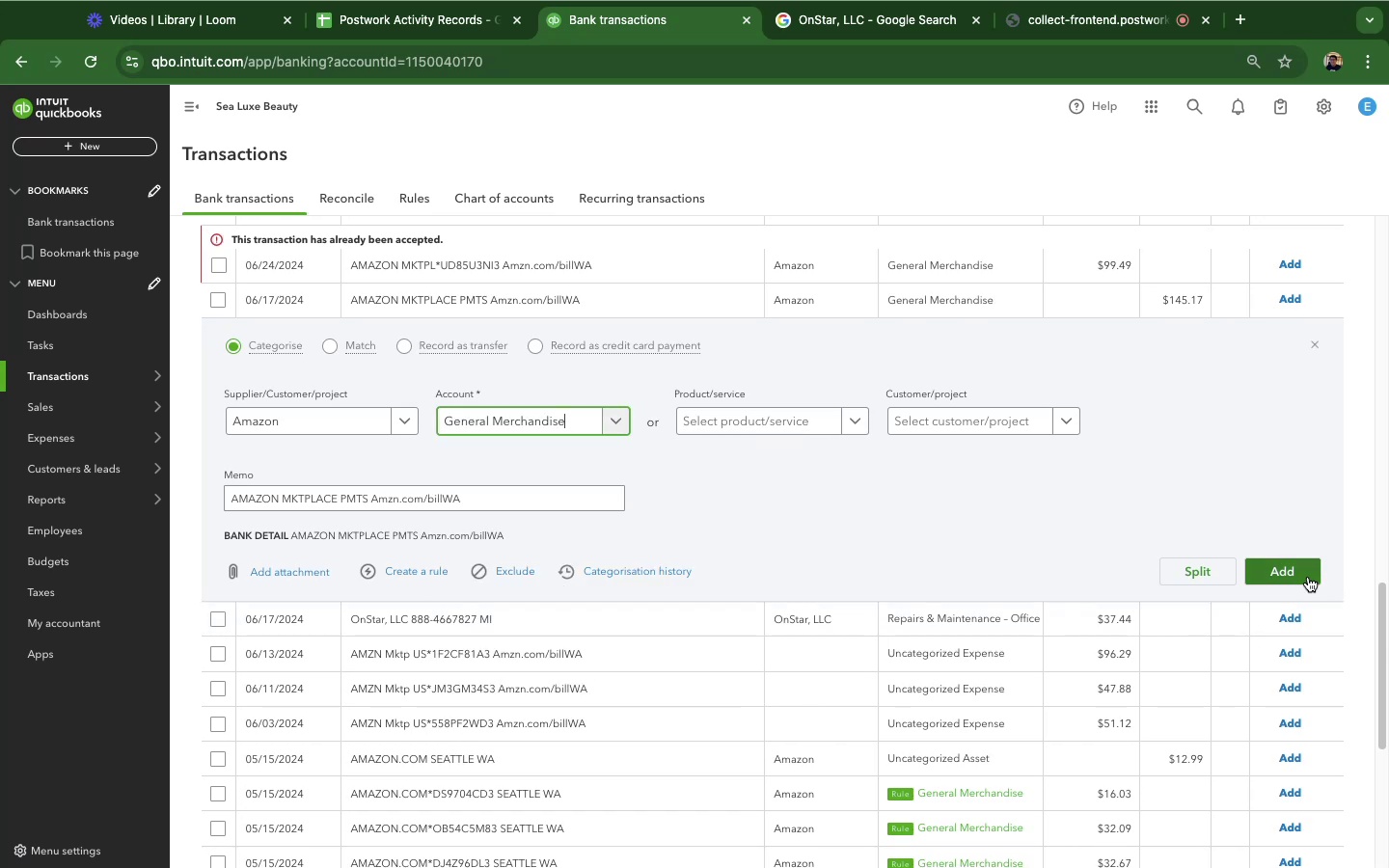 
left_click([84, 69])
 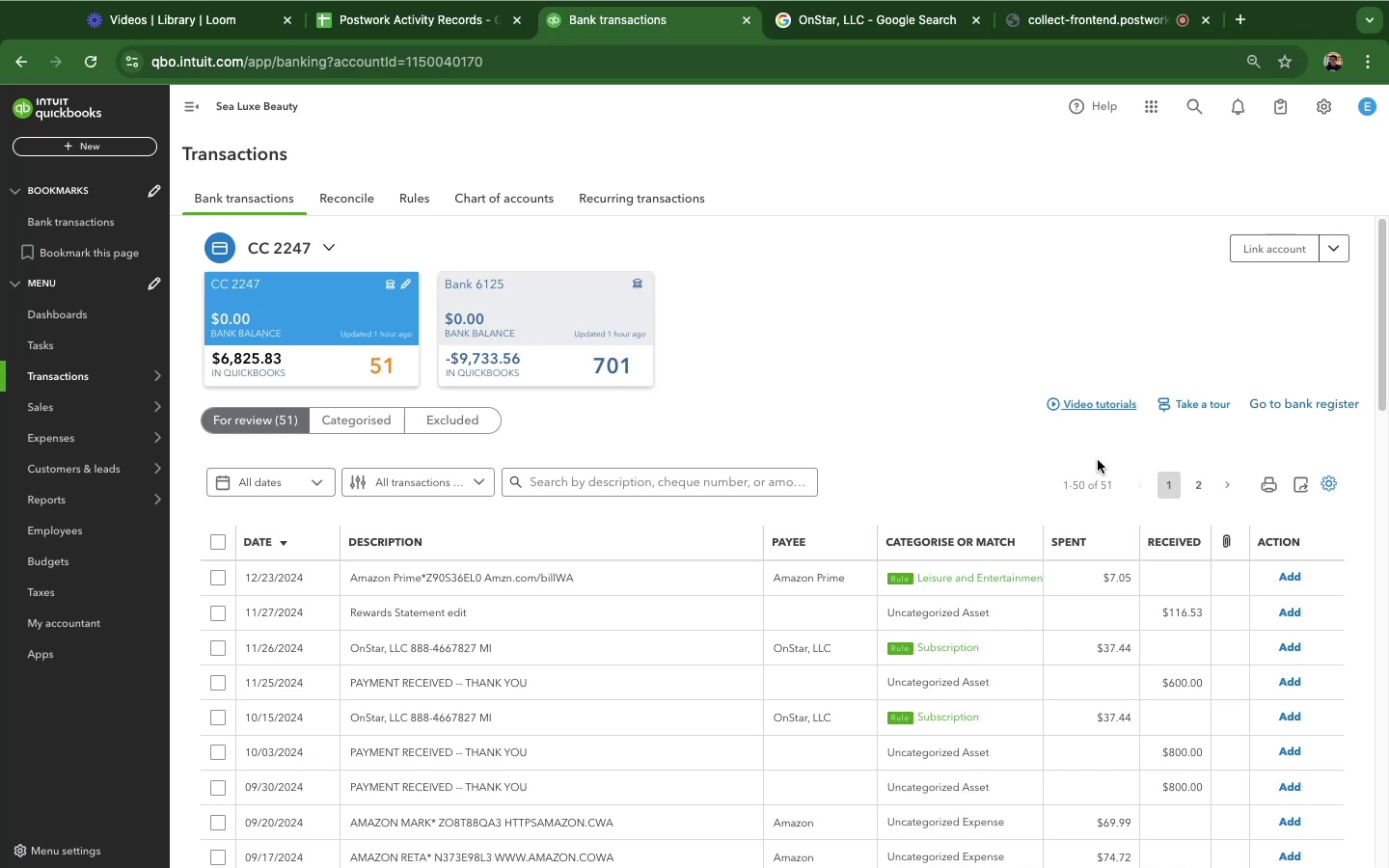 
wait(30.94)
 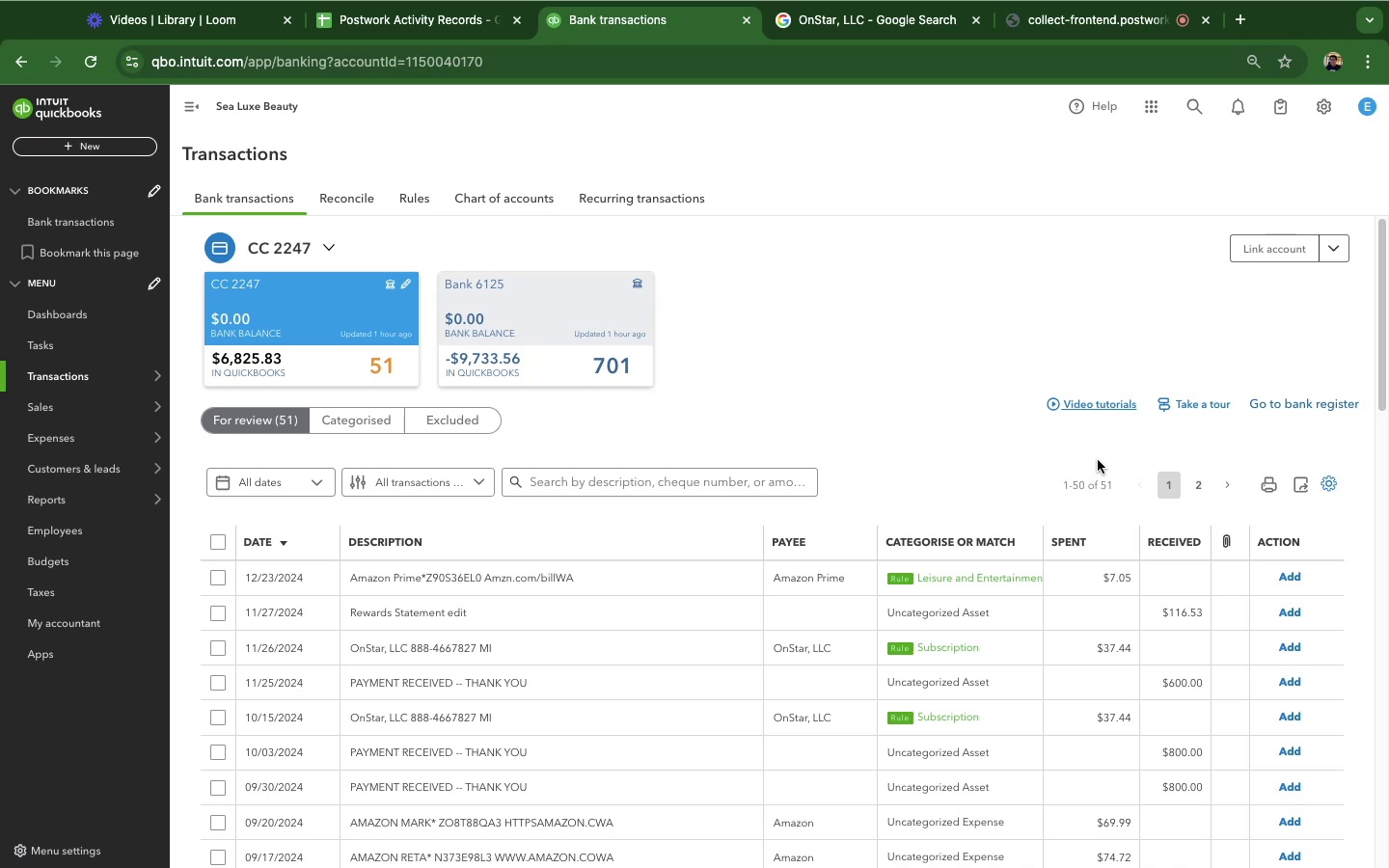 
scroll: coordinate [705, 642], scroll_direction: down, amount: 4.0
 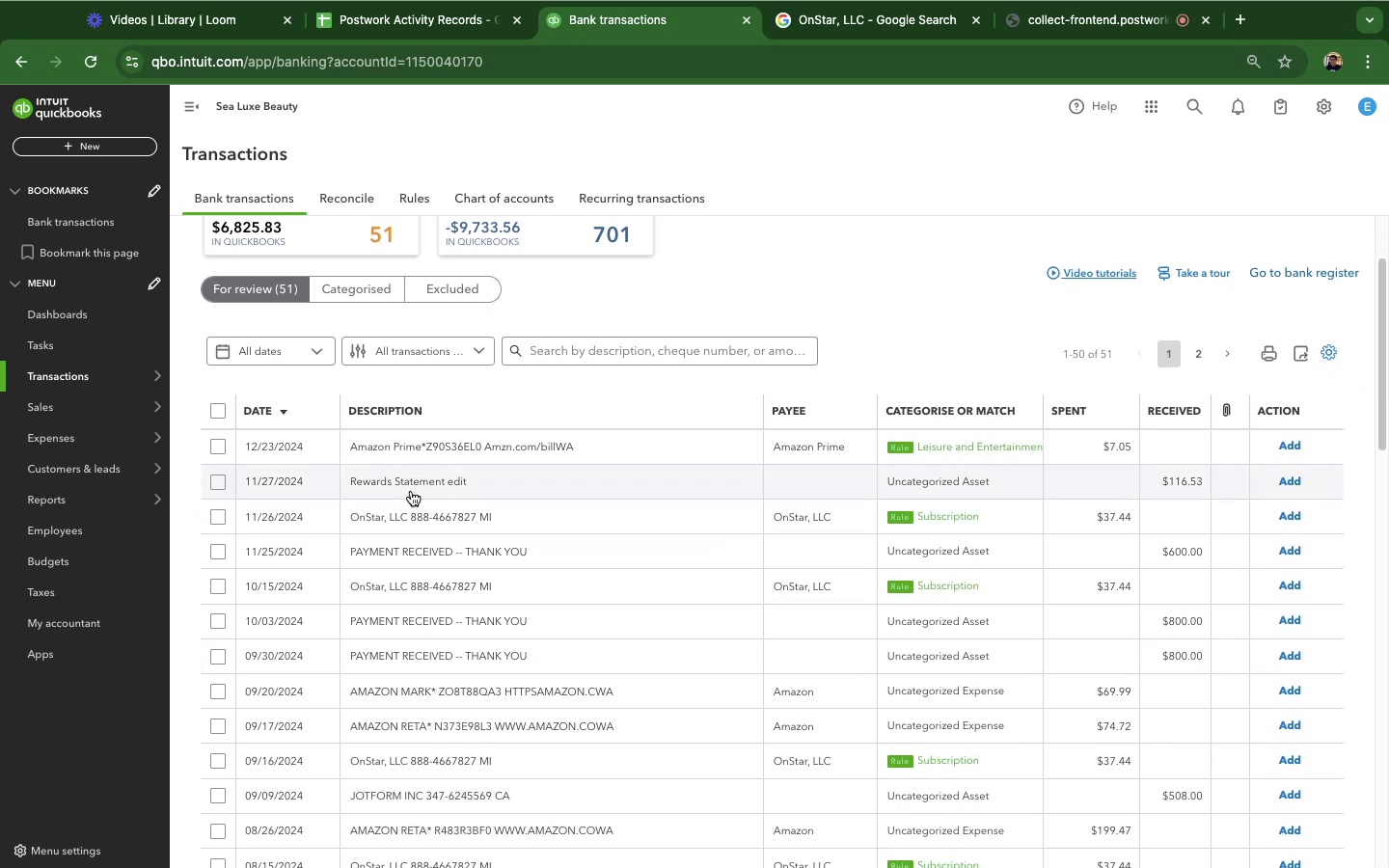 
left_click([448, 450])
 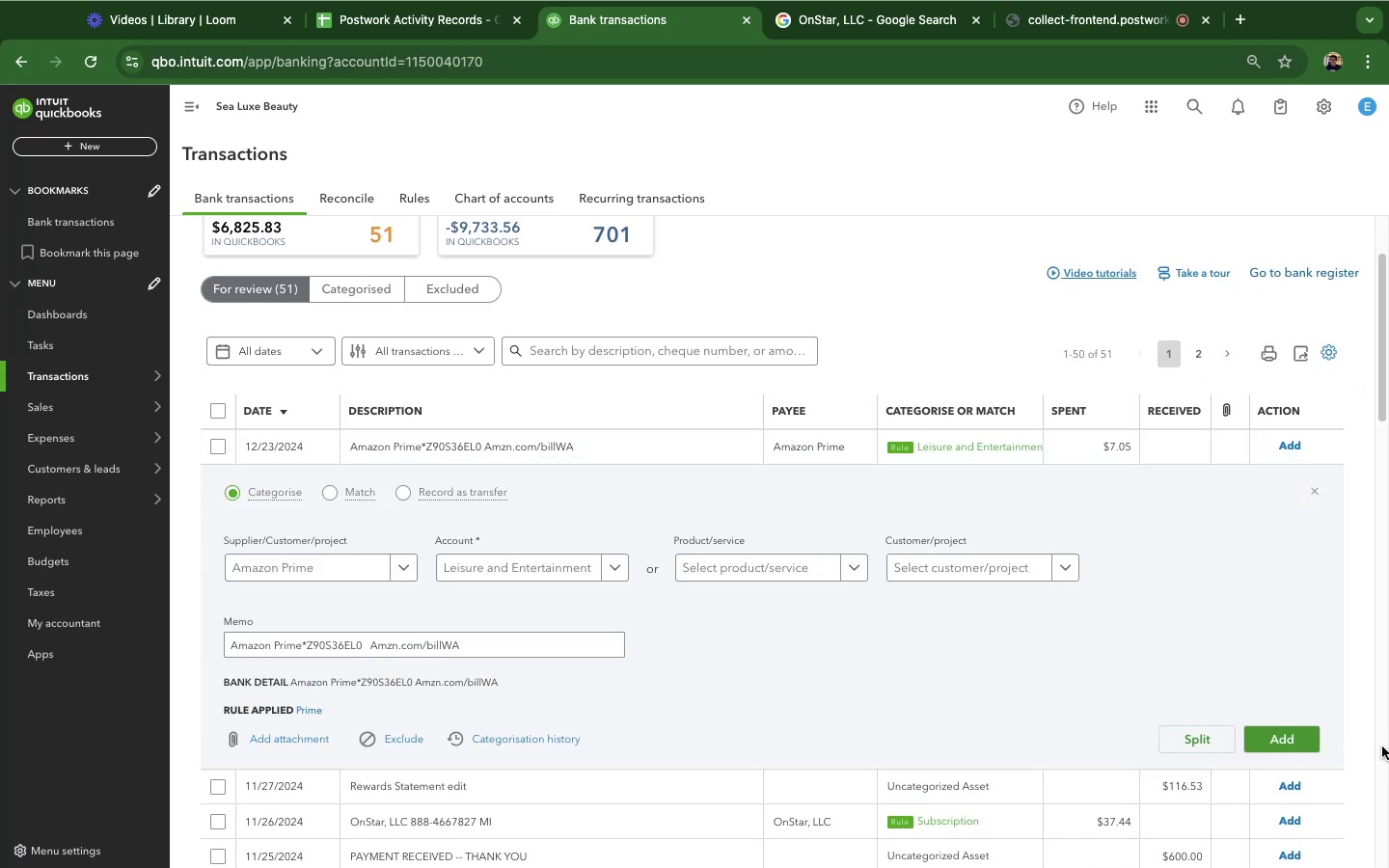 
left_click([1295, 740])
 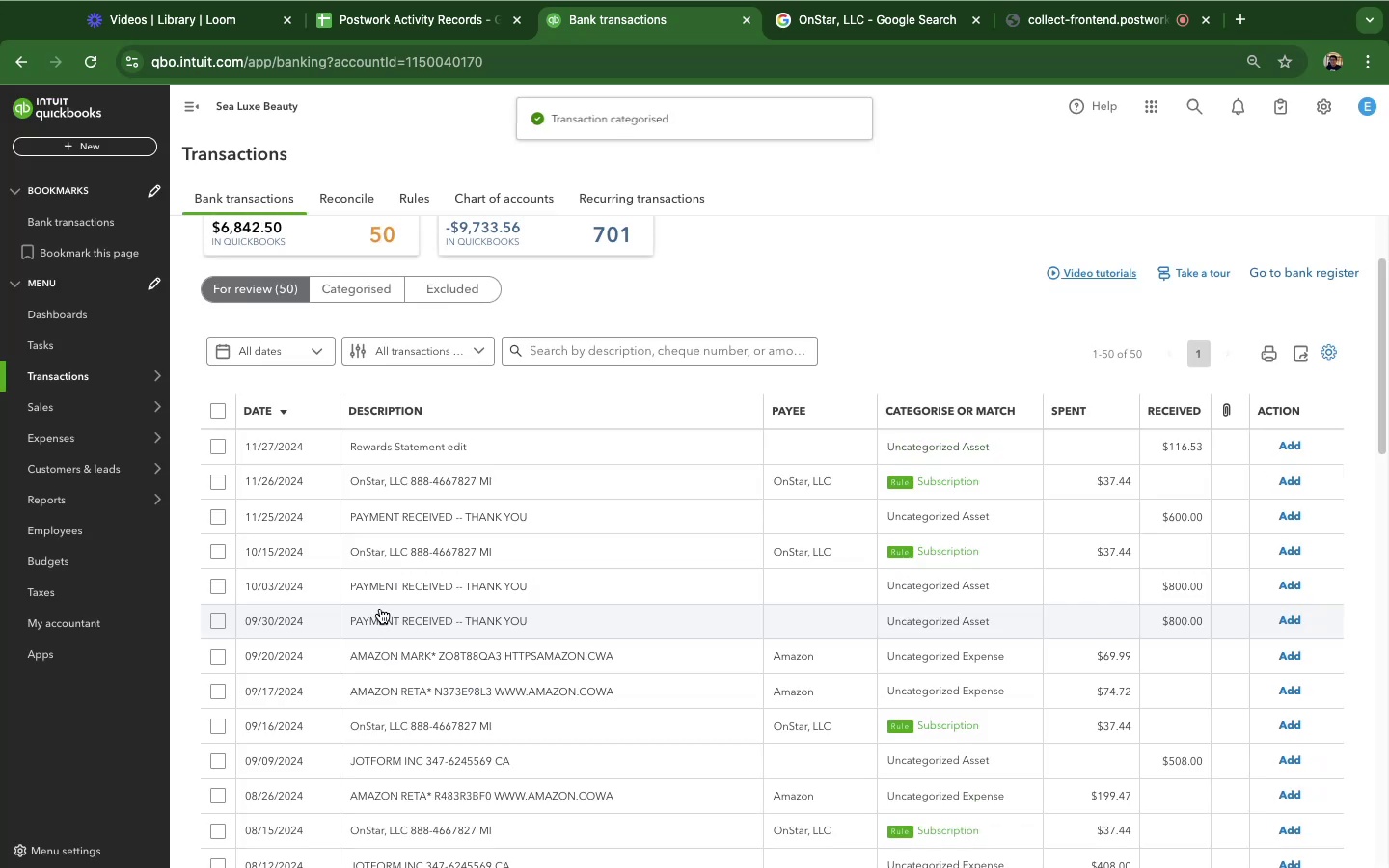 
left_click([408, 490])
 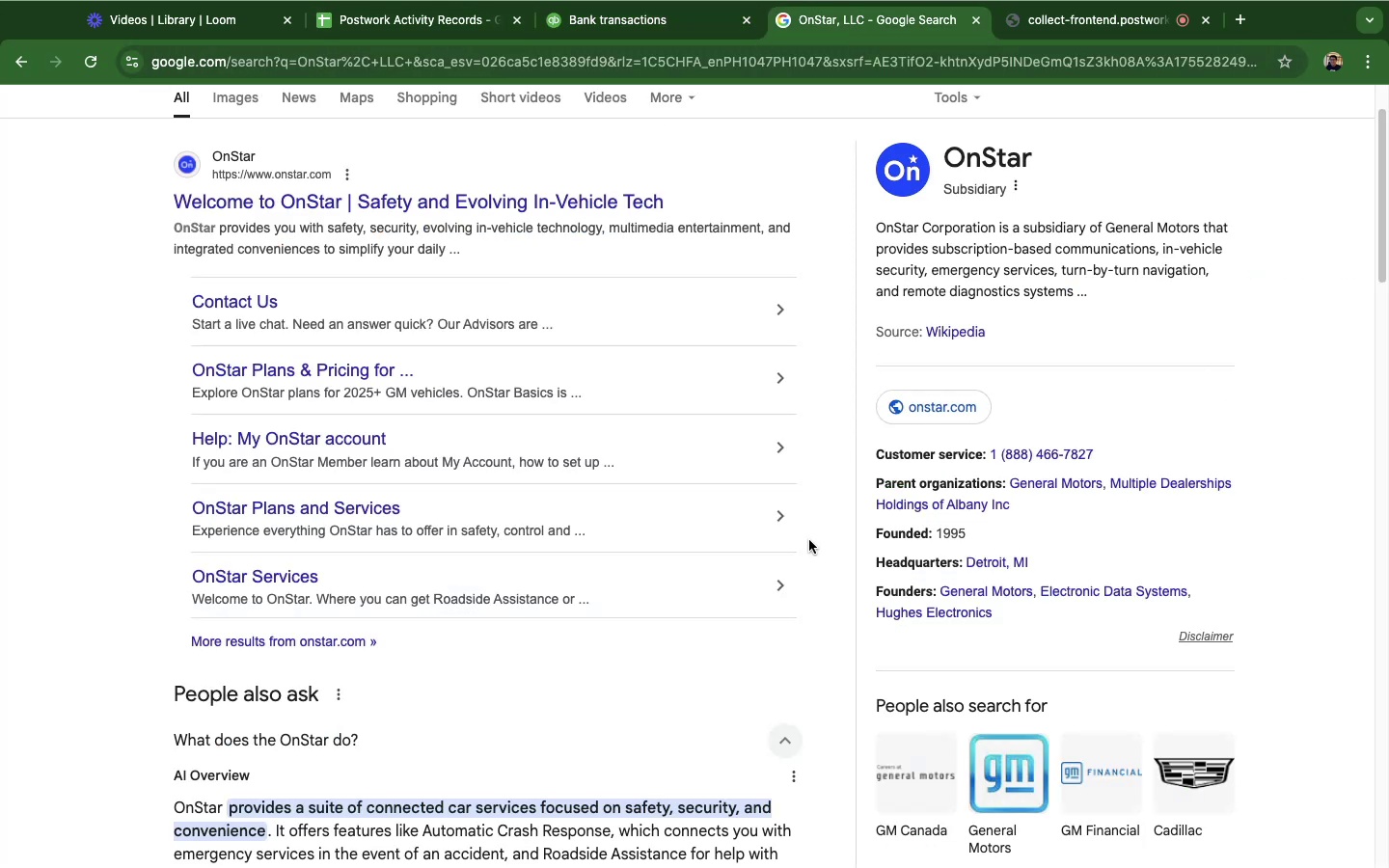 
wait(7.82)
 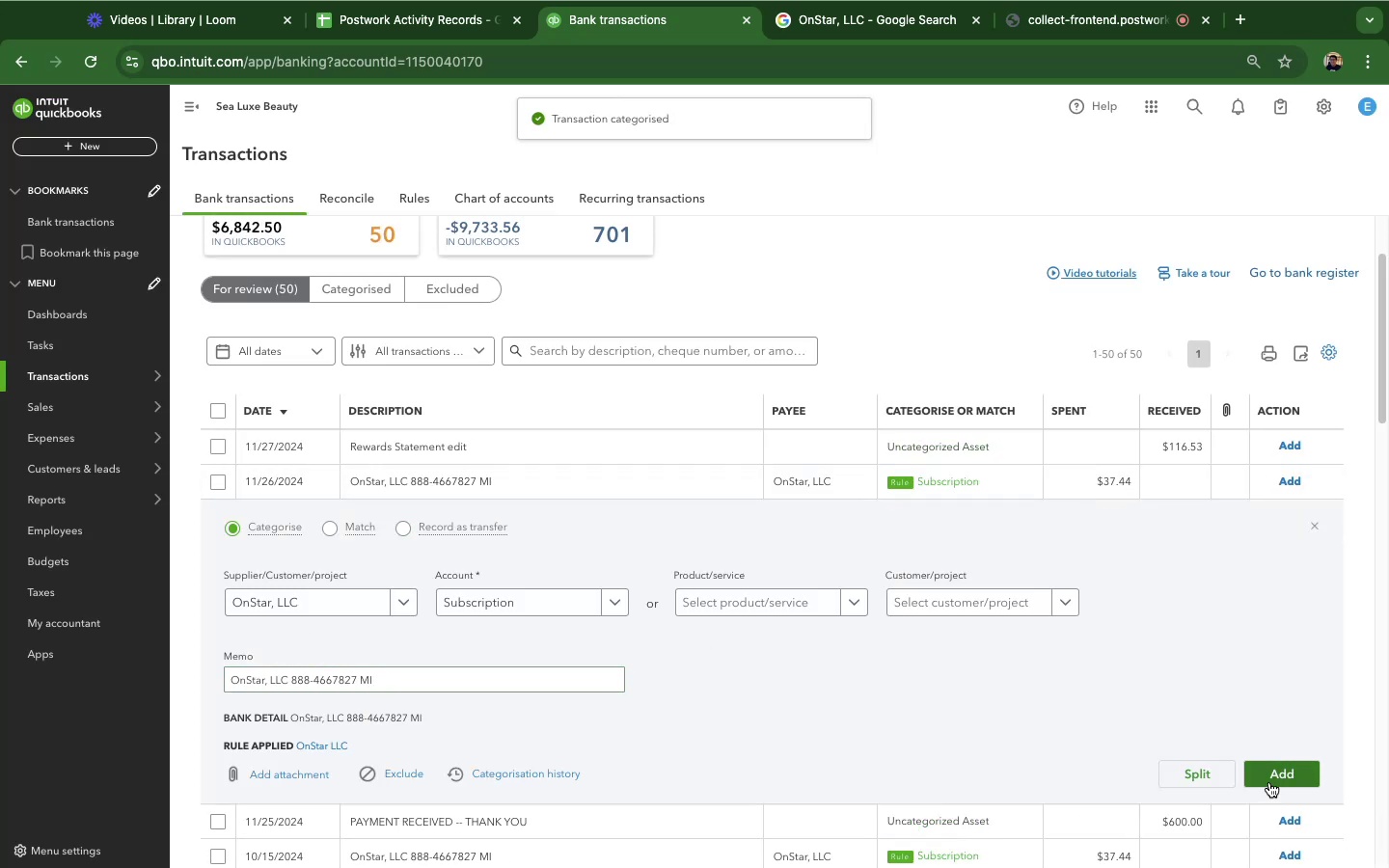 
scroll: coordinate [662, 651], scroll_direction: down, amount: 16.0
 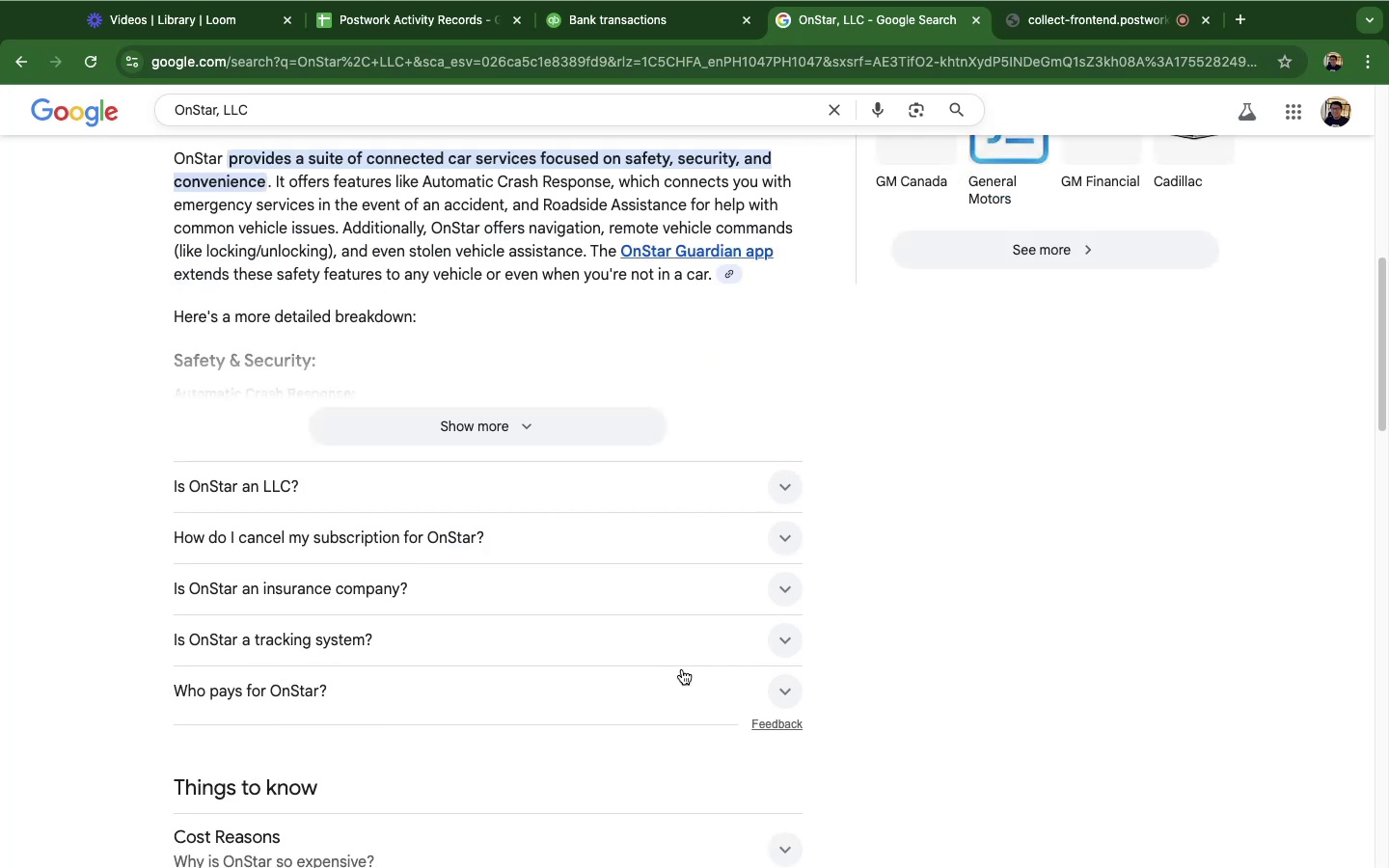 
wait(6.73)
 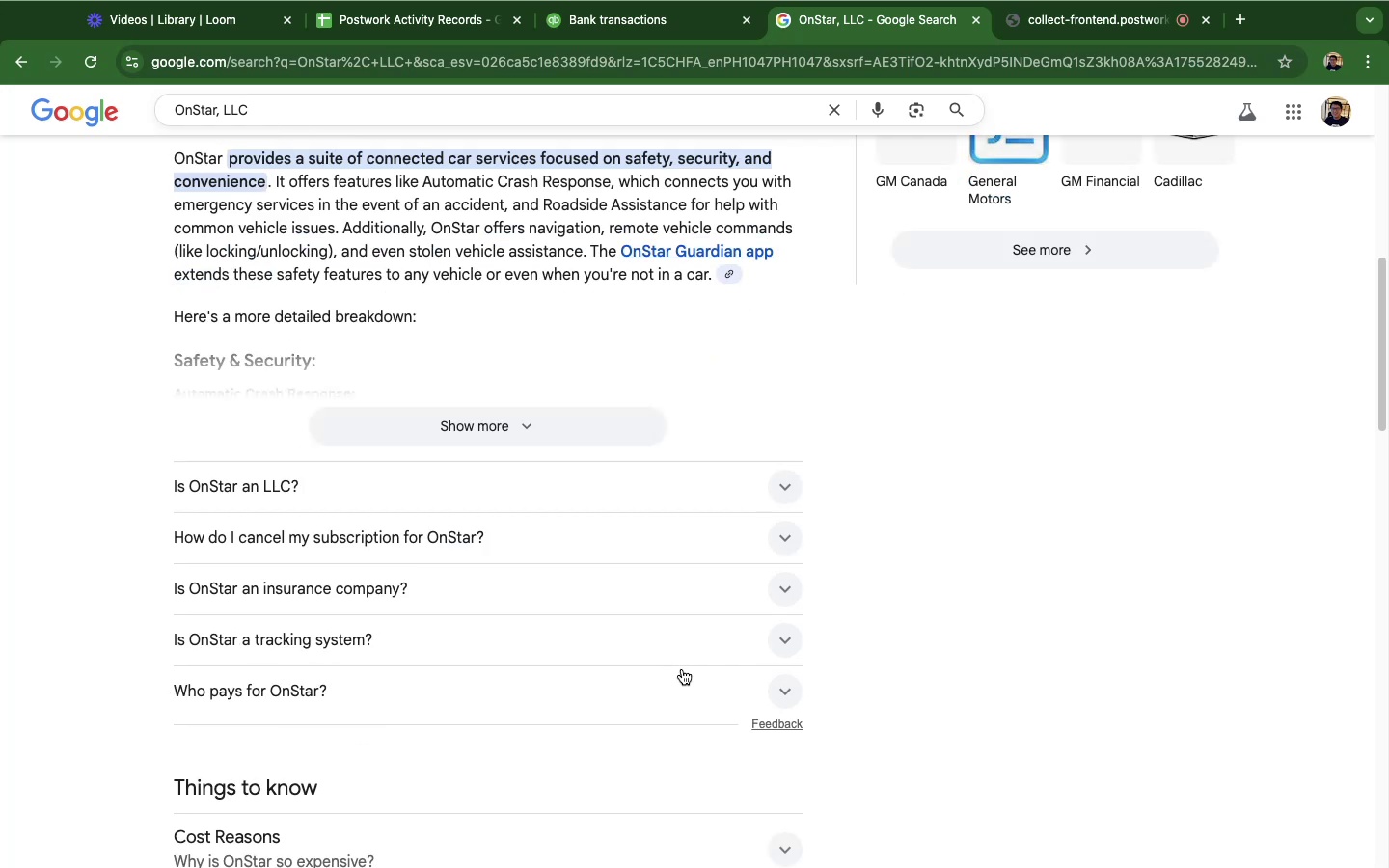 
mouse_move([937, 828])
 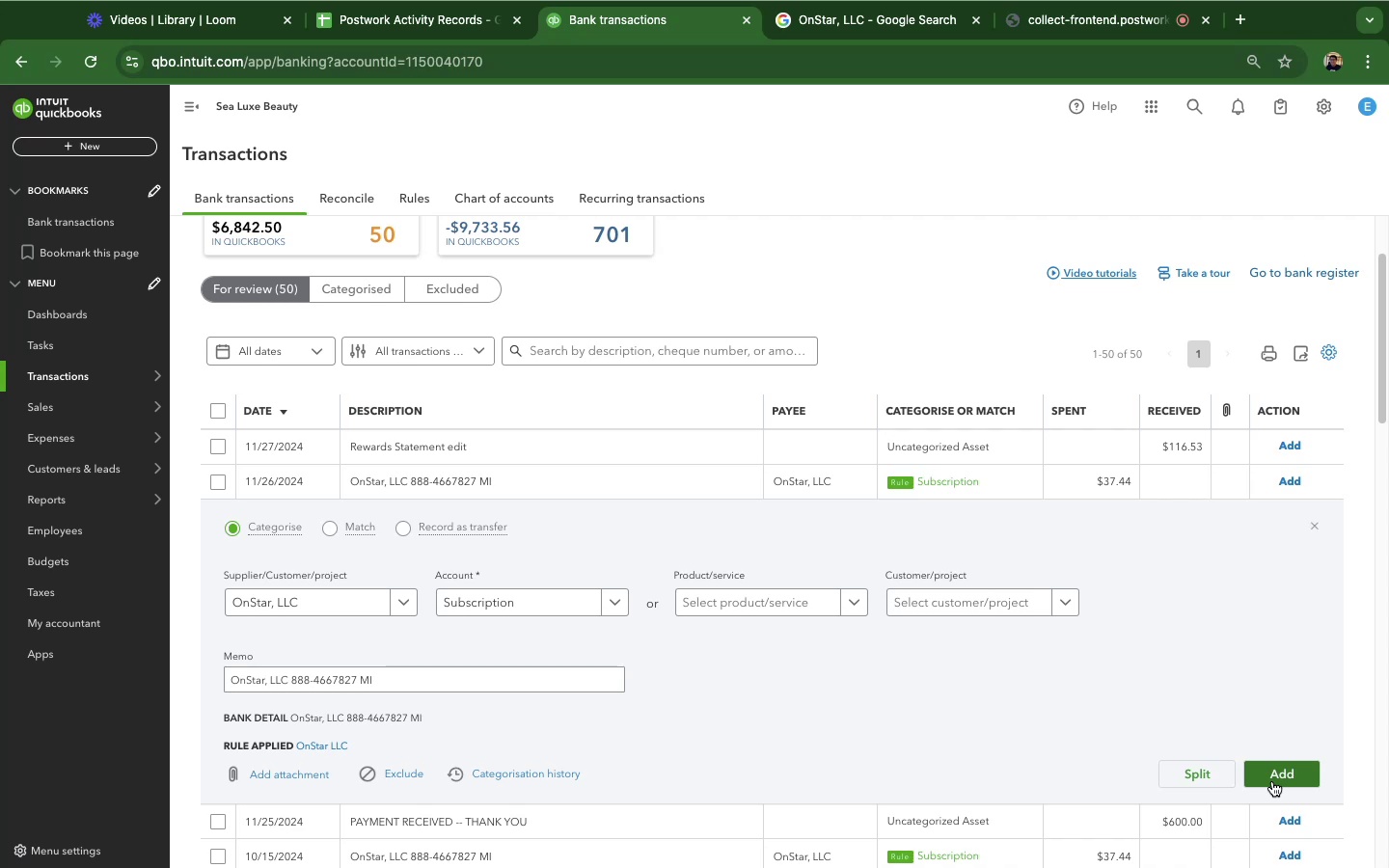 
wait(117.29)
 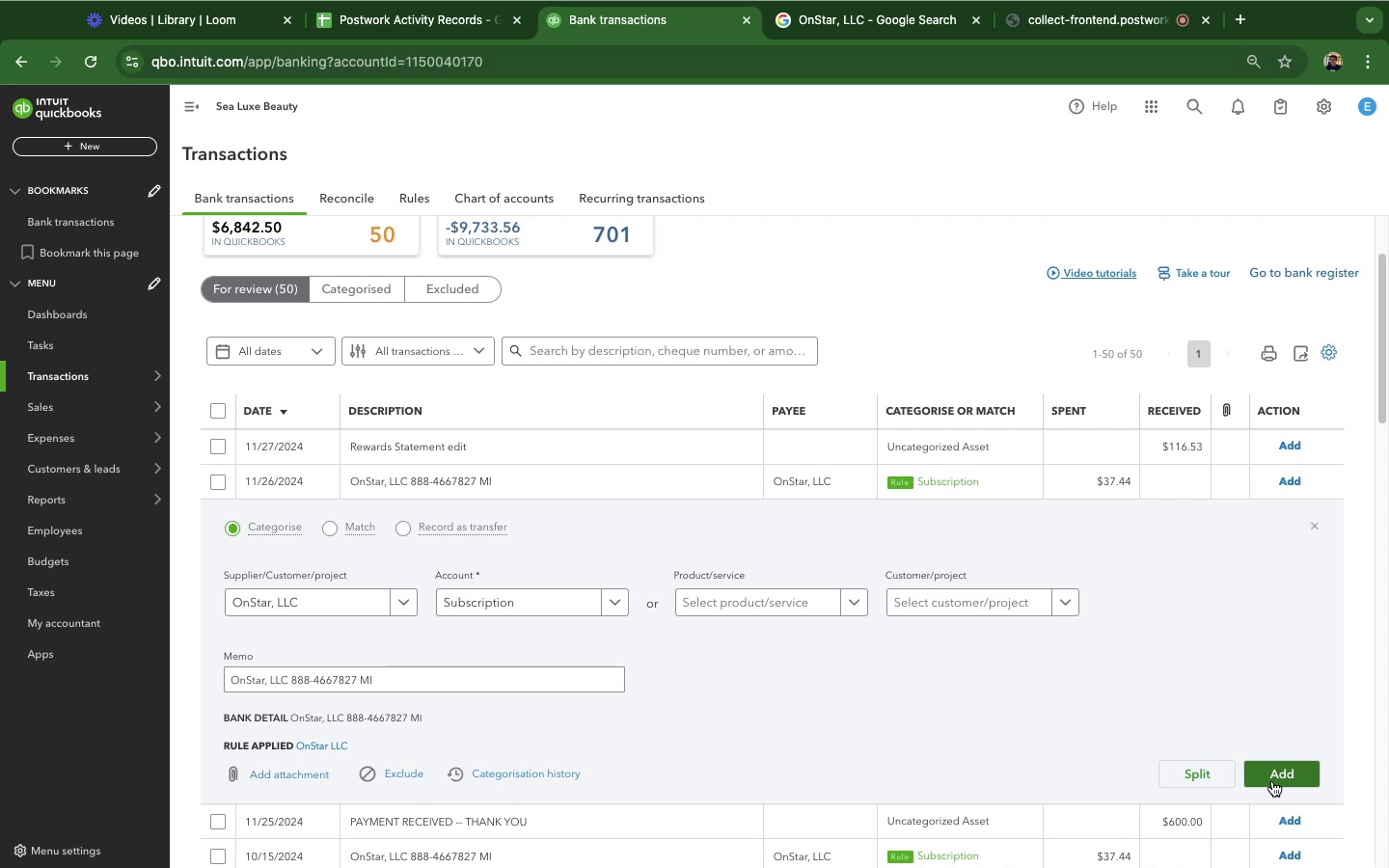 
left_click([1263, 777])
 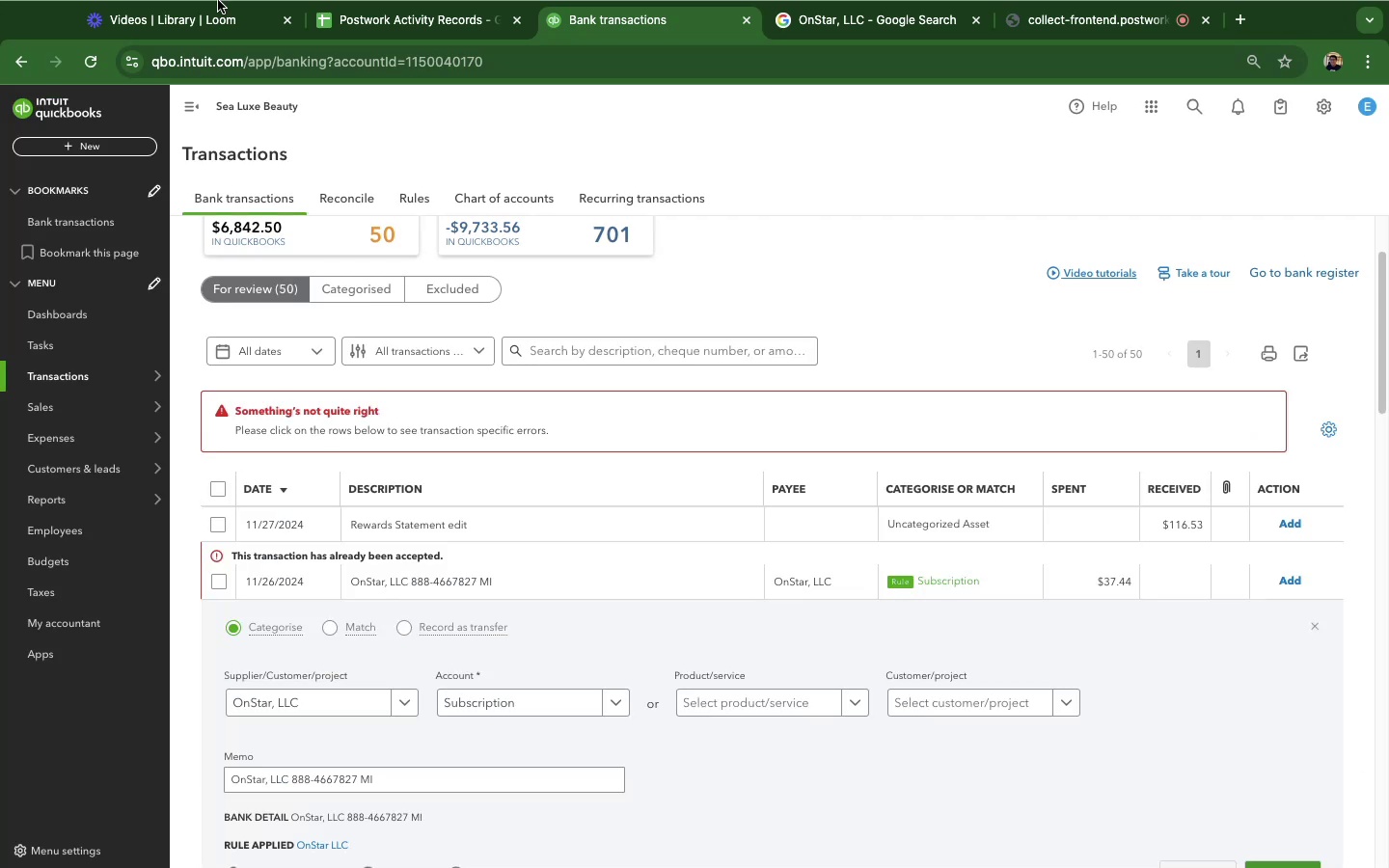 
left_click([93, 63])
 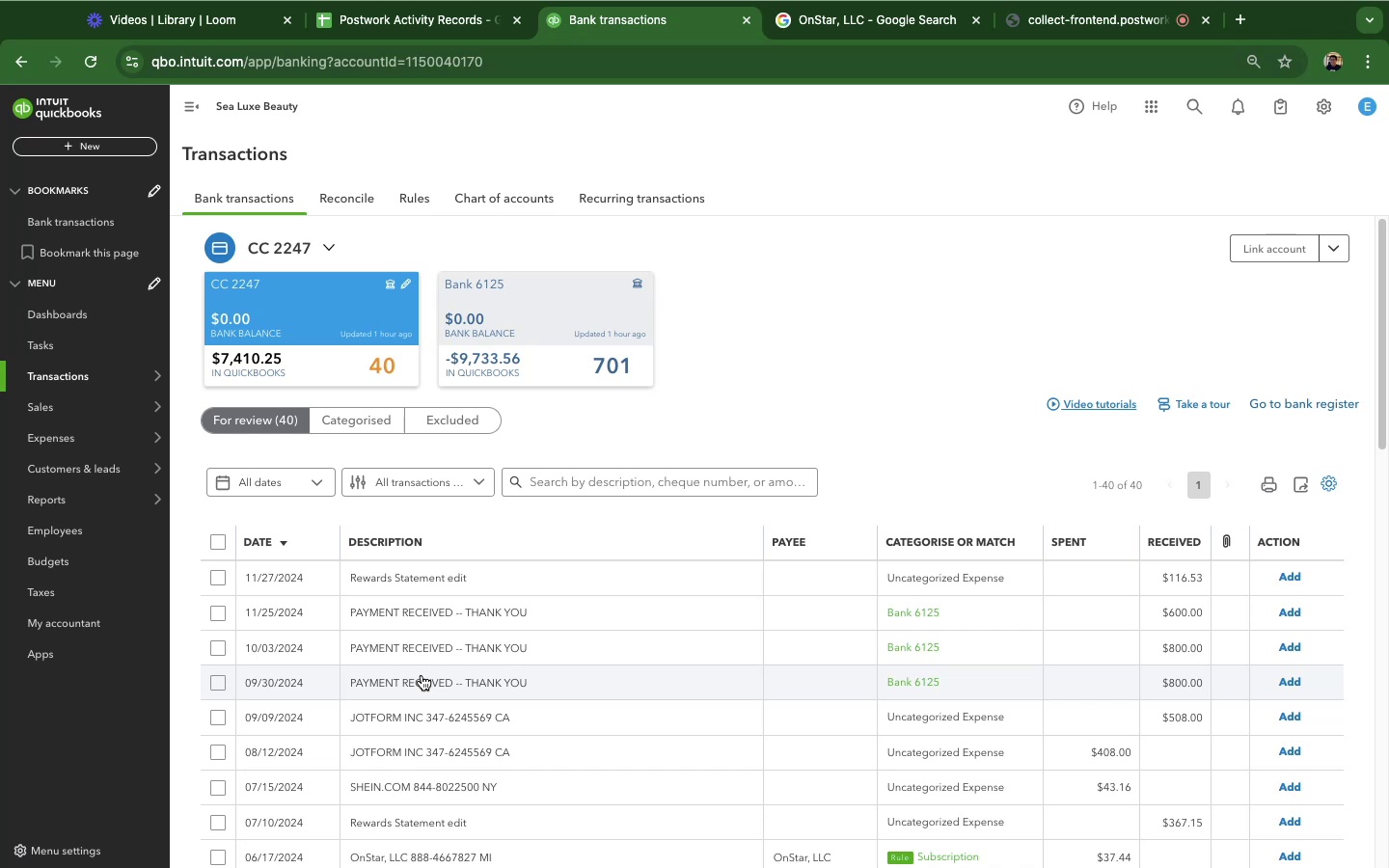 
wait(61.54)
 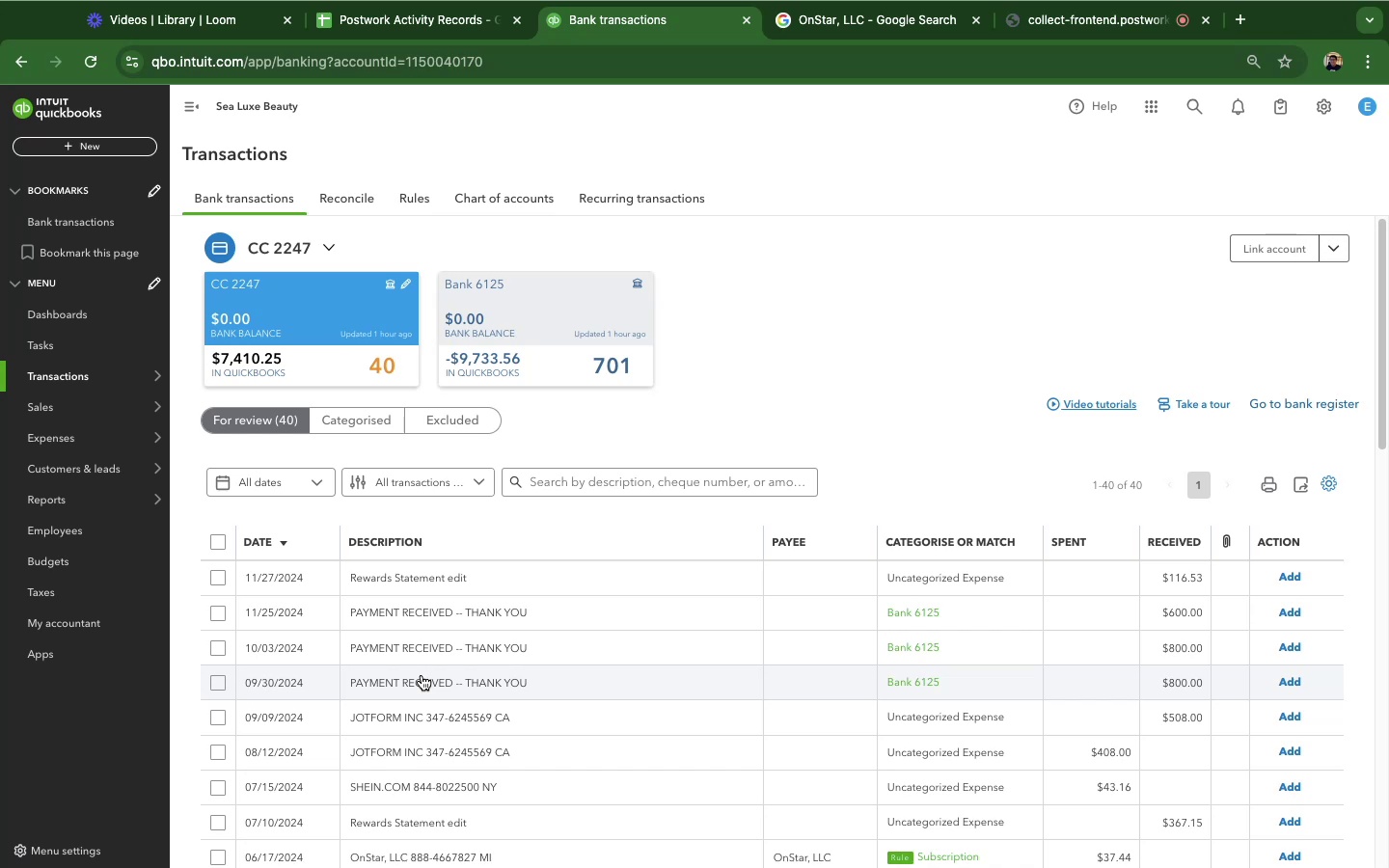 
left_click([585, 618])
 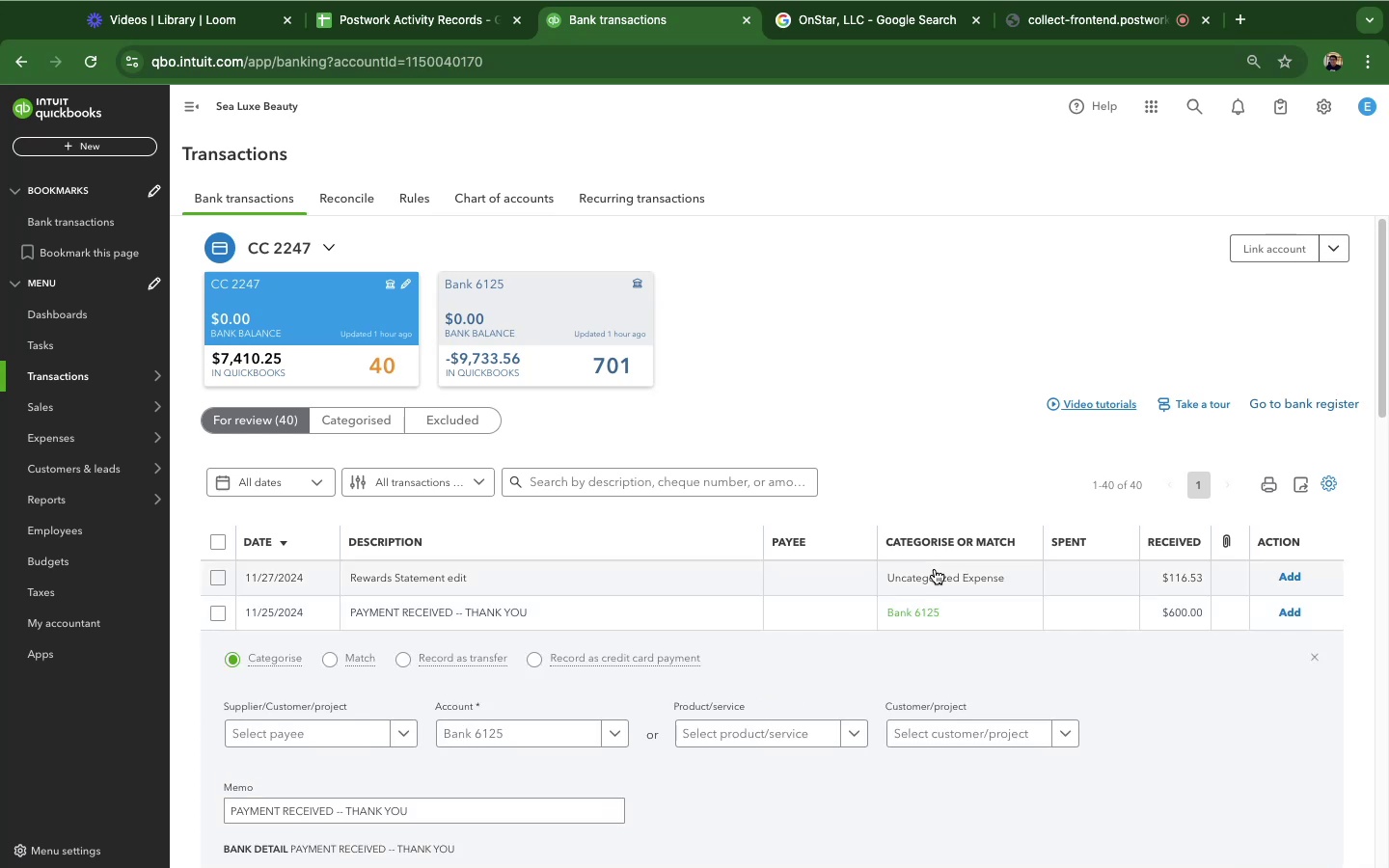 
scroll: coordinate [935, 569], scroll_direction: up, amount: 2.0
 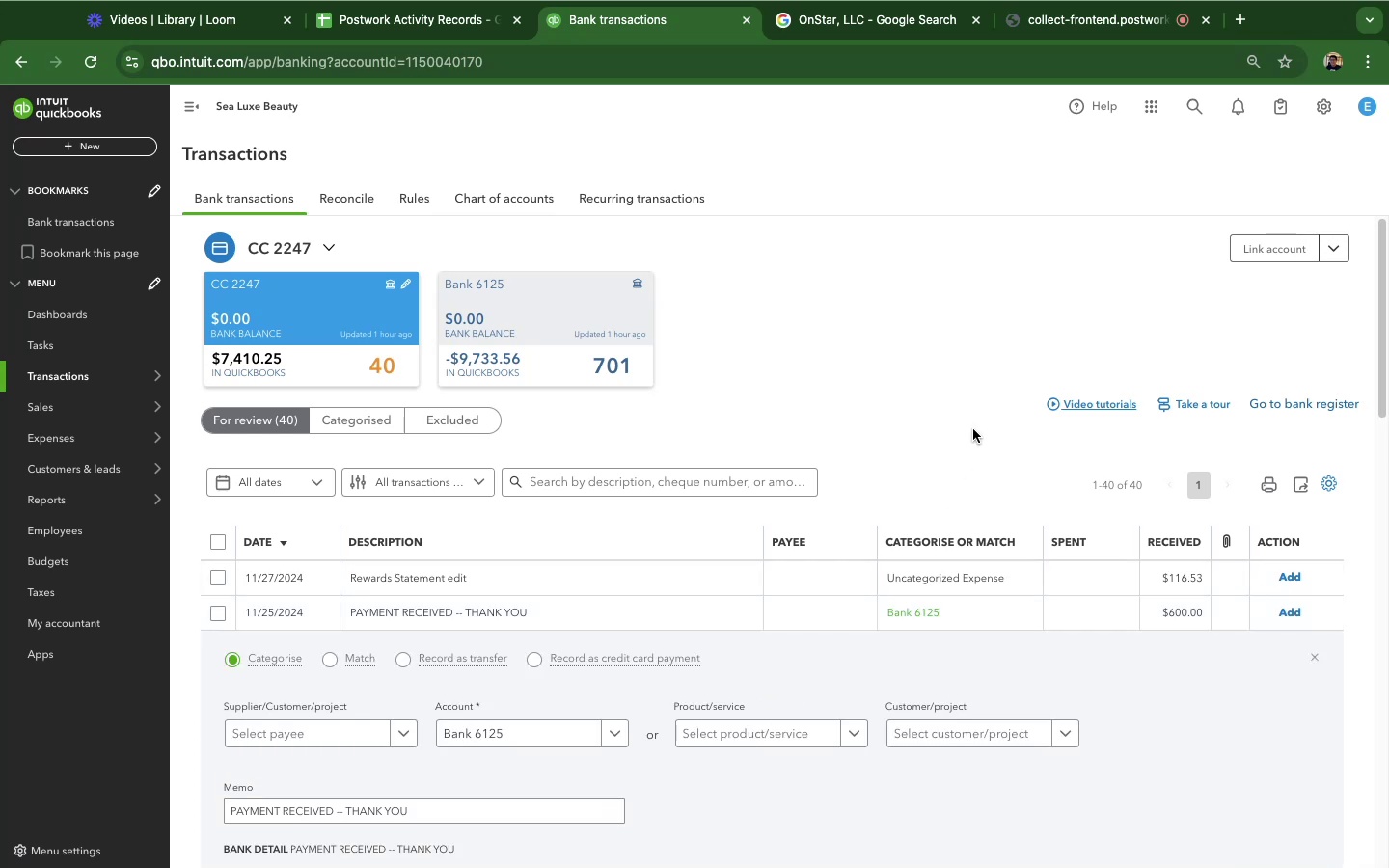 
scroll: coordinate [996, 386], scroll_direction: down, amount: 6.0
 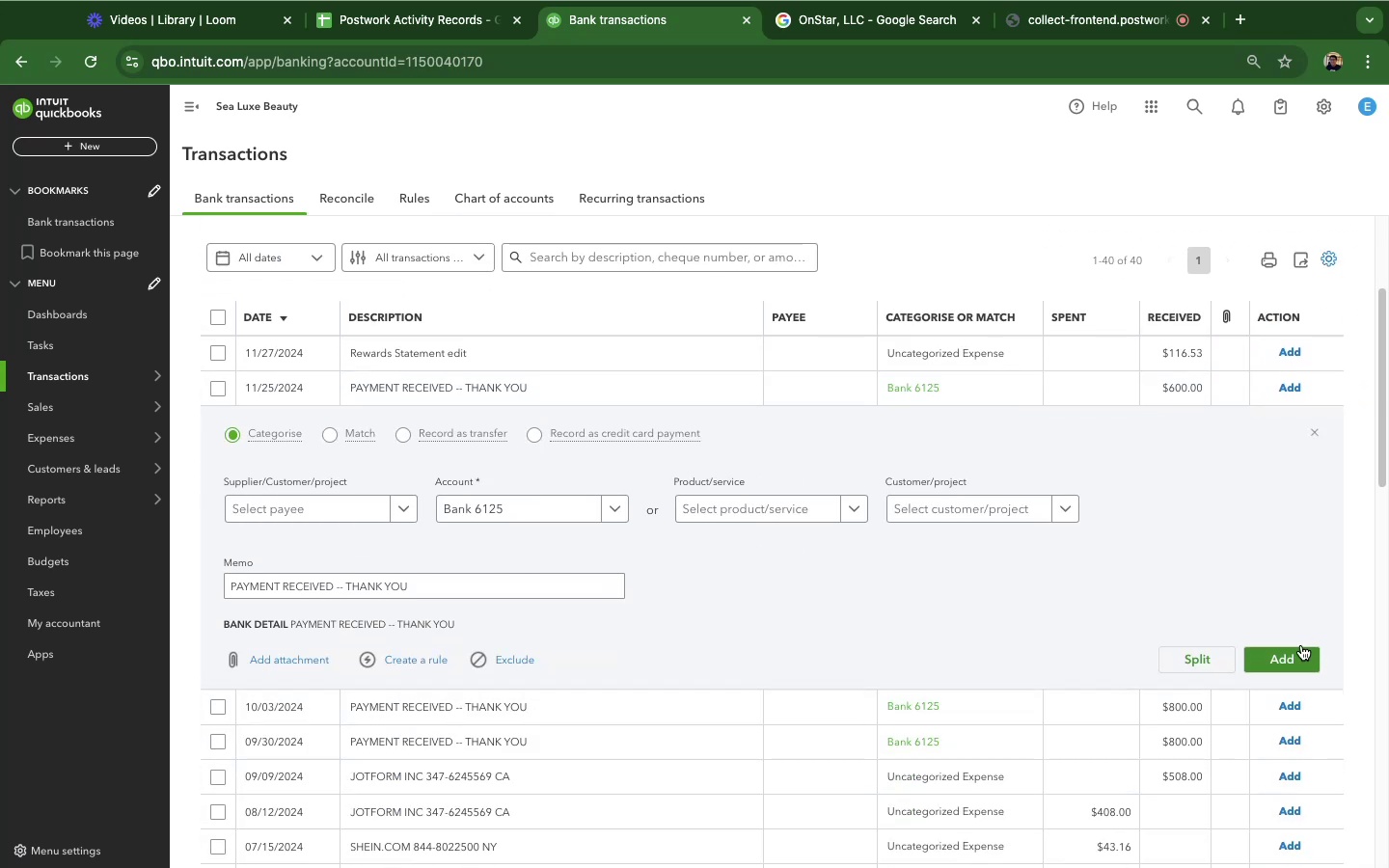 
left_click([1298, 650])
 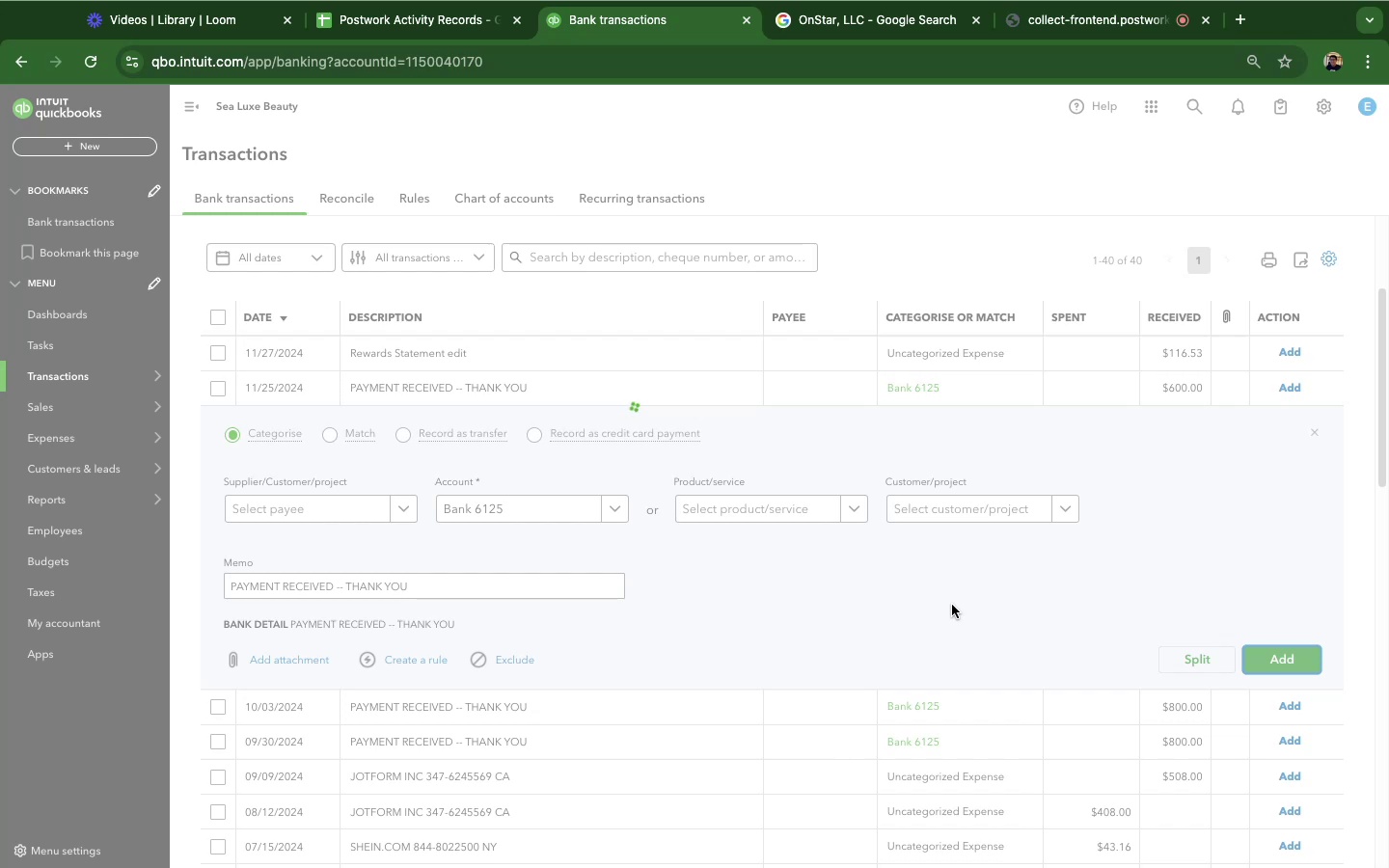 
wait(18.17)
 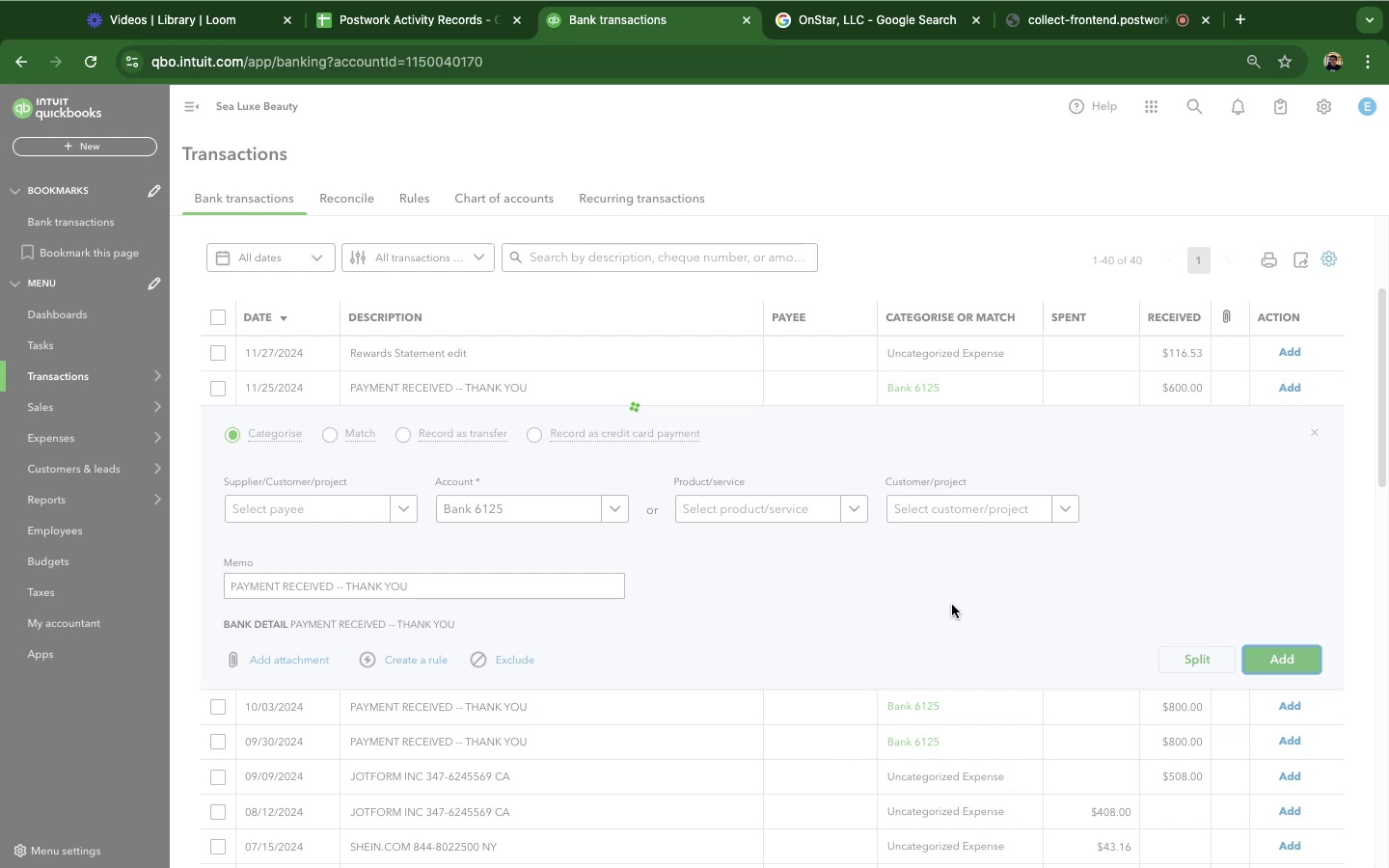 
left_click([560, 597])
 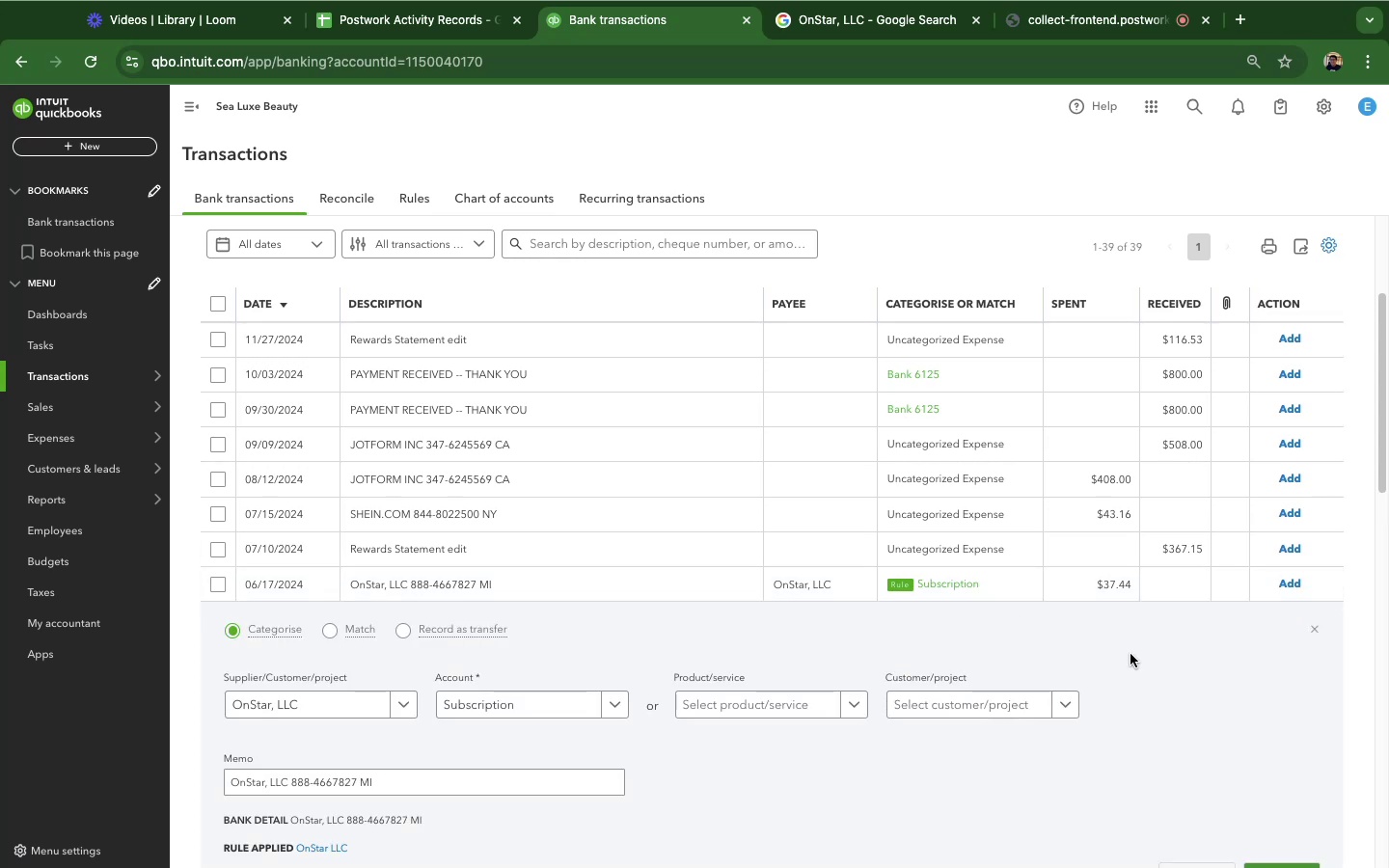 
scroll: coordinate [1218, 556], scroll_direction: down, amount: 6.0
 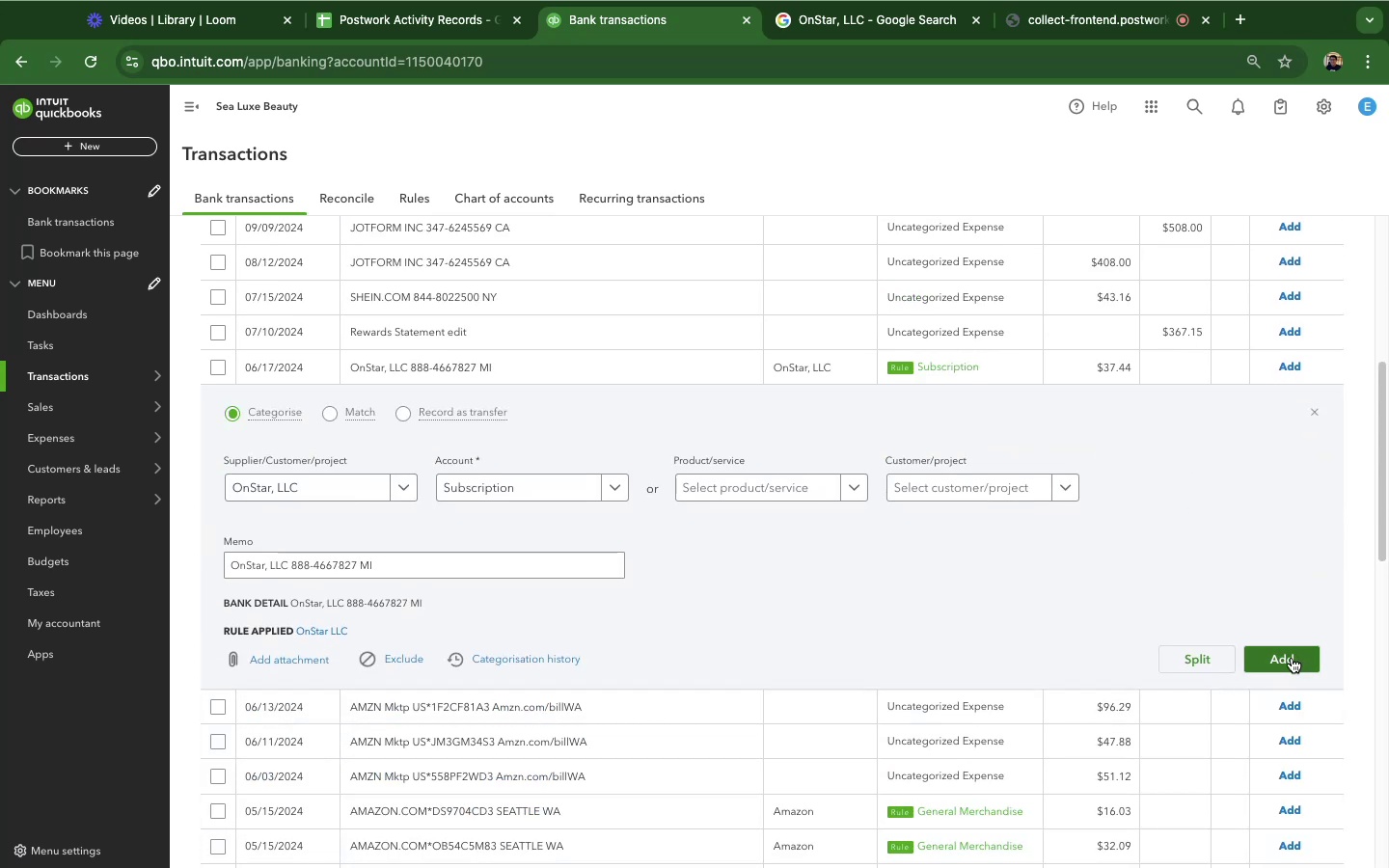 
left_click([1292, 661])
 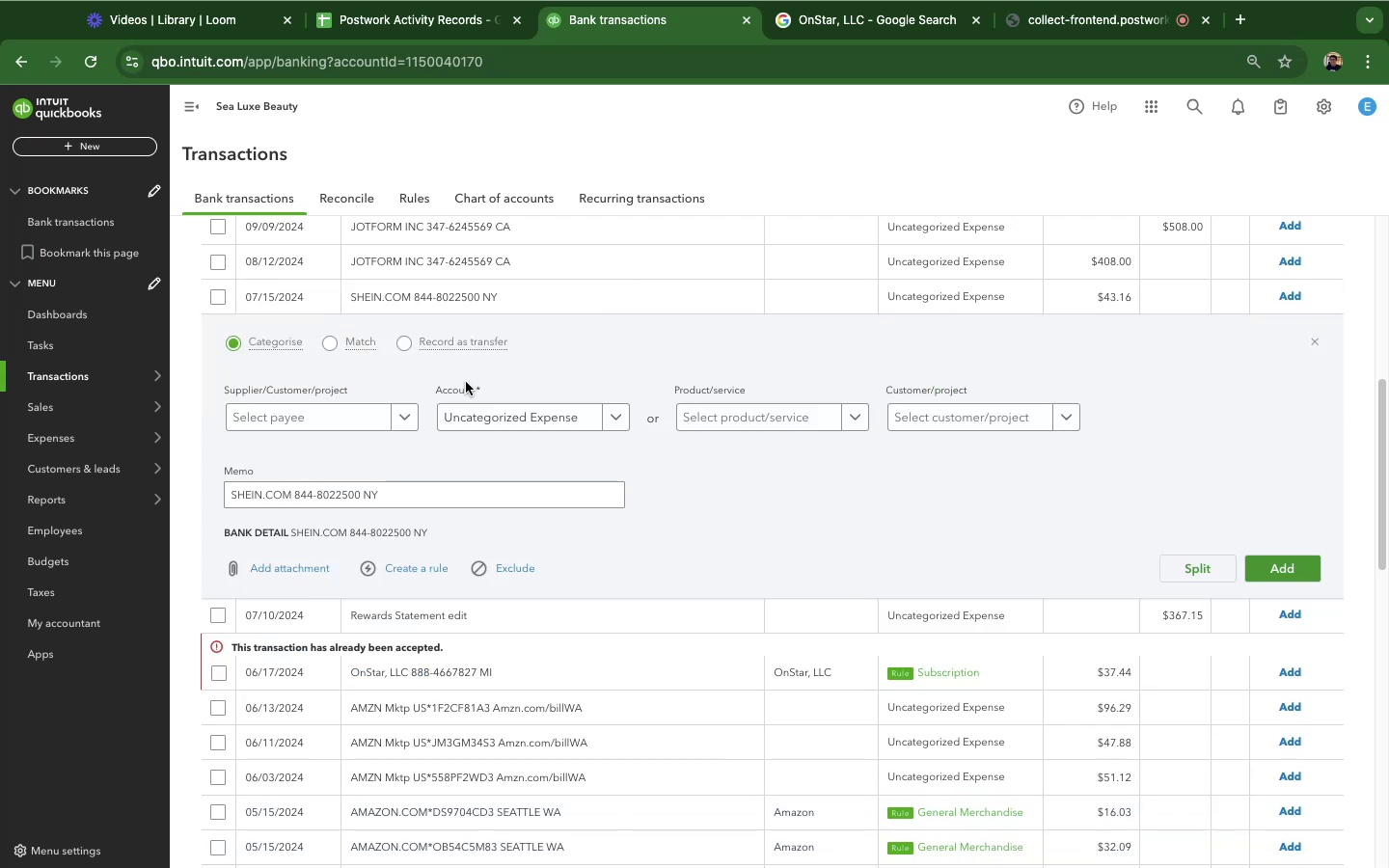 
wait(5.59)
 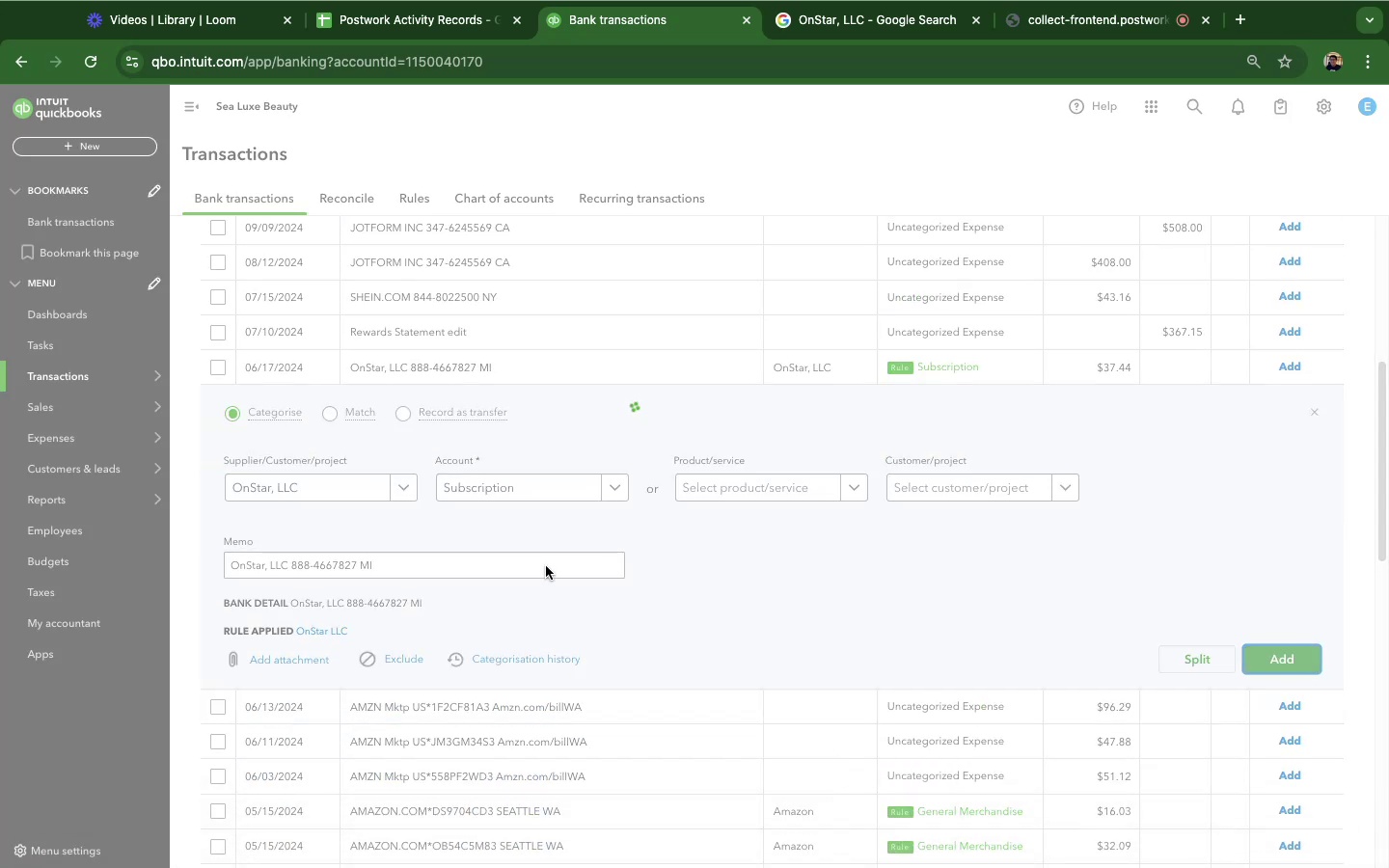 
scroll: coordinate [974, 583], scroll_direction: down, amount: 7.0
 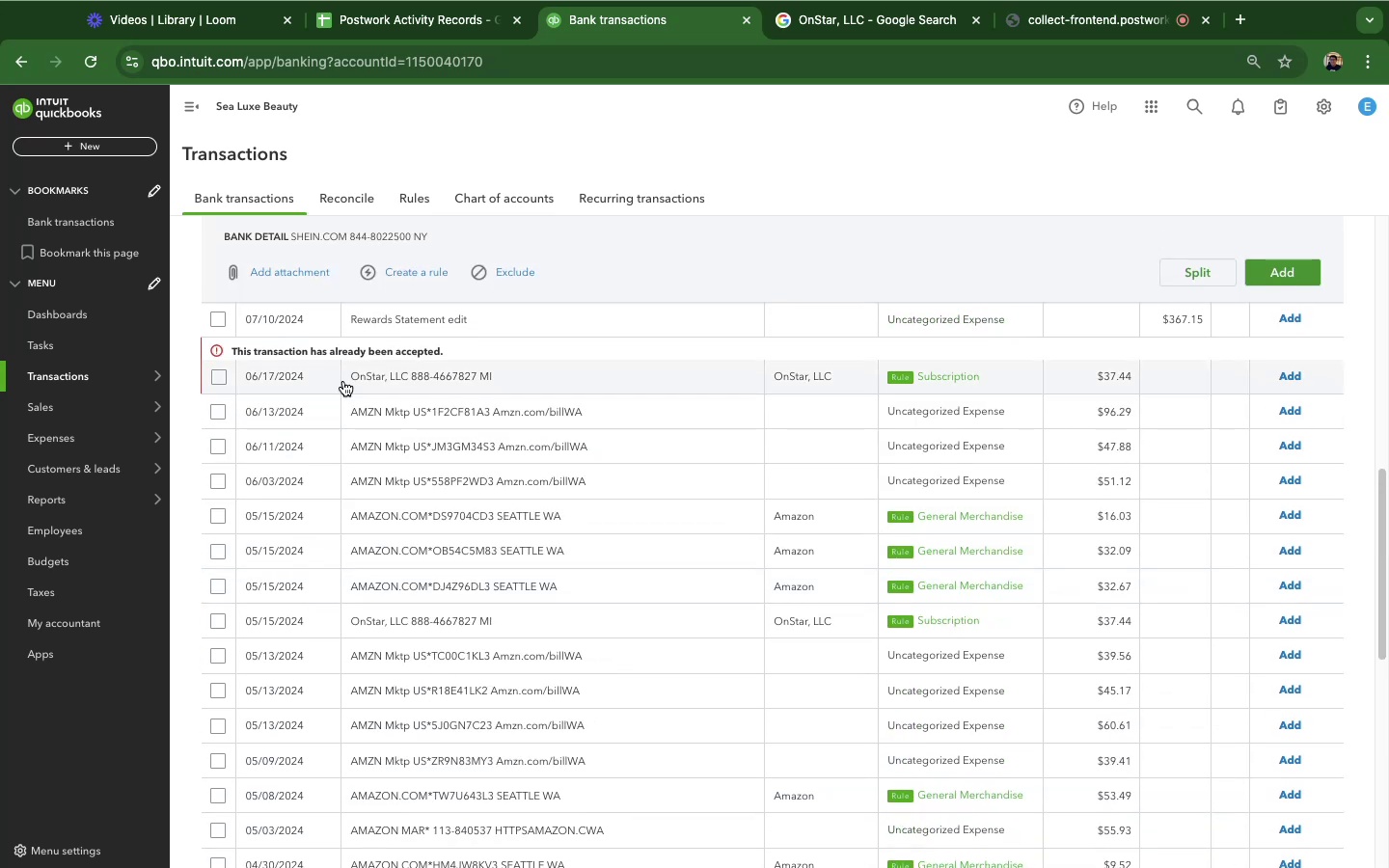 
scroll: coordinate [343, 381], scroll_direction: up, amount: 7.0
 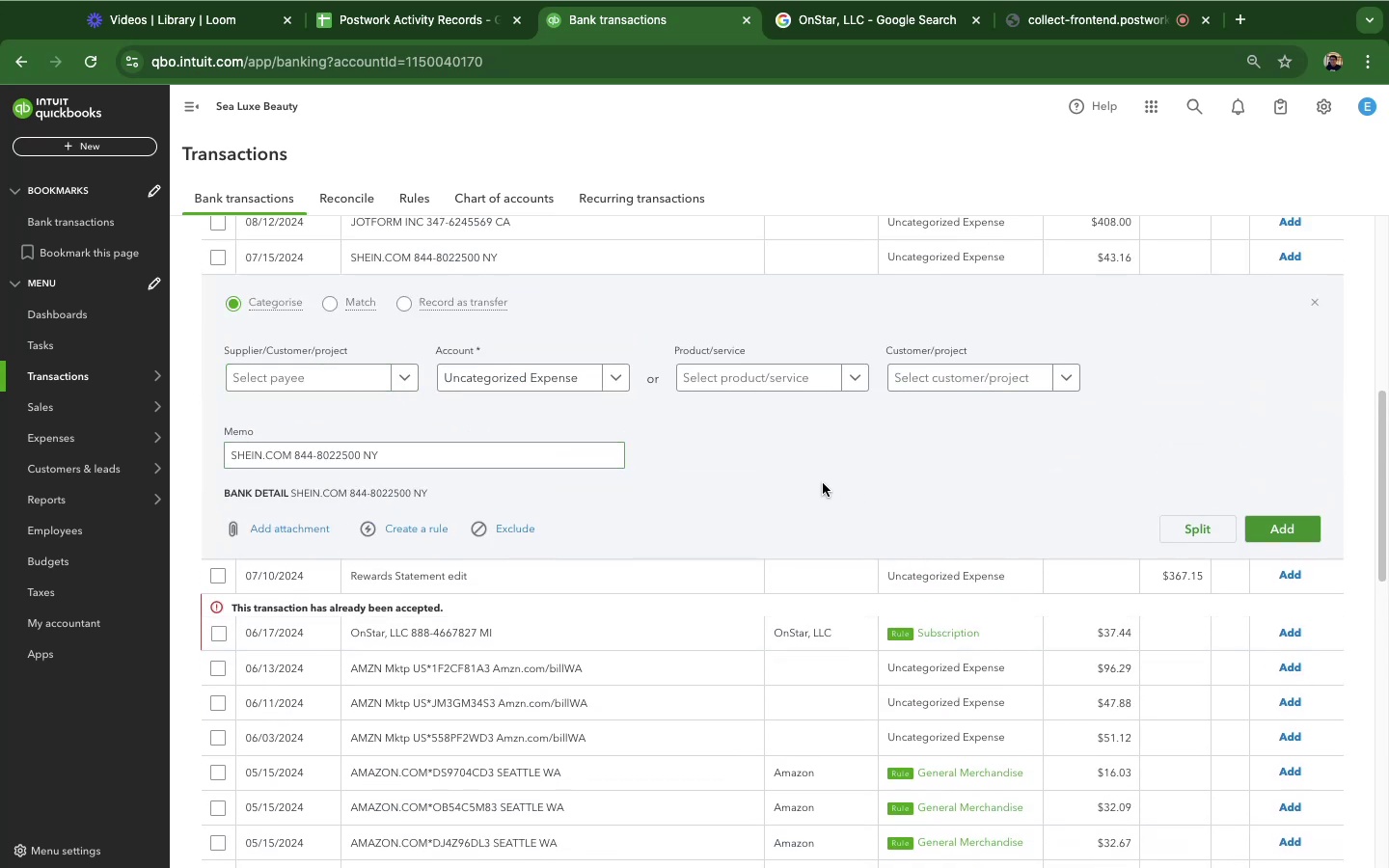 
left_click([545, 377])
 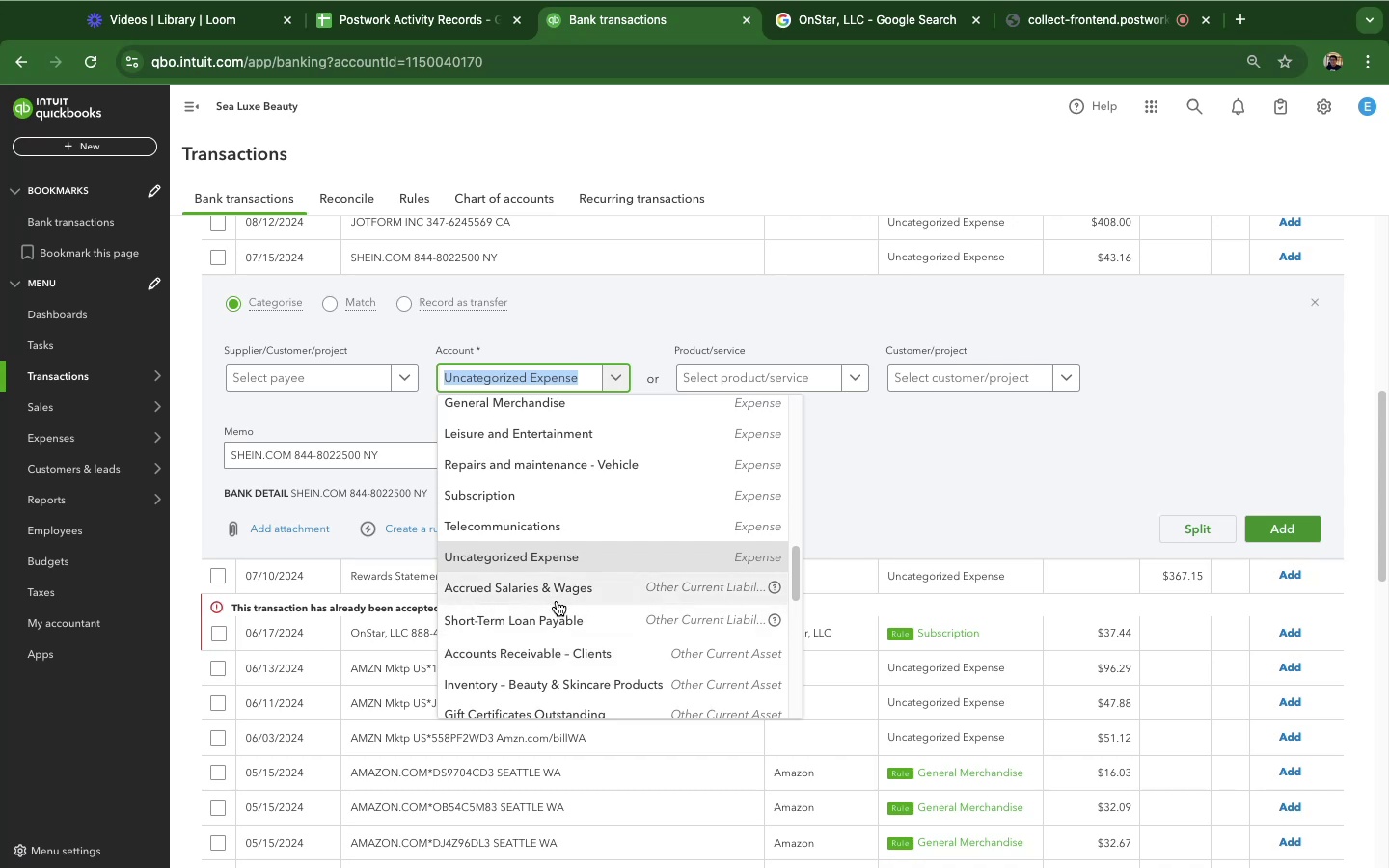 
scroll: coordinate [553, 547], scroll_direction: down, amount: 18.0
 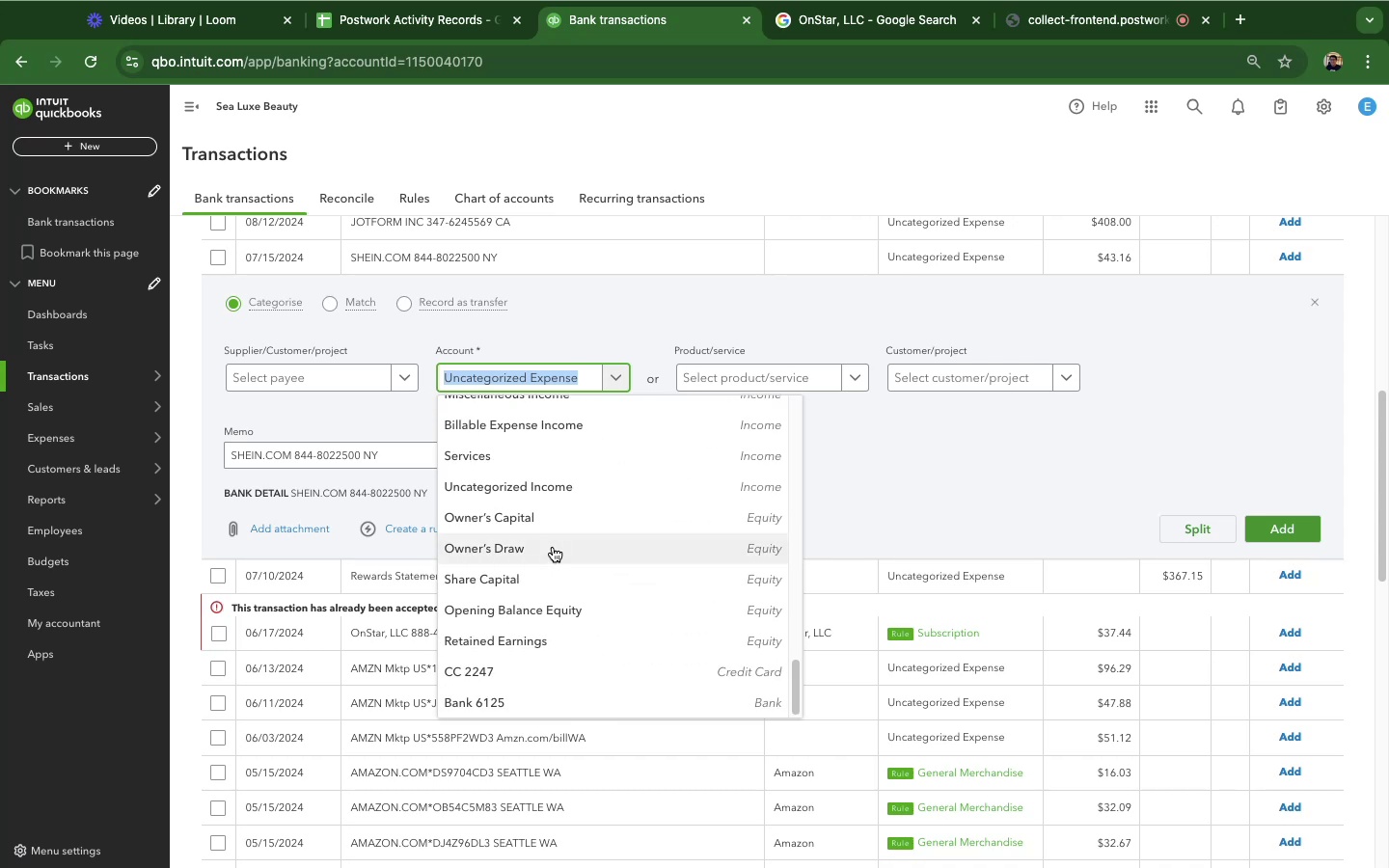 
type(GE)
 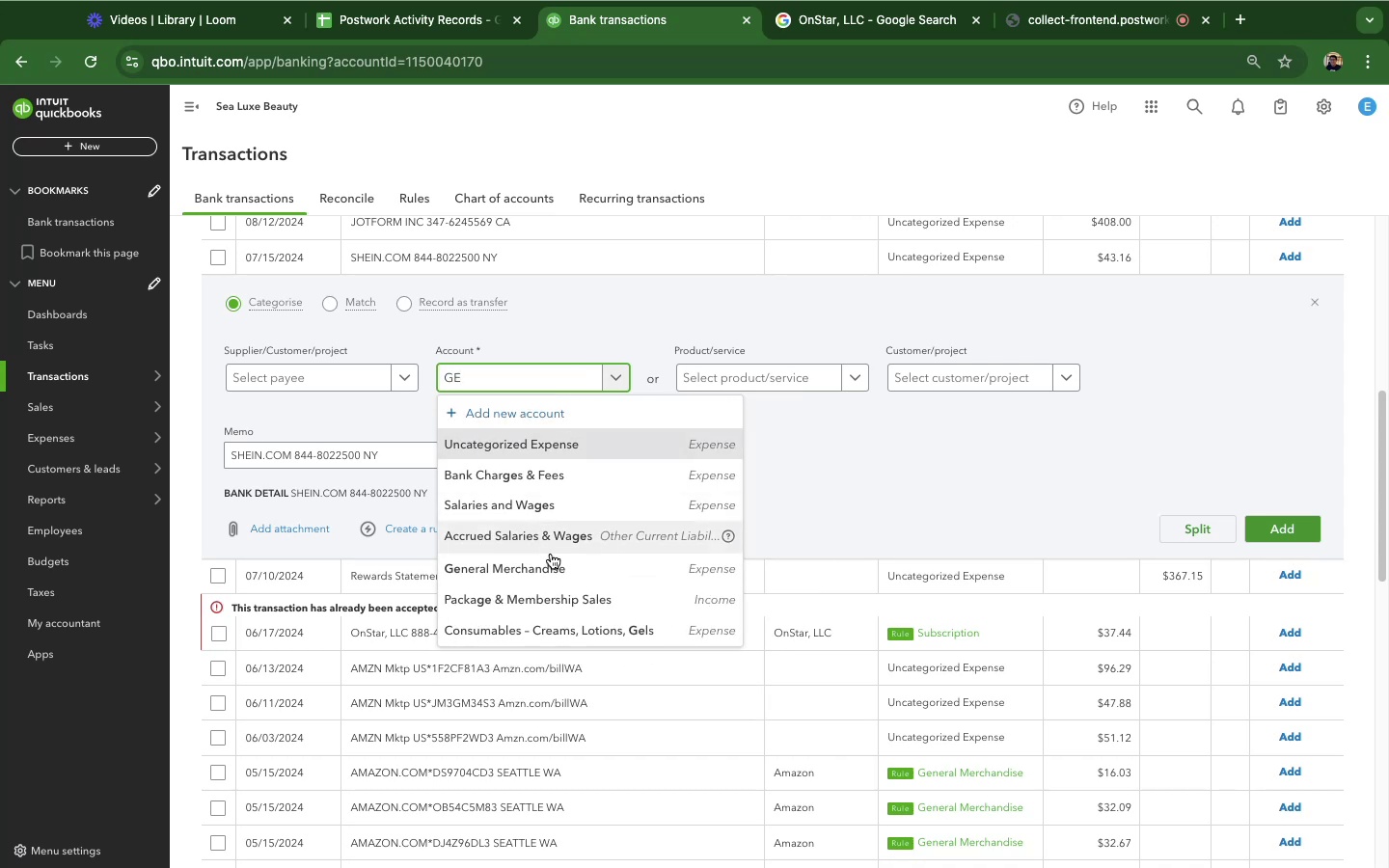 
left_click([545, 569])
 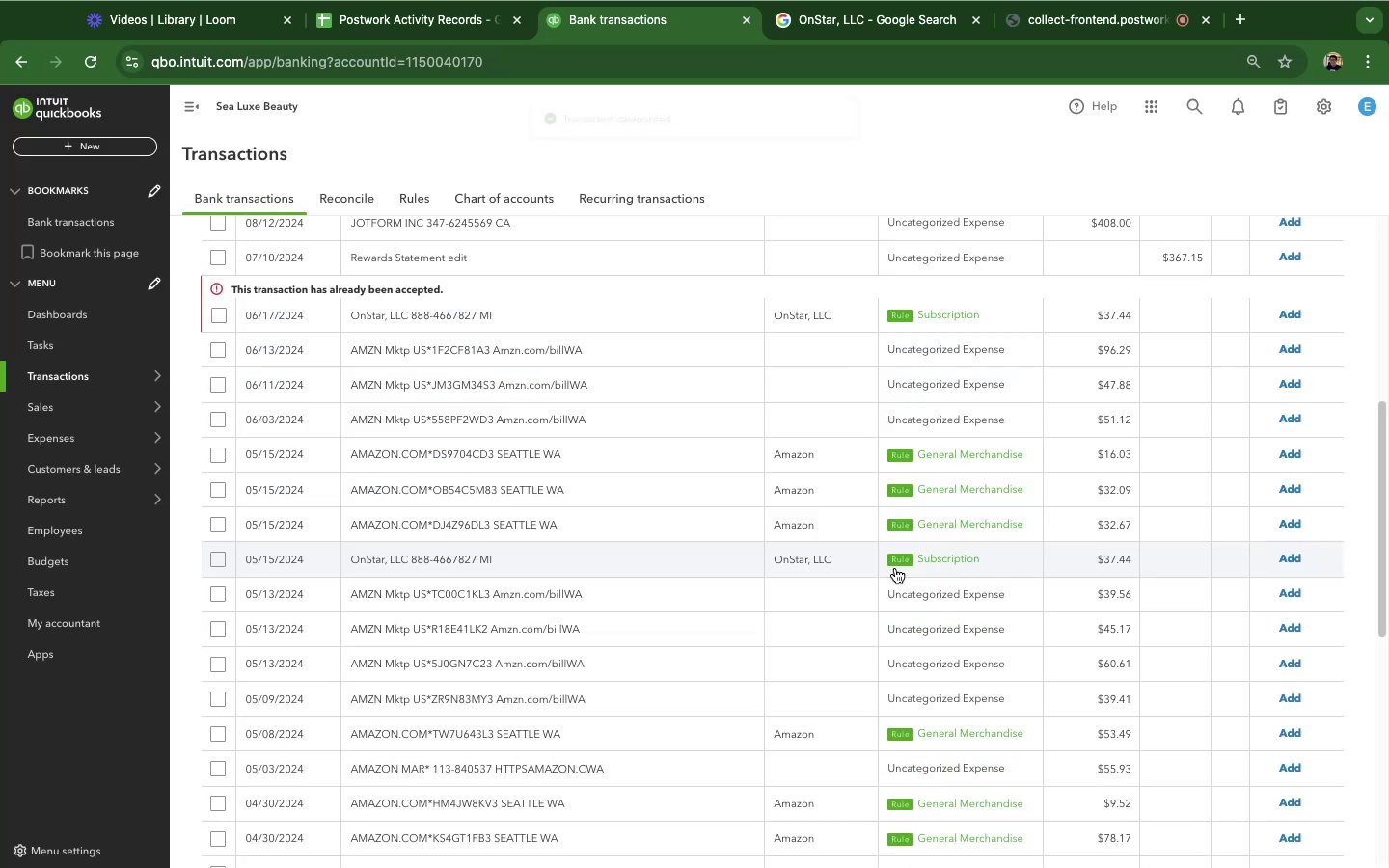 
scroll: coordinate [768, 740], scroll_direction: down, amount: 22.0
 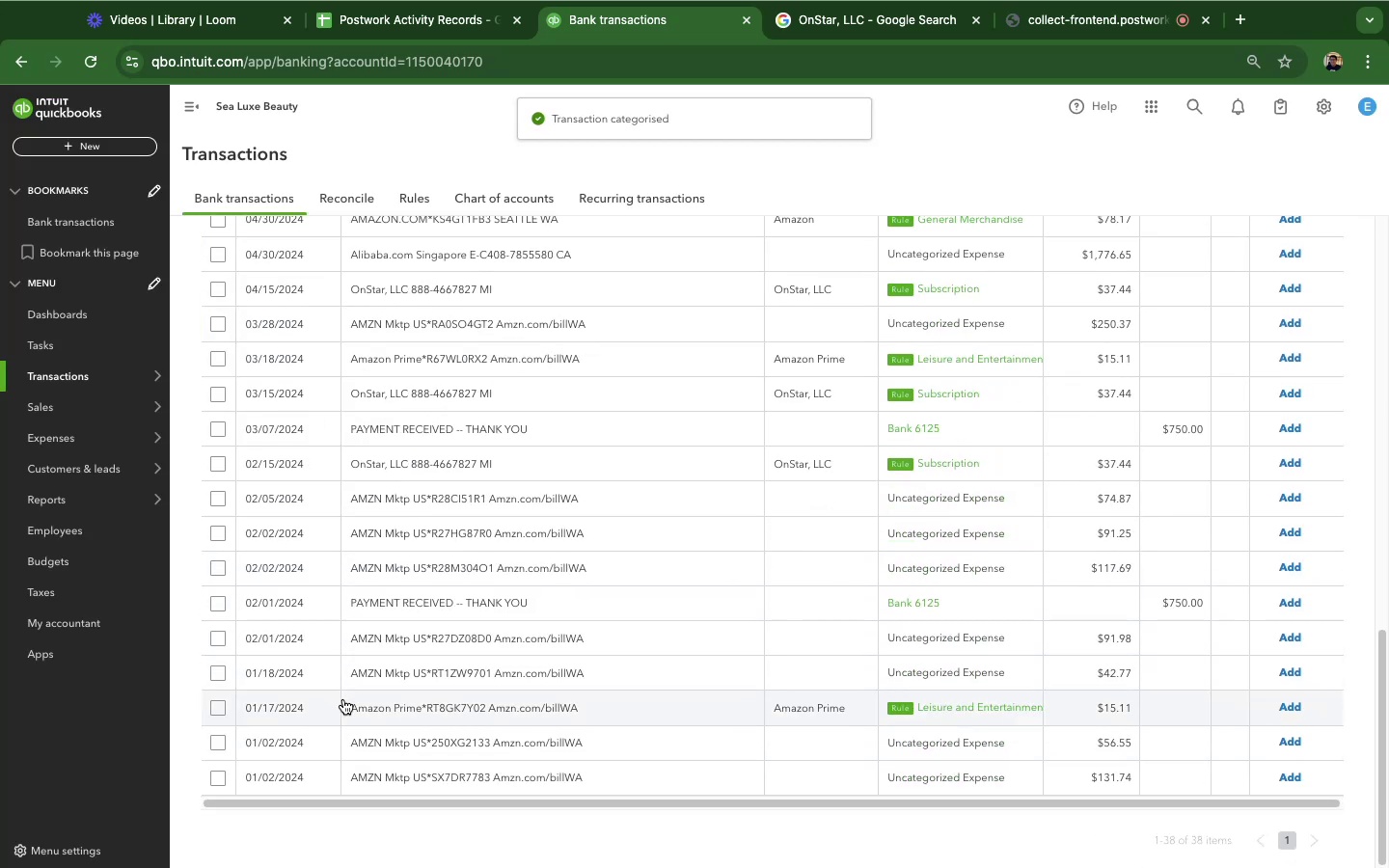 
mouse_move([430, 699])
 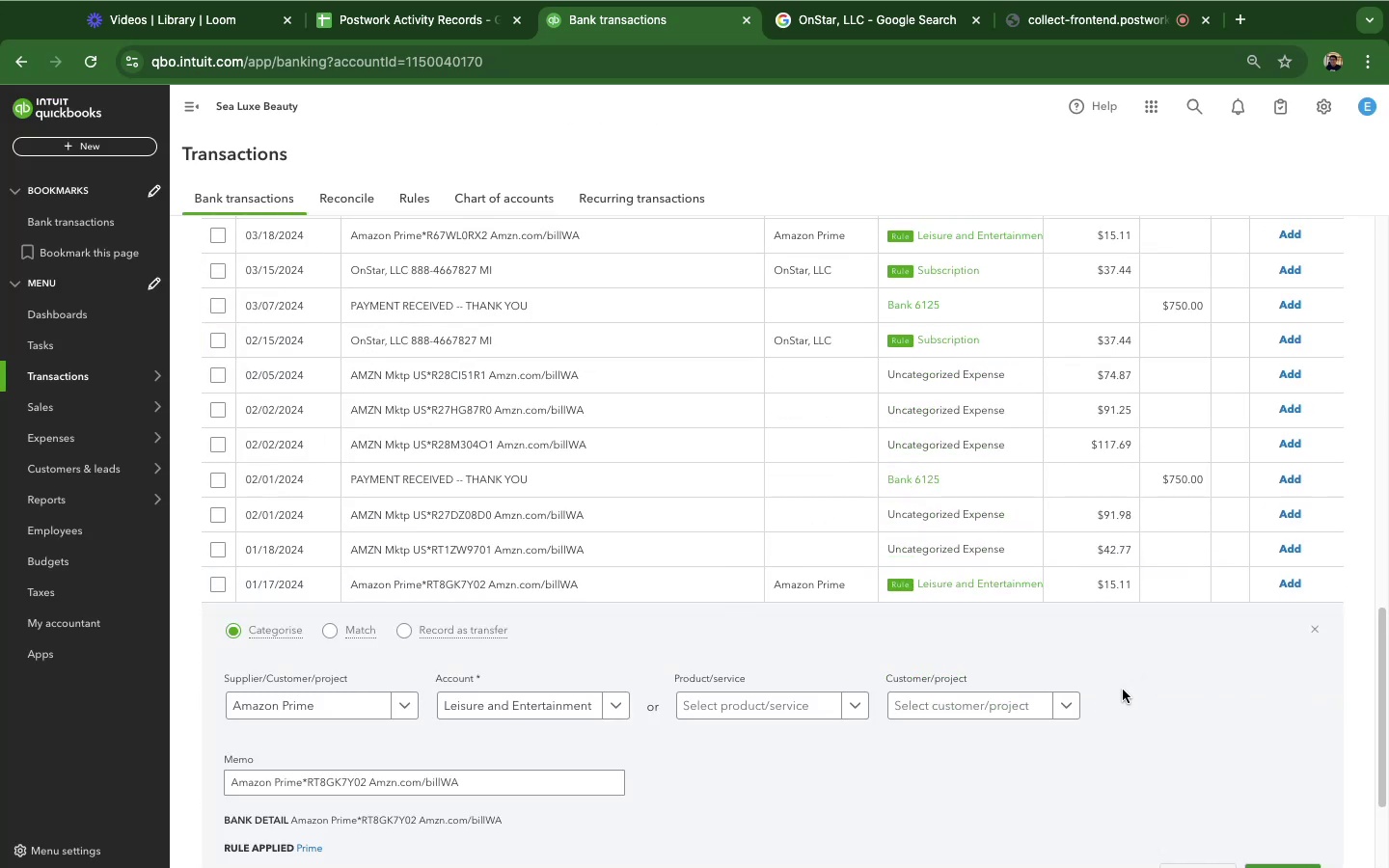 
scroll: coordinate [913, 735], scroll_direction: down, amount: 14.0
 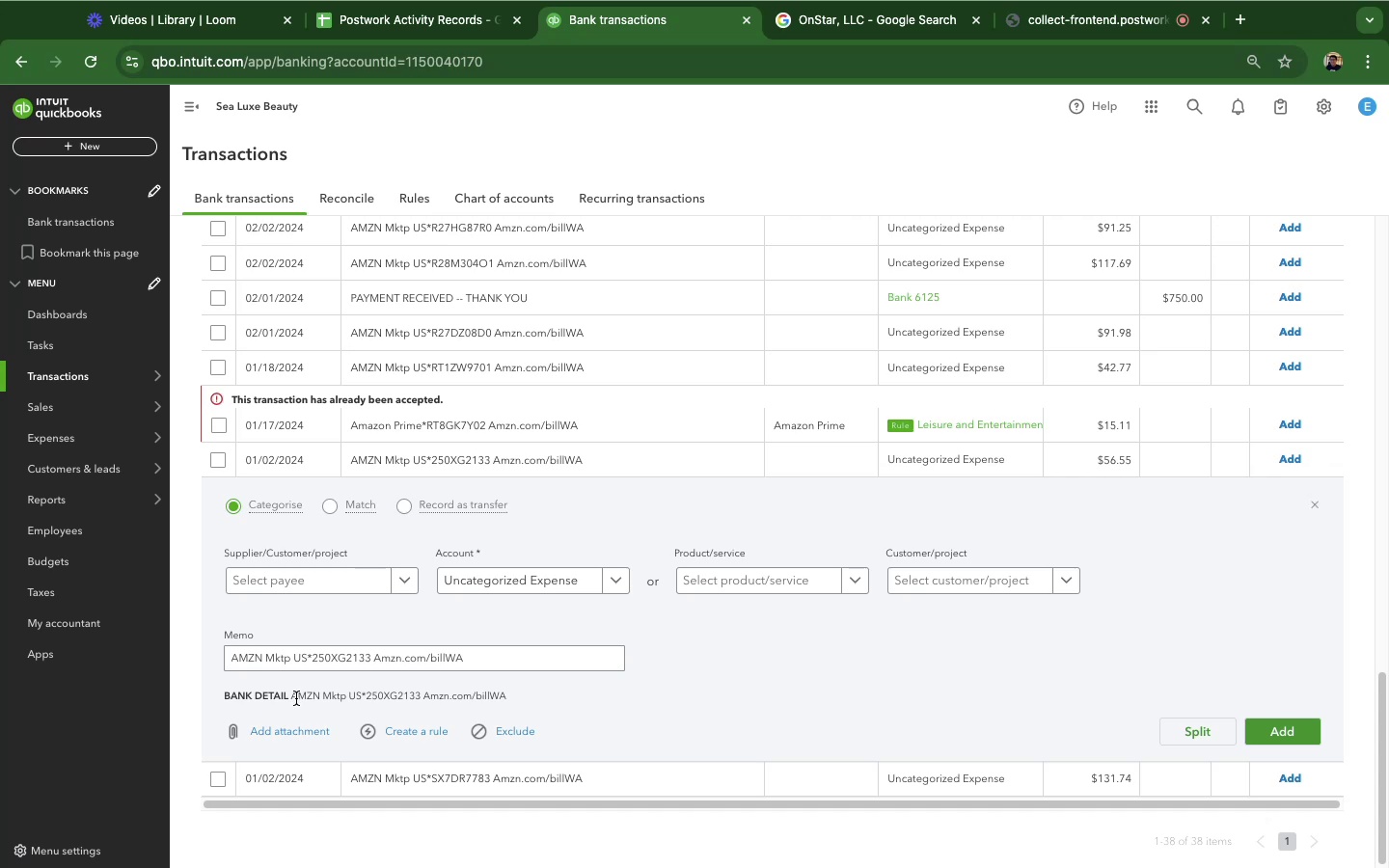 
wait(76.29)
 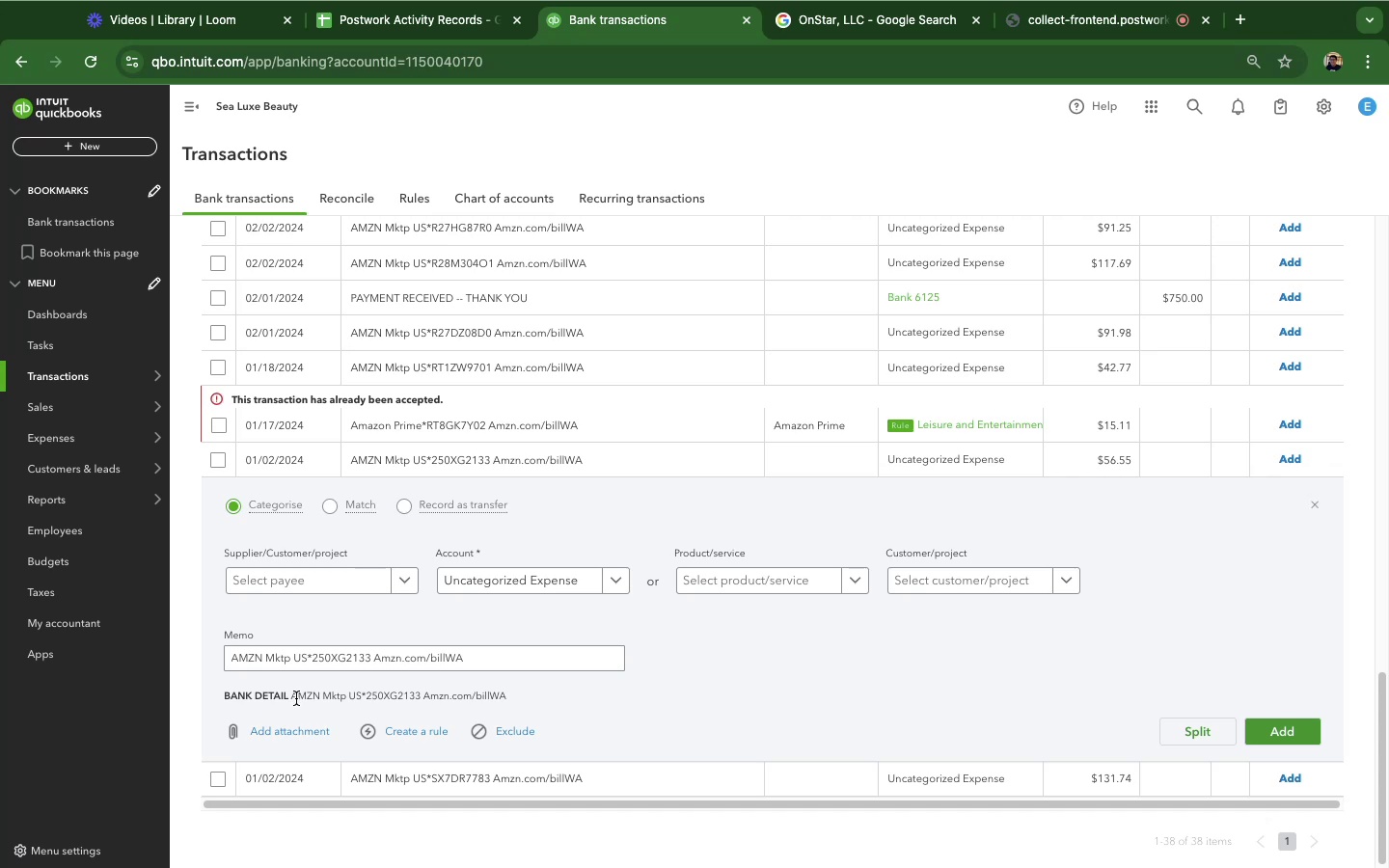 
scroll: coordinate [683, 620], scroll_direction: down, amount: 12.0
 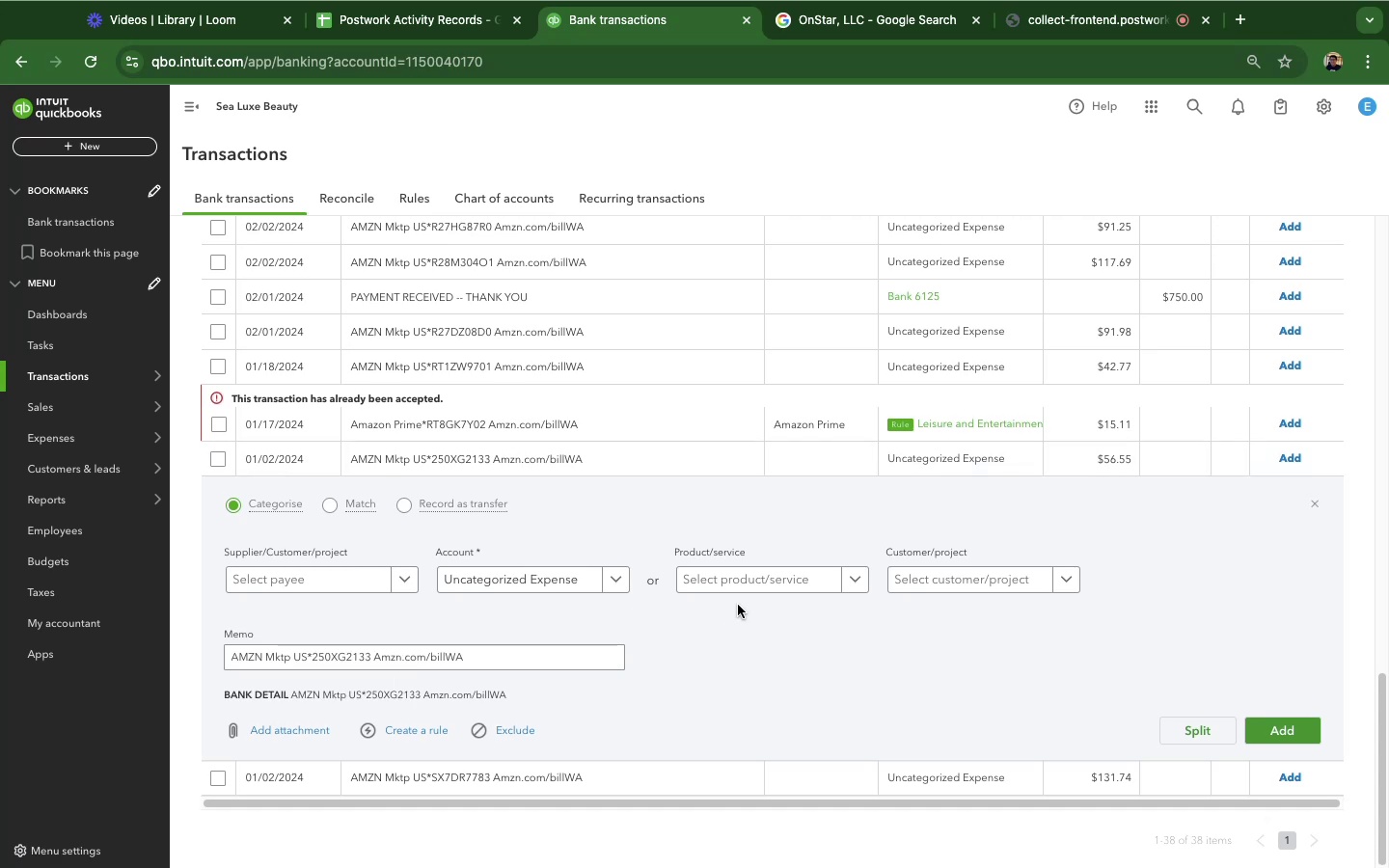 
scroll: coordinate [736, 601], scroll_direction: up, amount: 51.0
 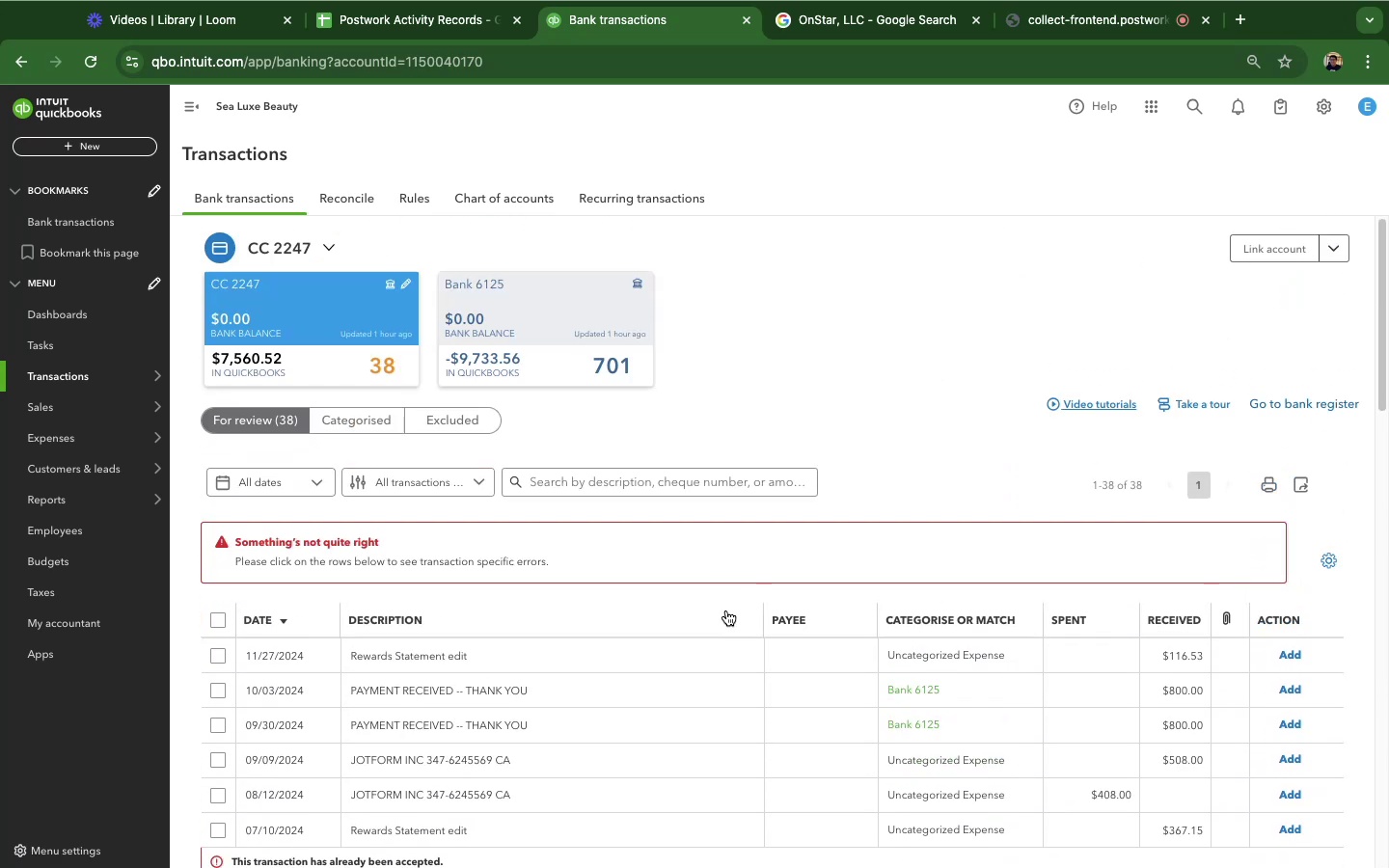 
scroll: coordinate [1216, 586], scroll_direction: down, amount: 28.0
 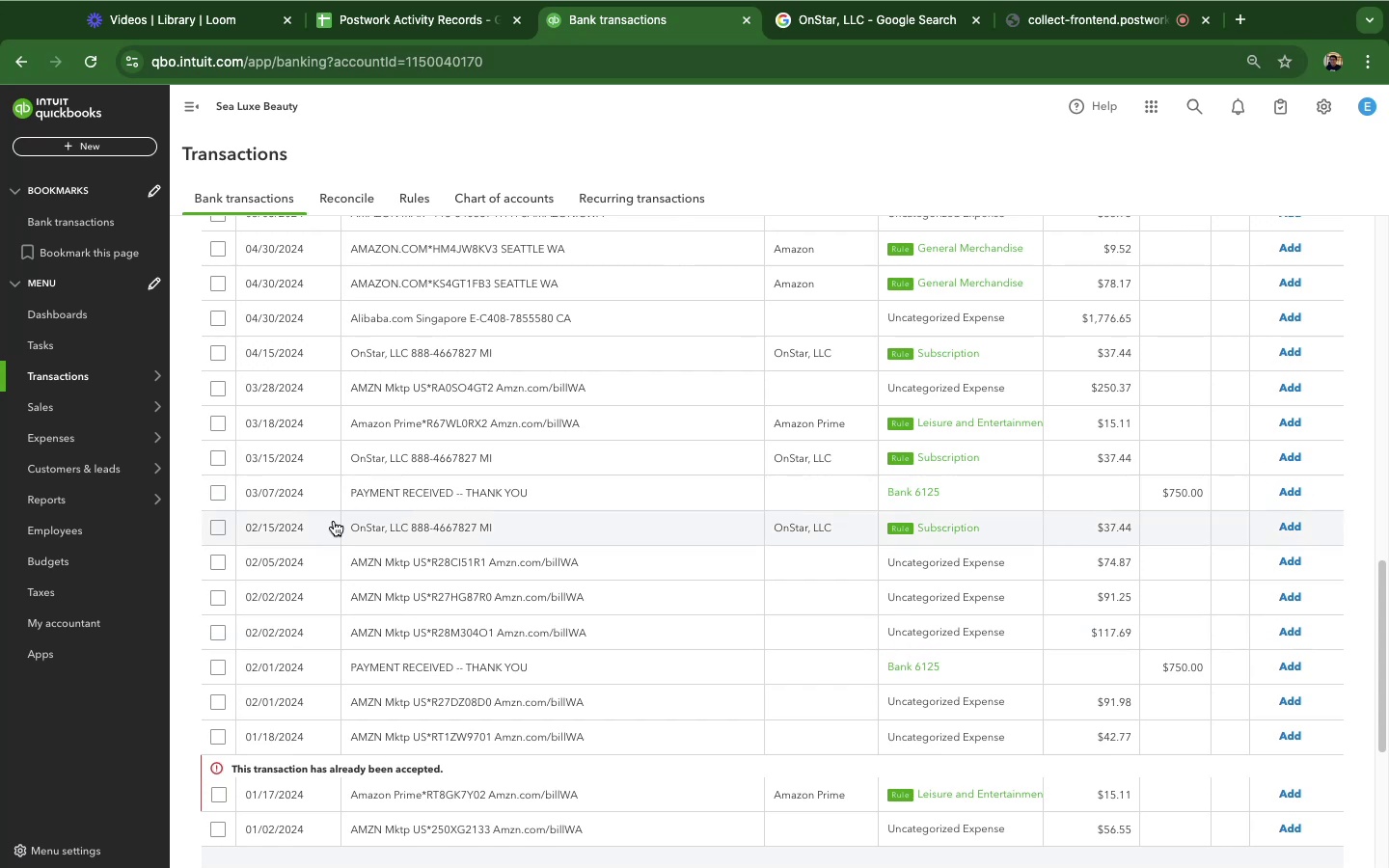 
left_click([334, 521])
 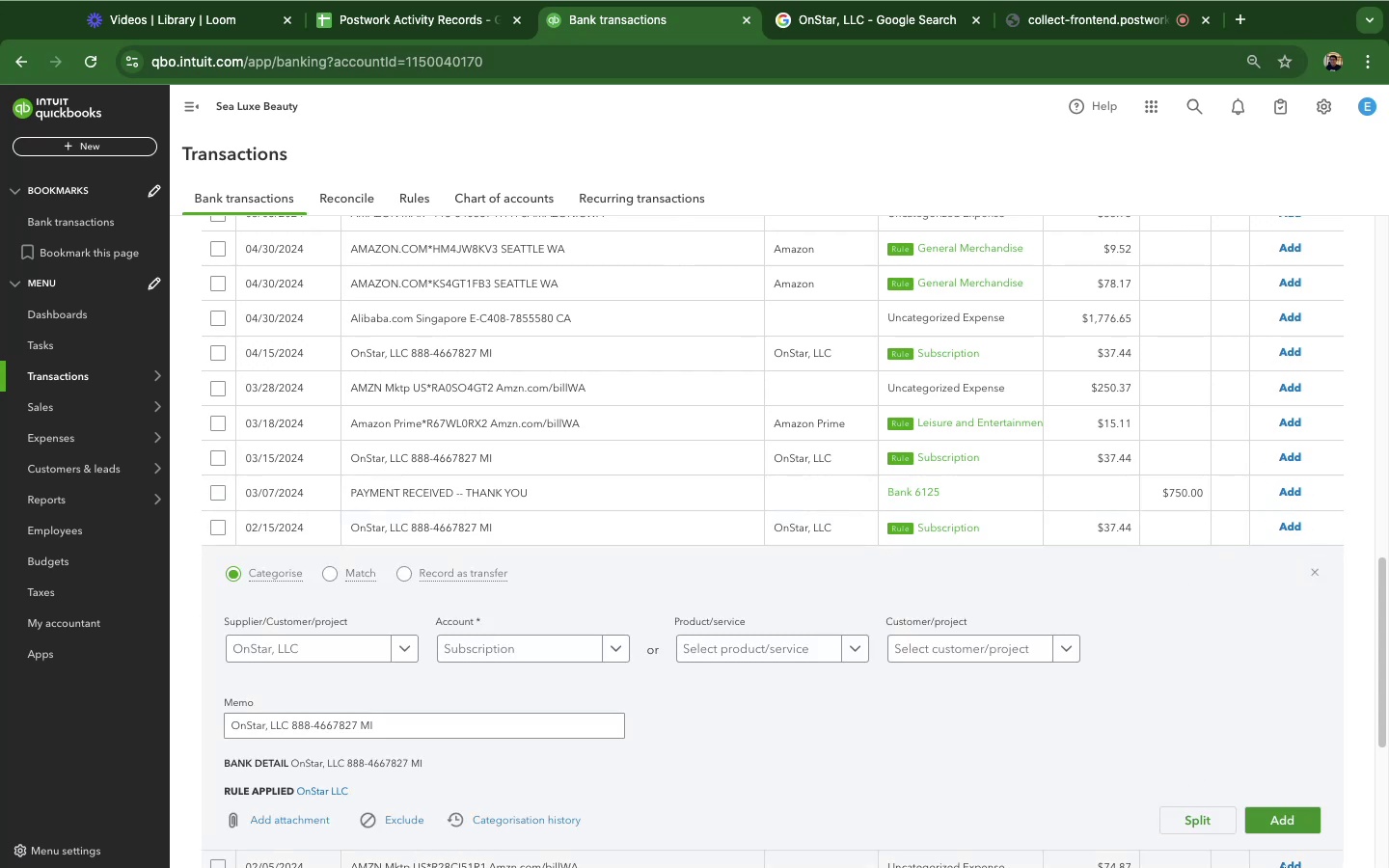 
left_click([1292, 830])
 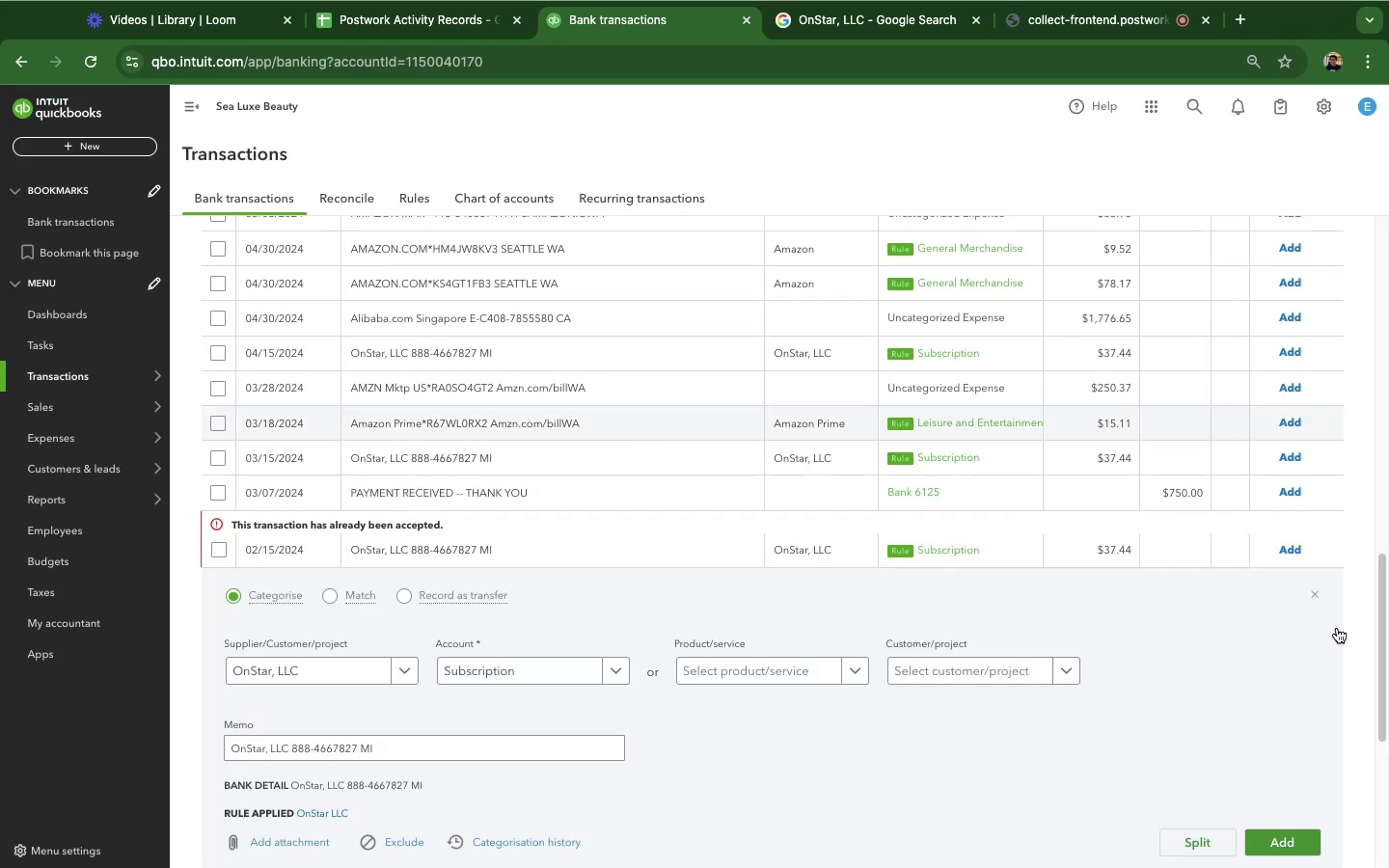 
left_click([1269, 719])
 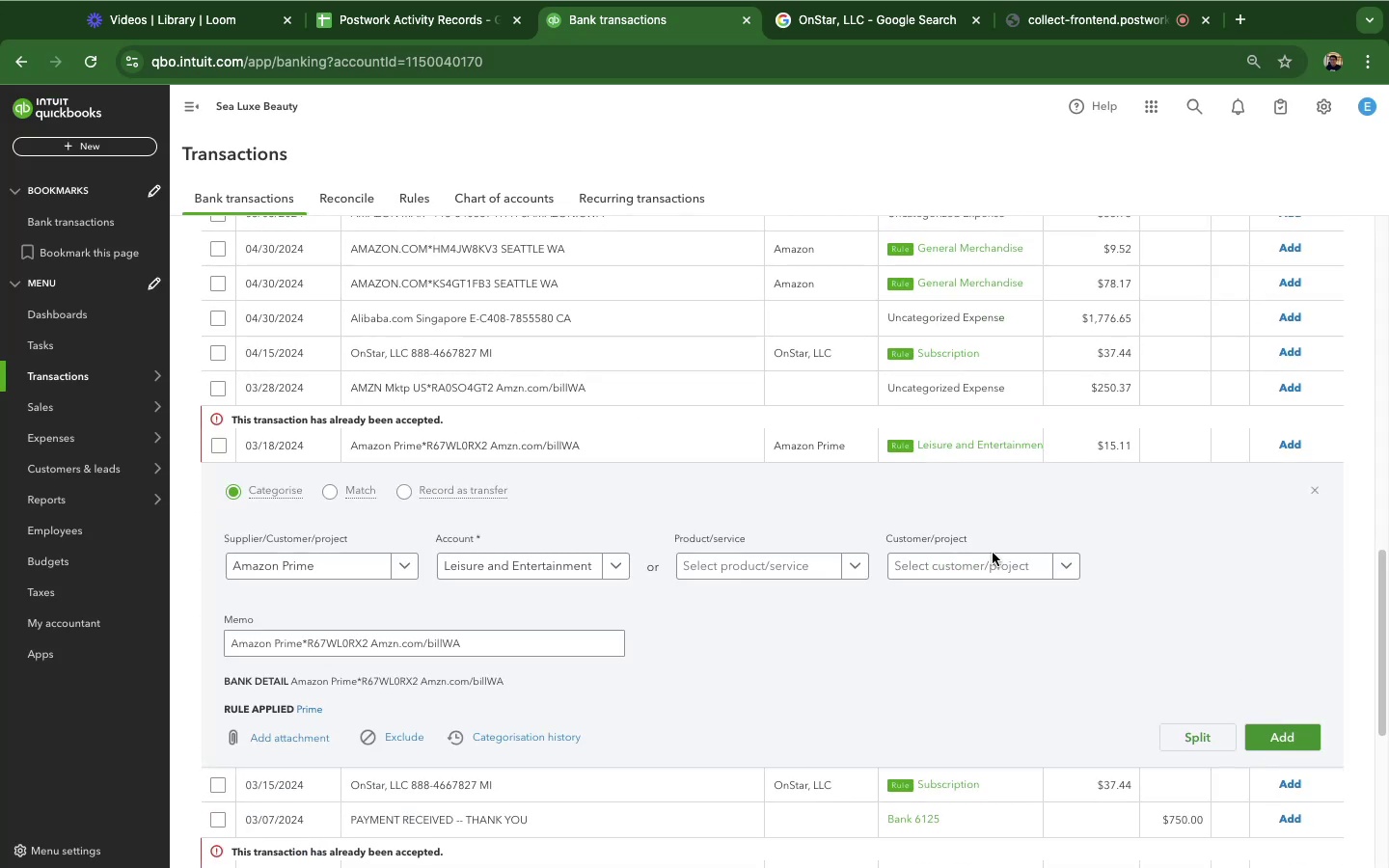 
scroll: coordinate [492, 532], scroll_direction: down, amount: 7.0
 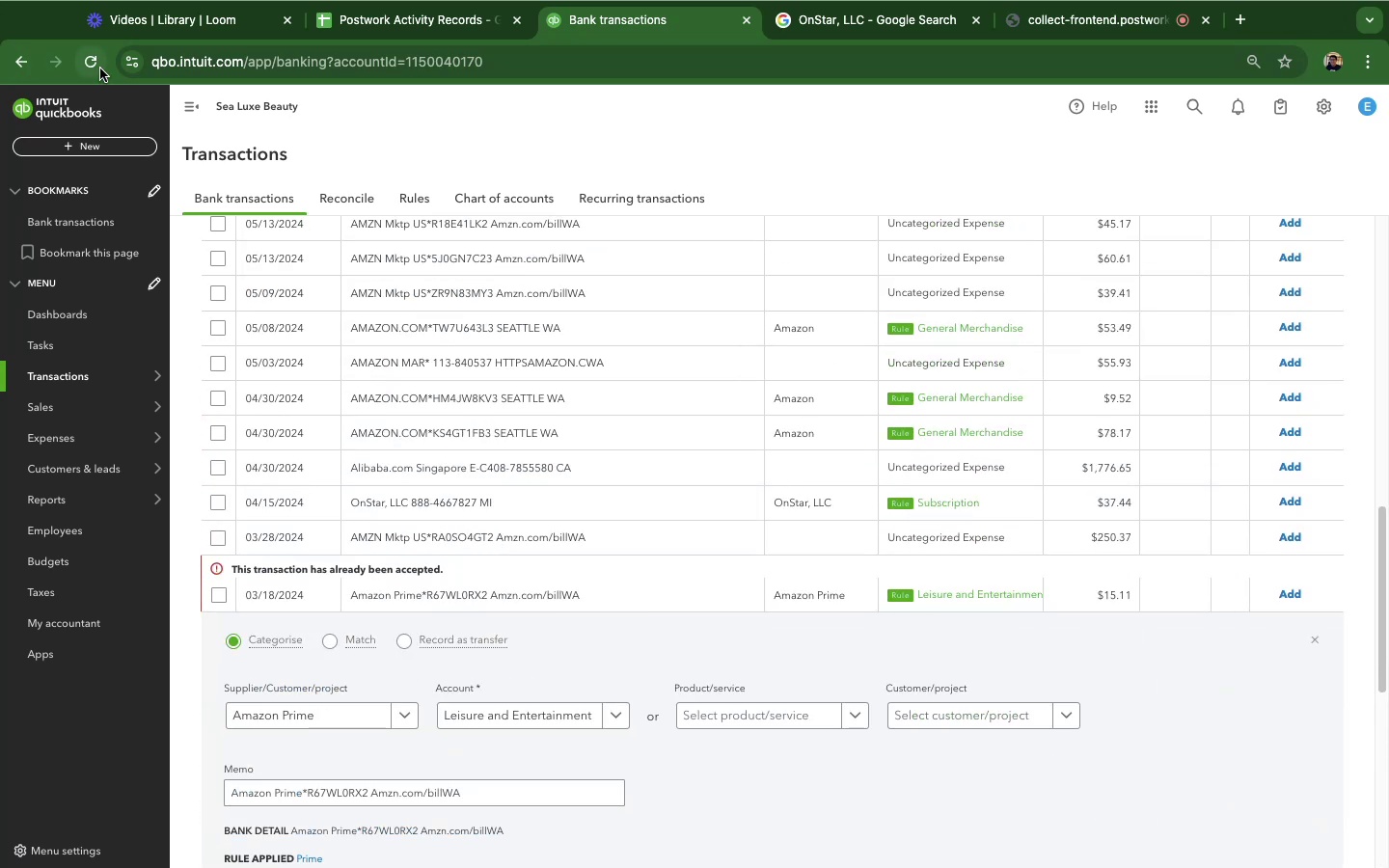 
left_click([100, 68])
 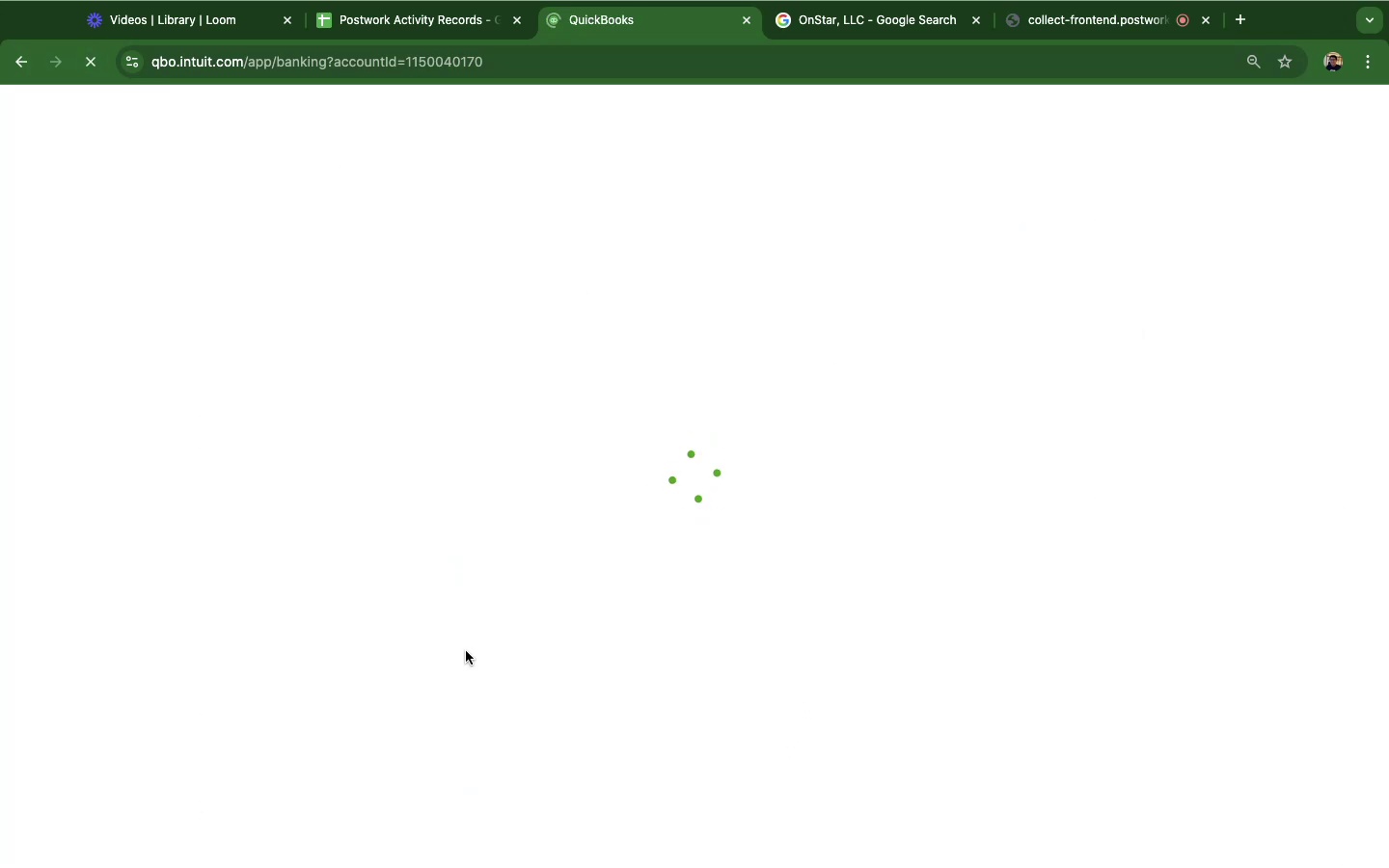 
wait(5.58)
 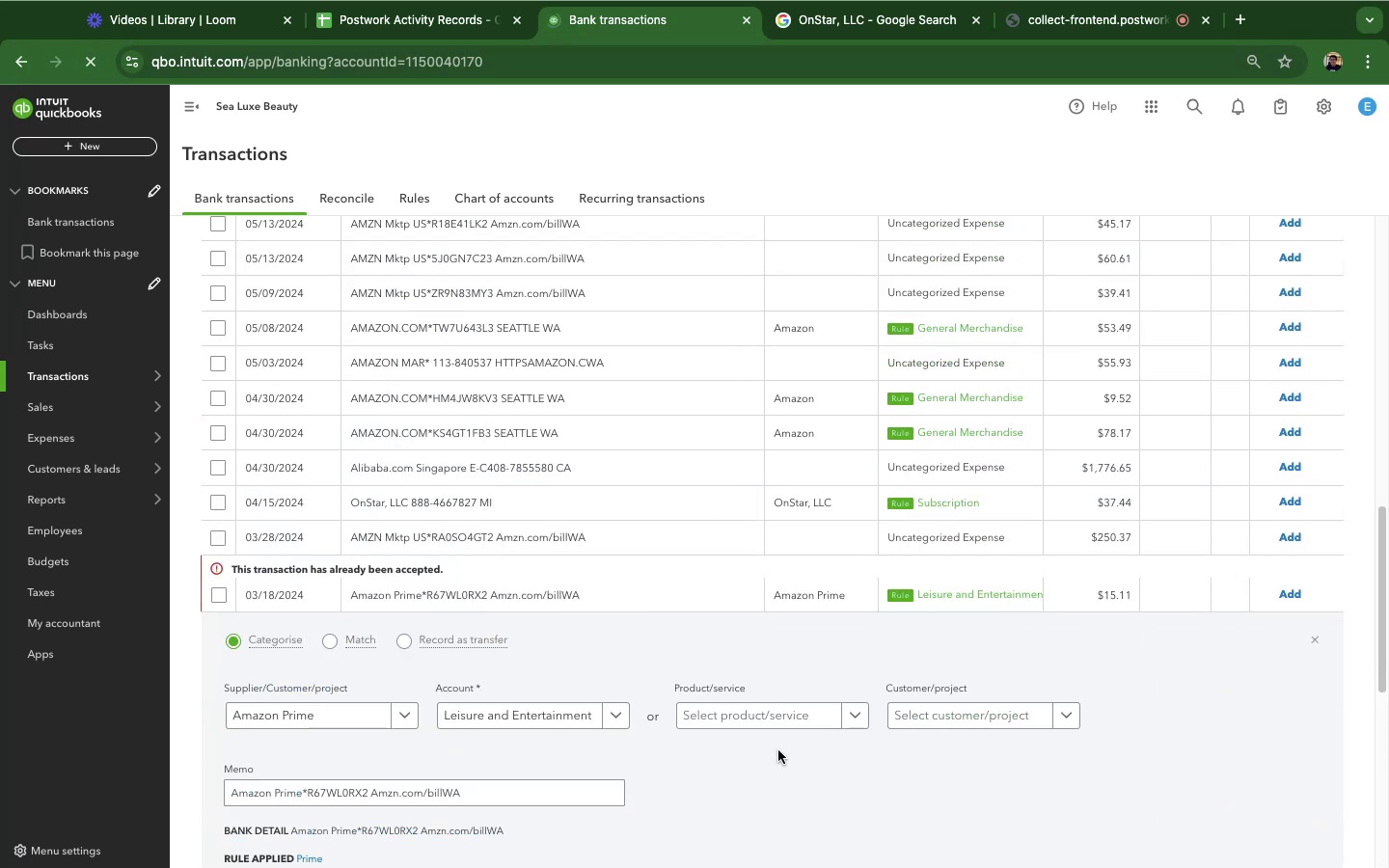 
mouse_move([443, 636])
 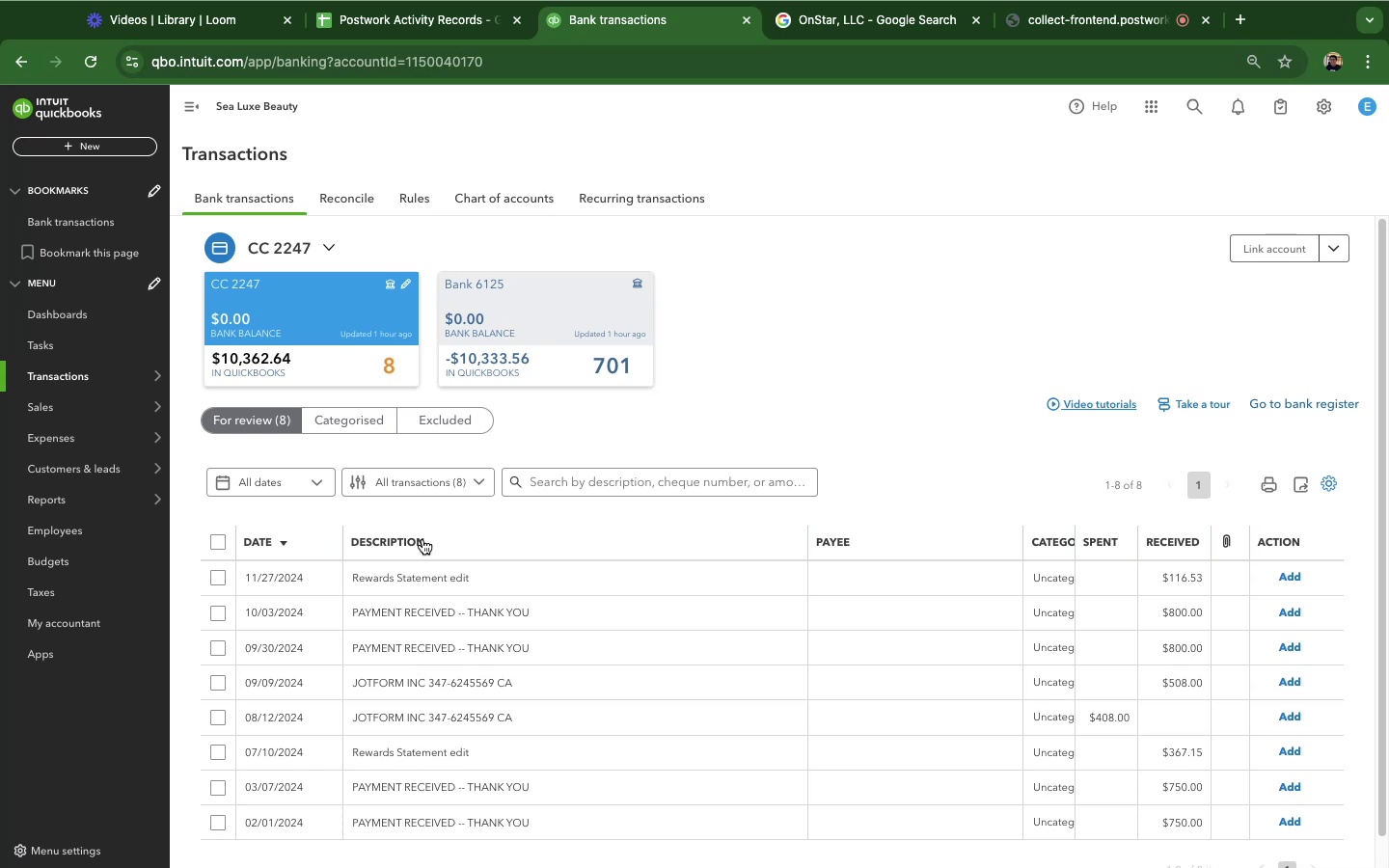 
wait(39.44)
 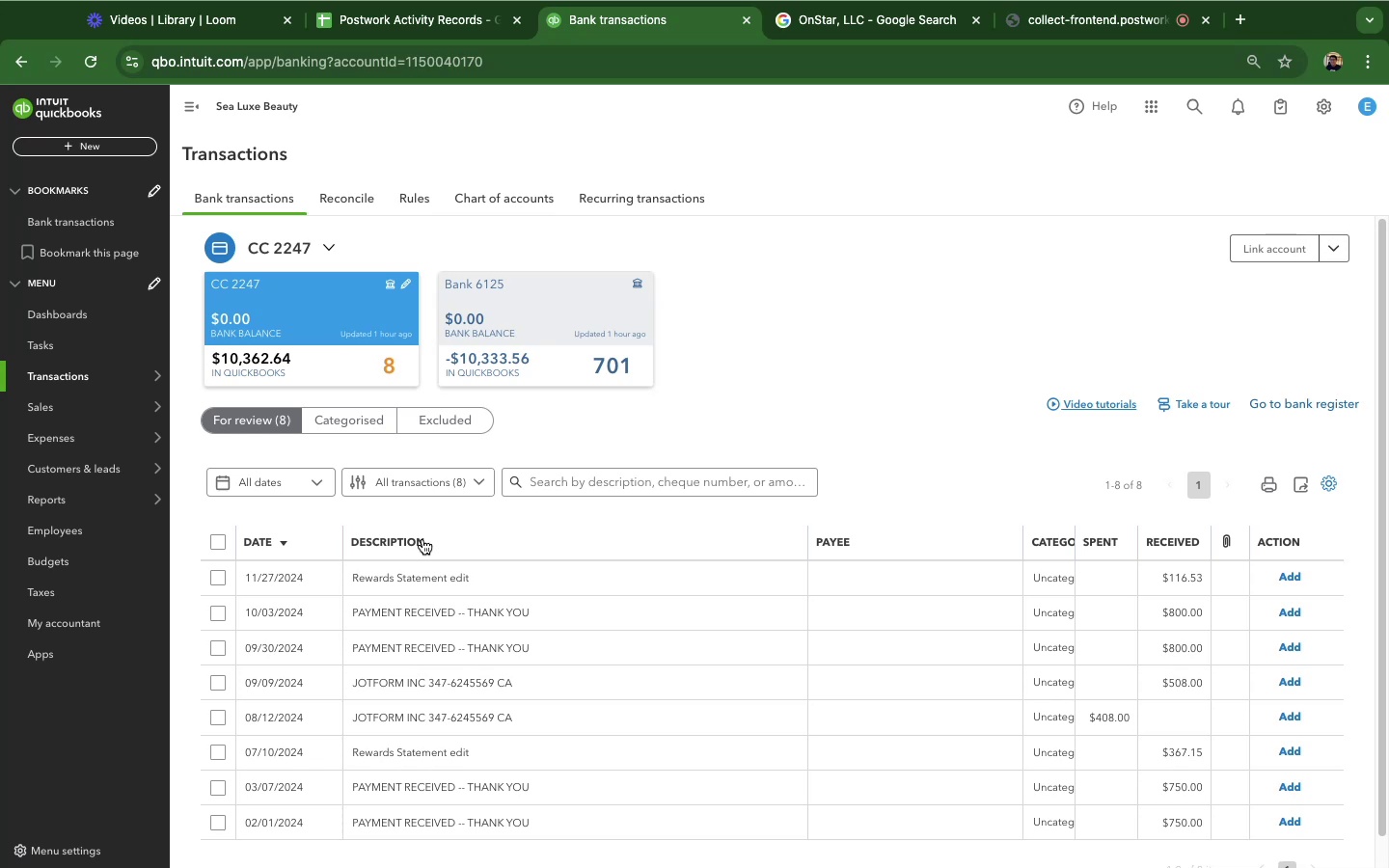 
scroll: coordinate [555, 731], scroll_direction: up, amount: 6.0
 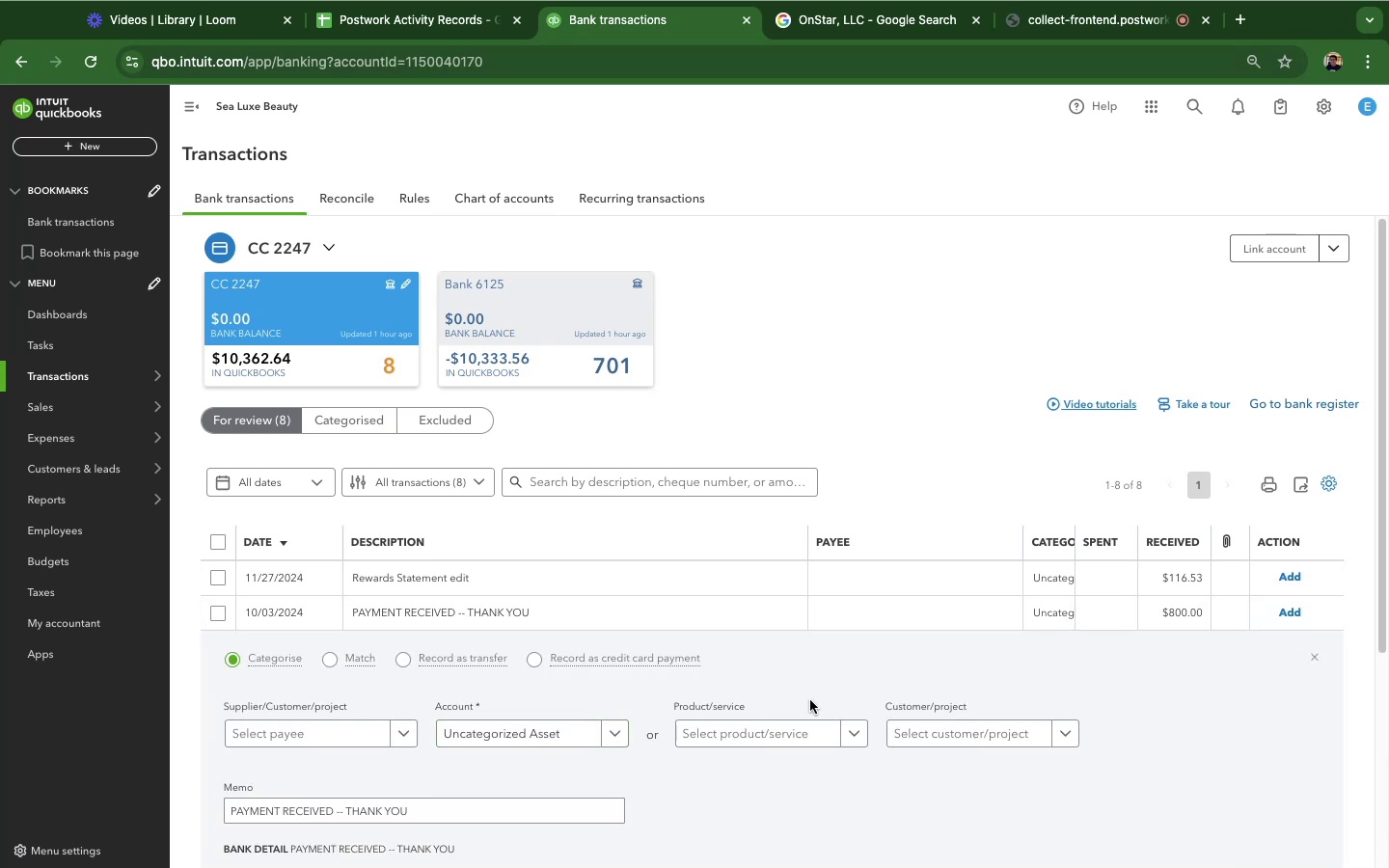 
scroll: coordinate [834, 698], scroll_direction: down, amount: 5.0
 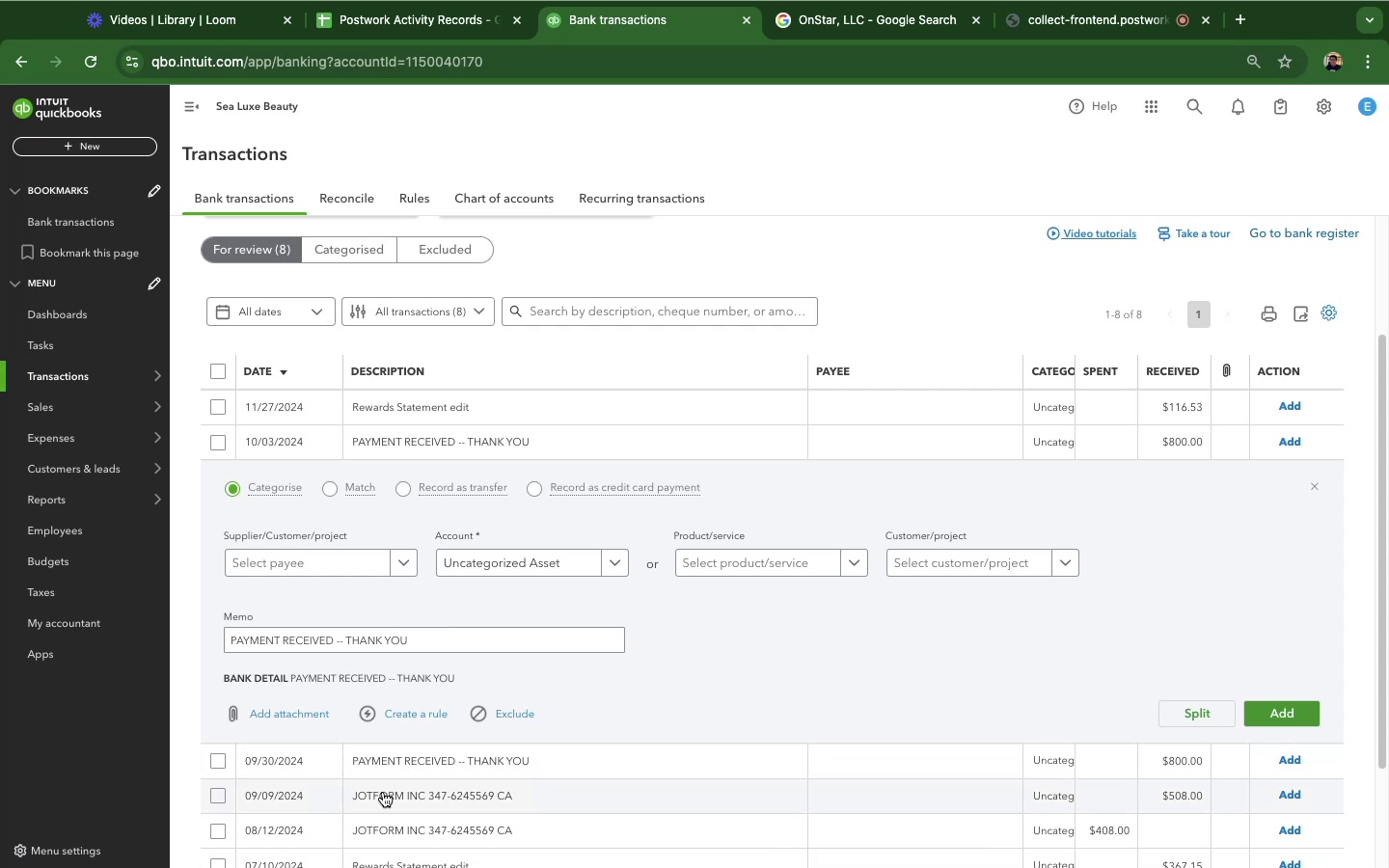 
wait(23.96)
 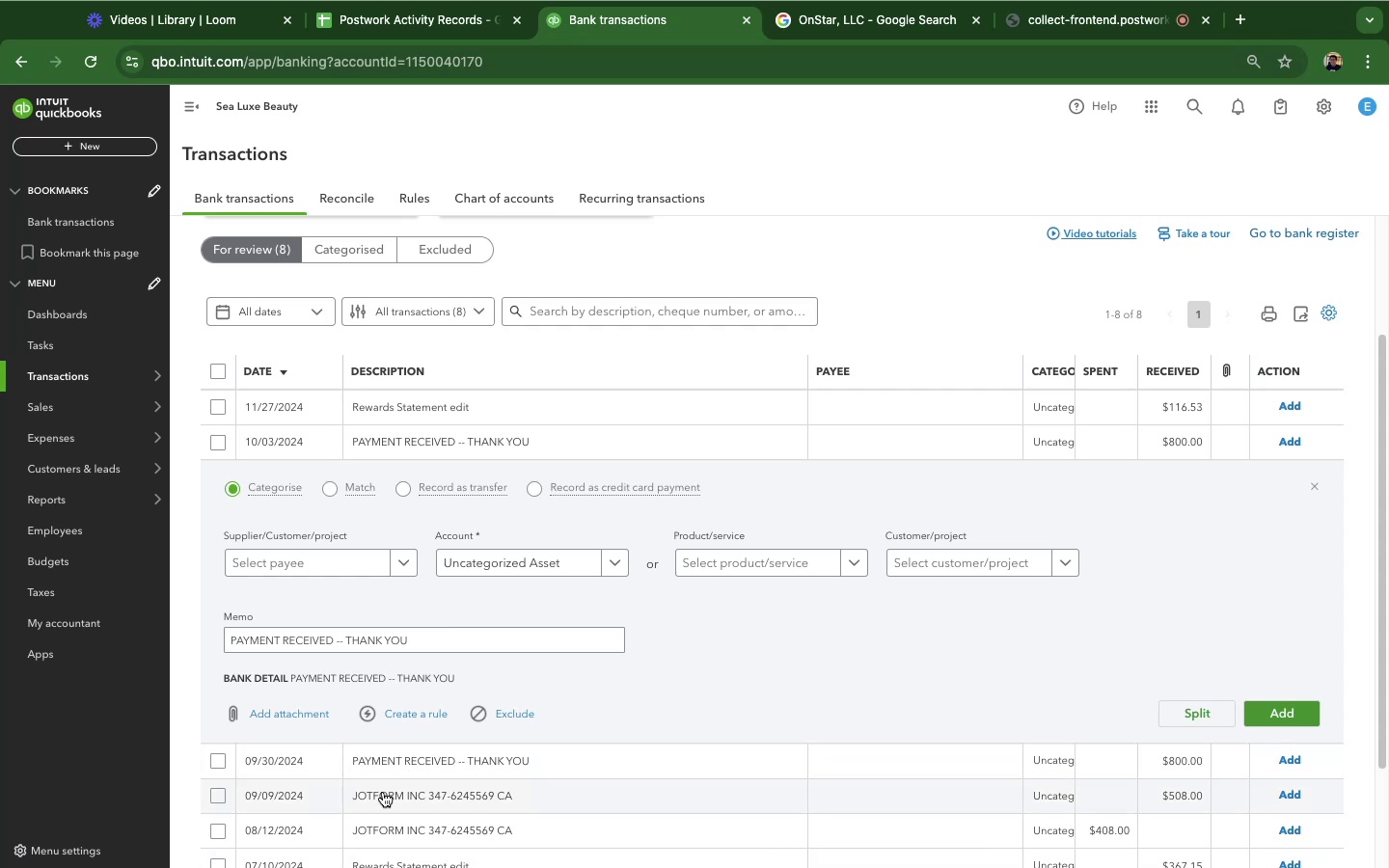 
left_click_drag(start_coordinate=[306, 712], to_coordinate=[177, 705])
 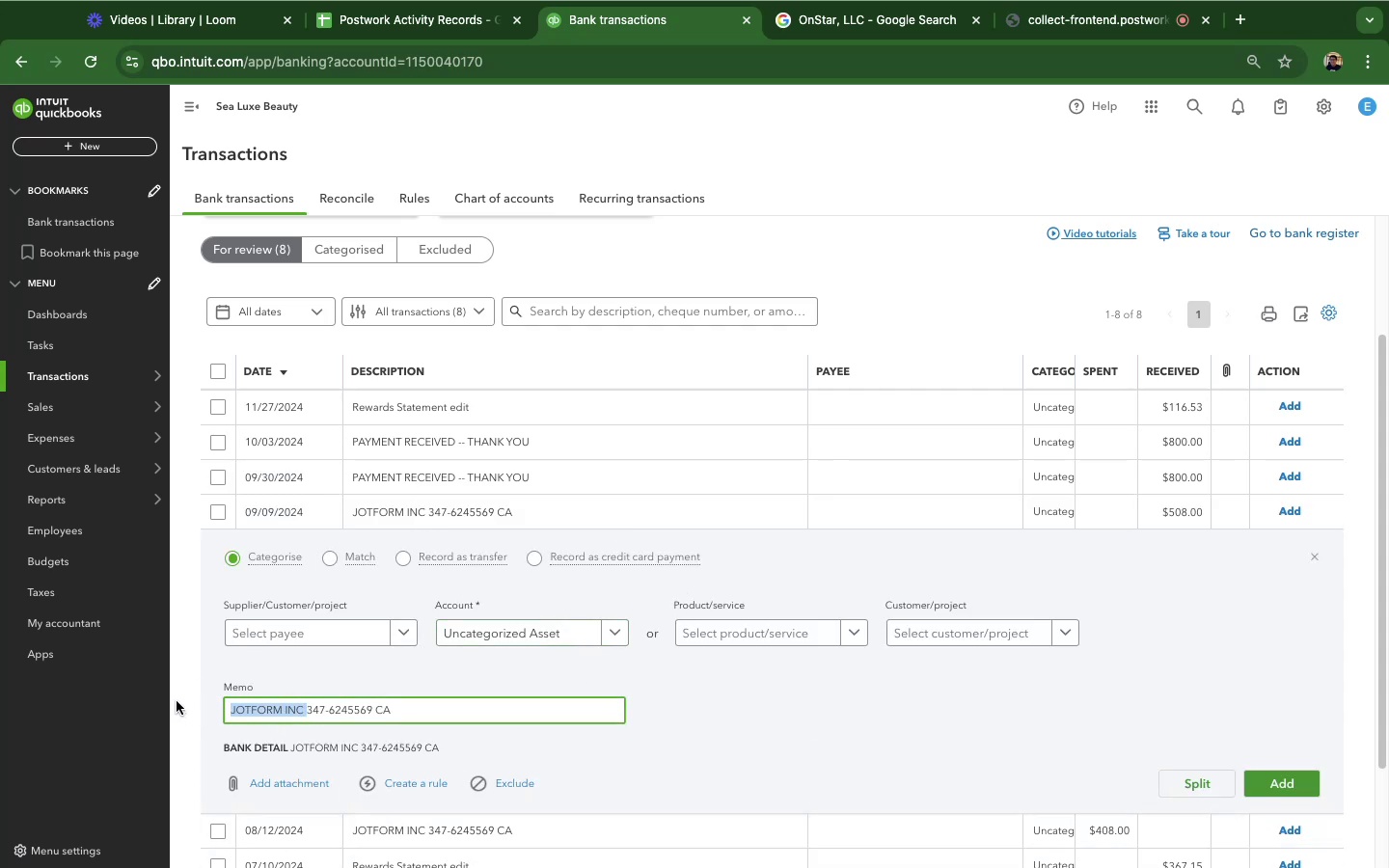 
key(Meta+C)
 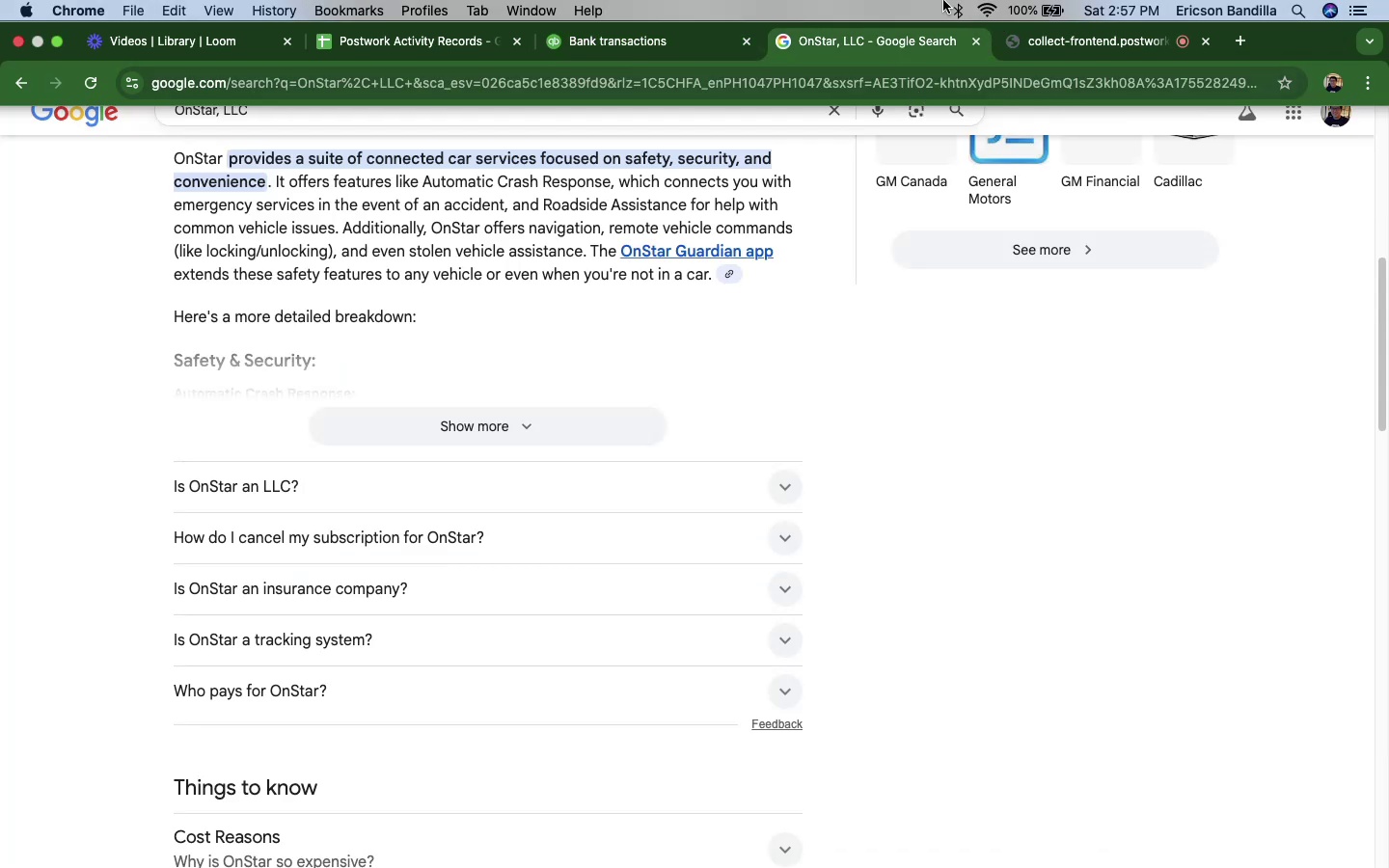 
scroll: coordinate [227, 227], scroll_direction: down, amount: 5.0
 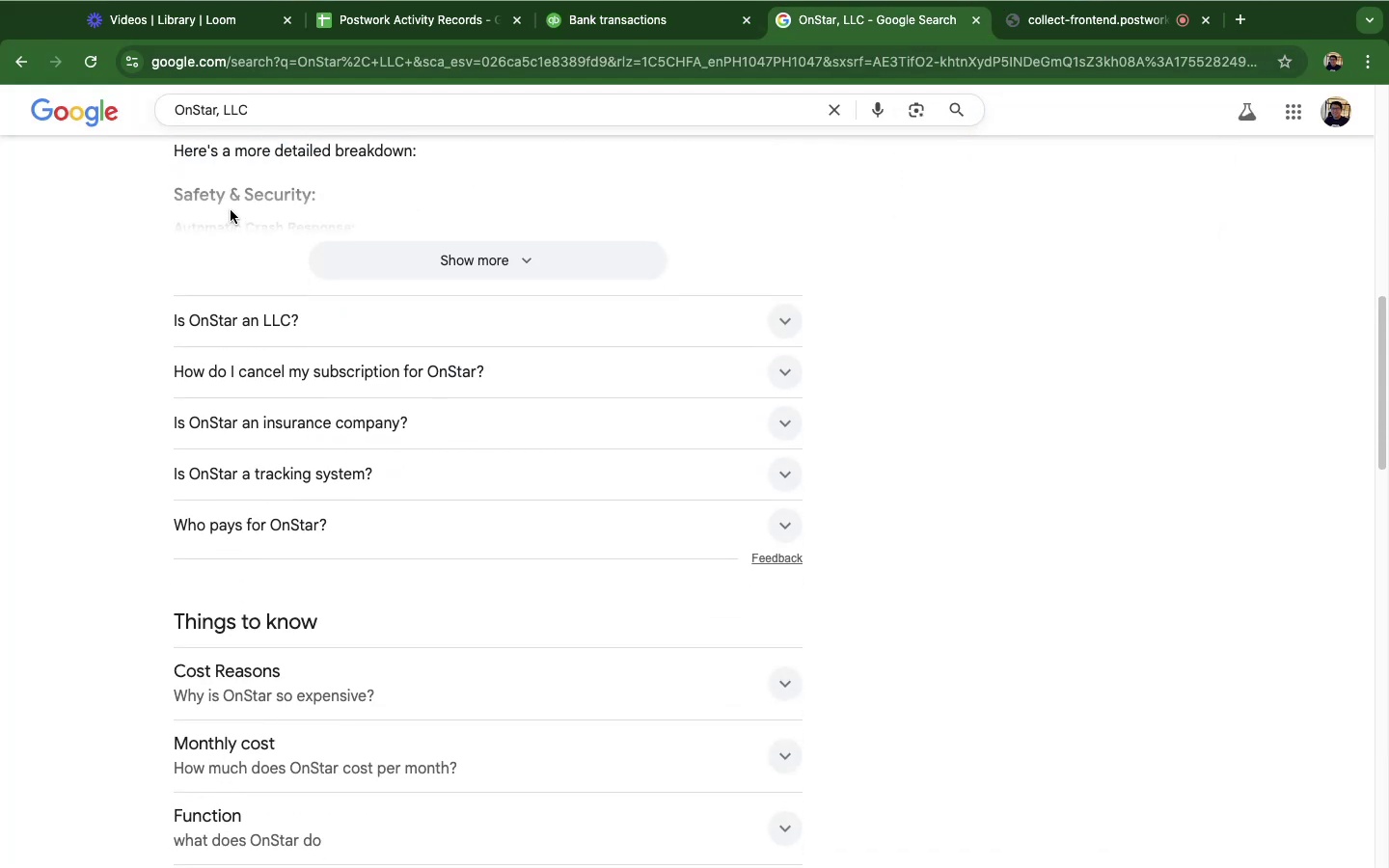 
scroll: coordinate [242, 179], scroll_direction: up, amount: 30.0
 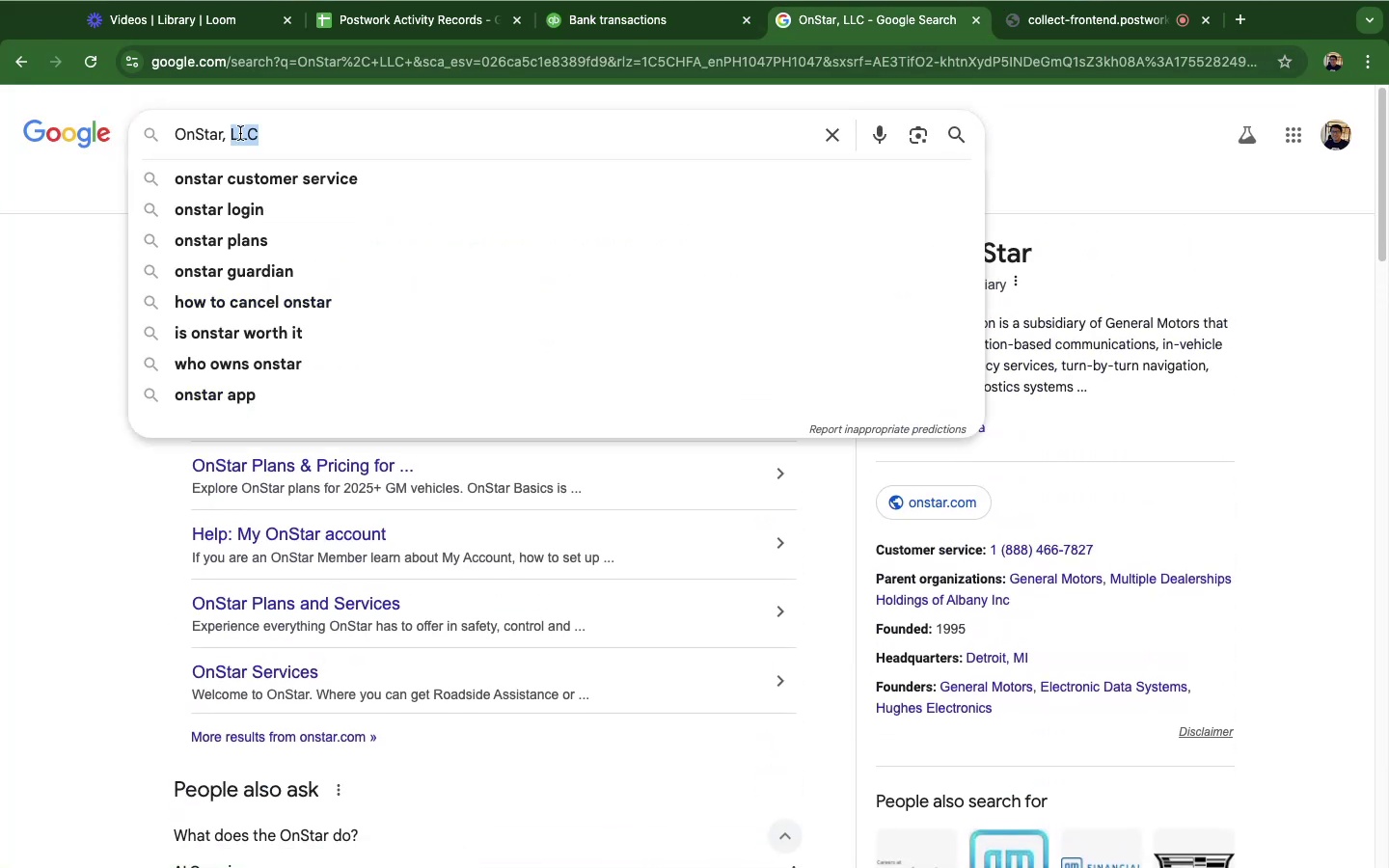 
double_click([240, 133])
 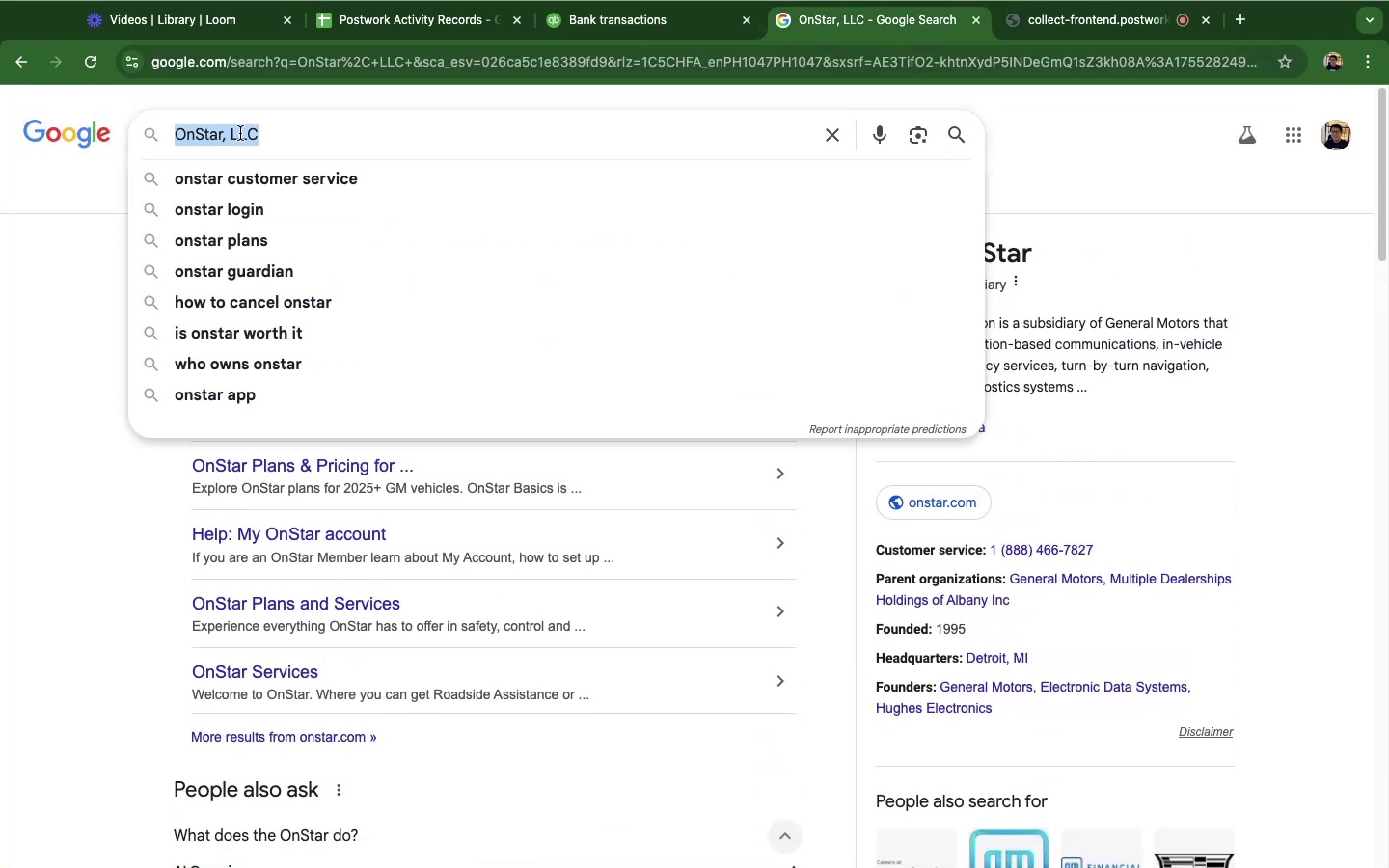 
triple_click([240, 133])
 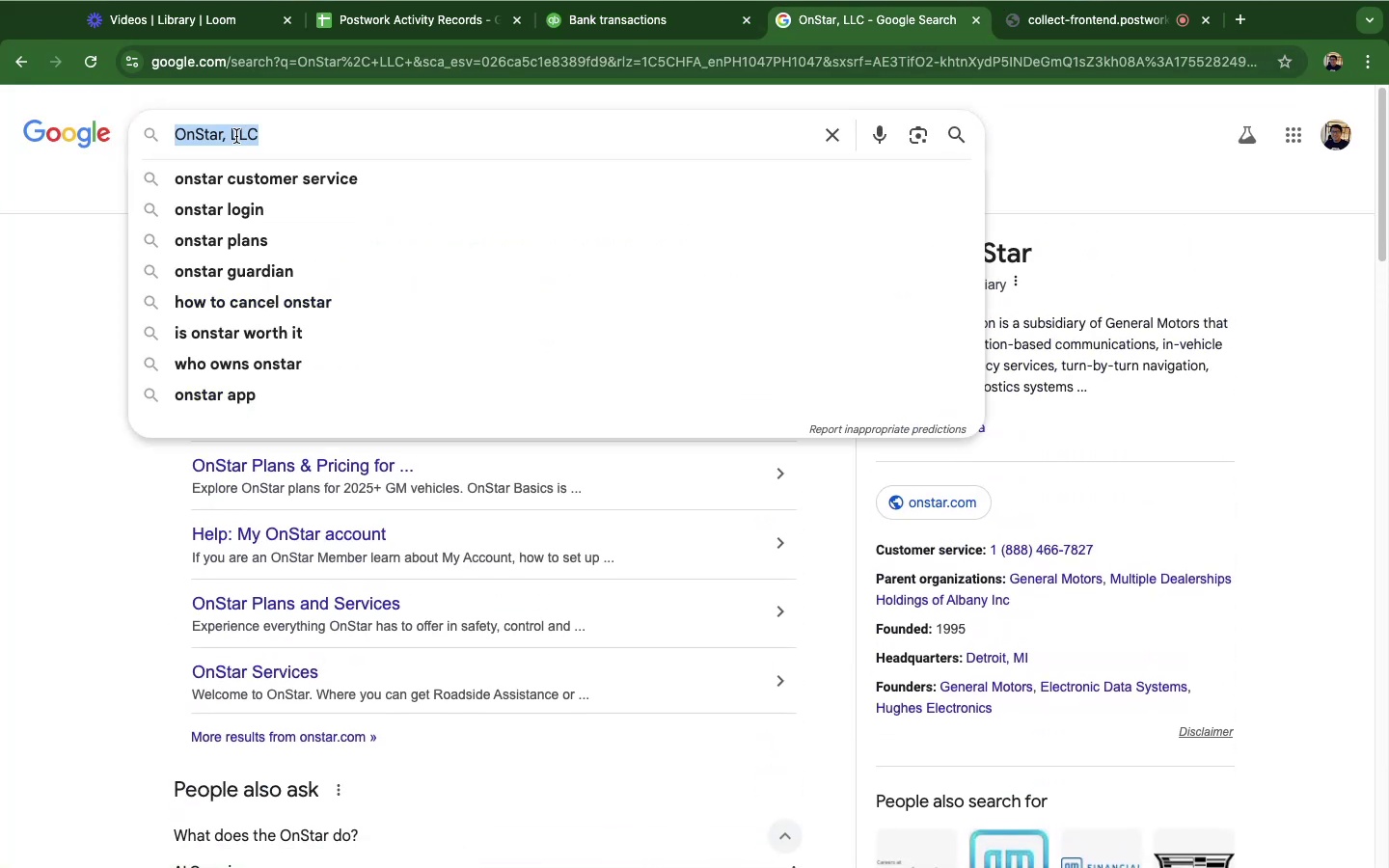 
key(Meta+V)
 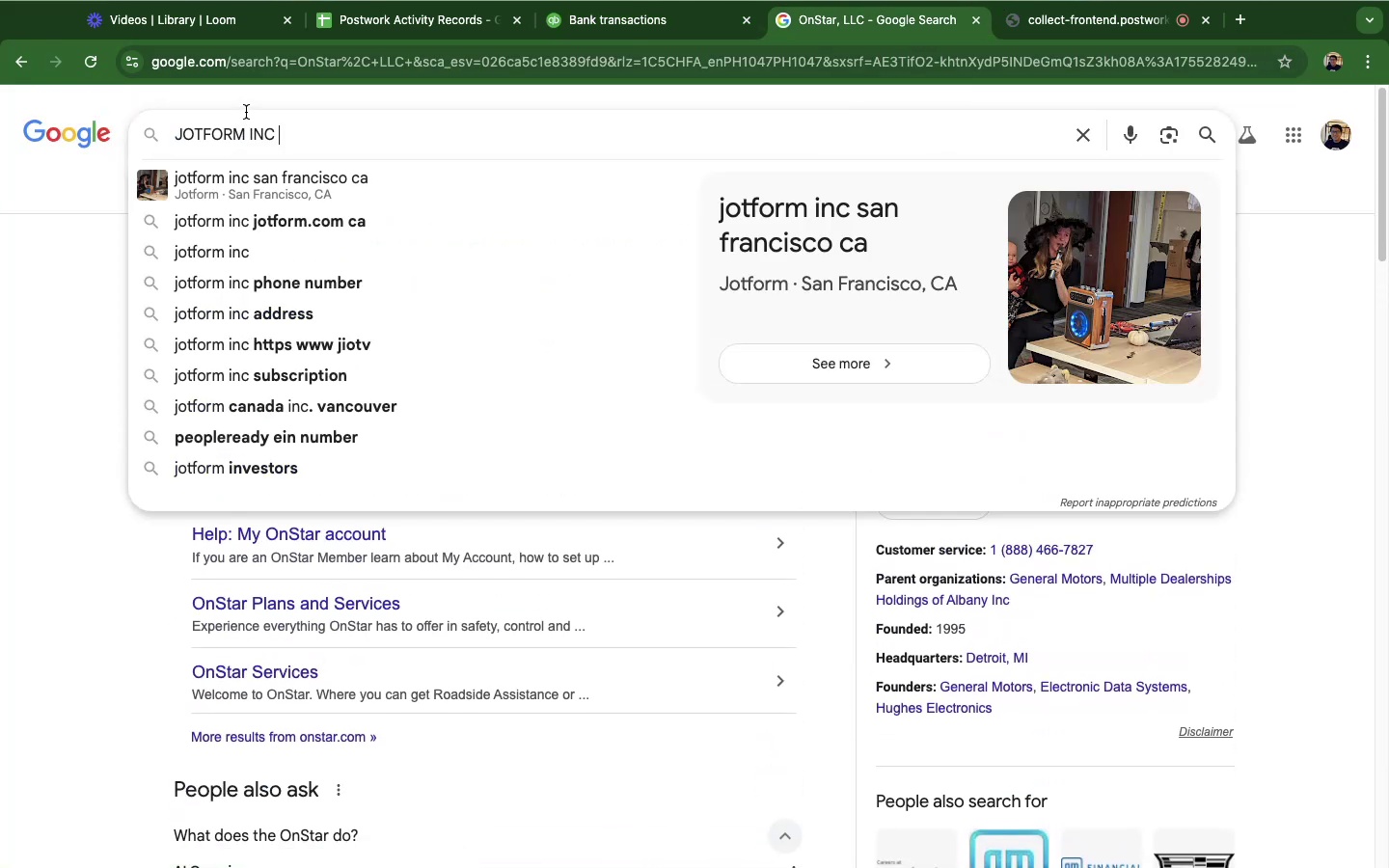 
key(Enter)
 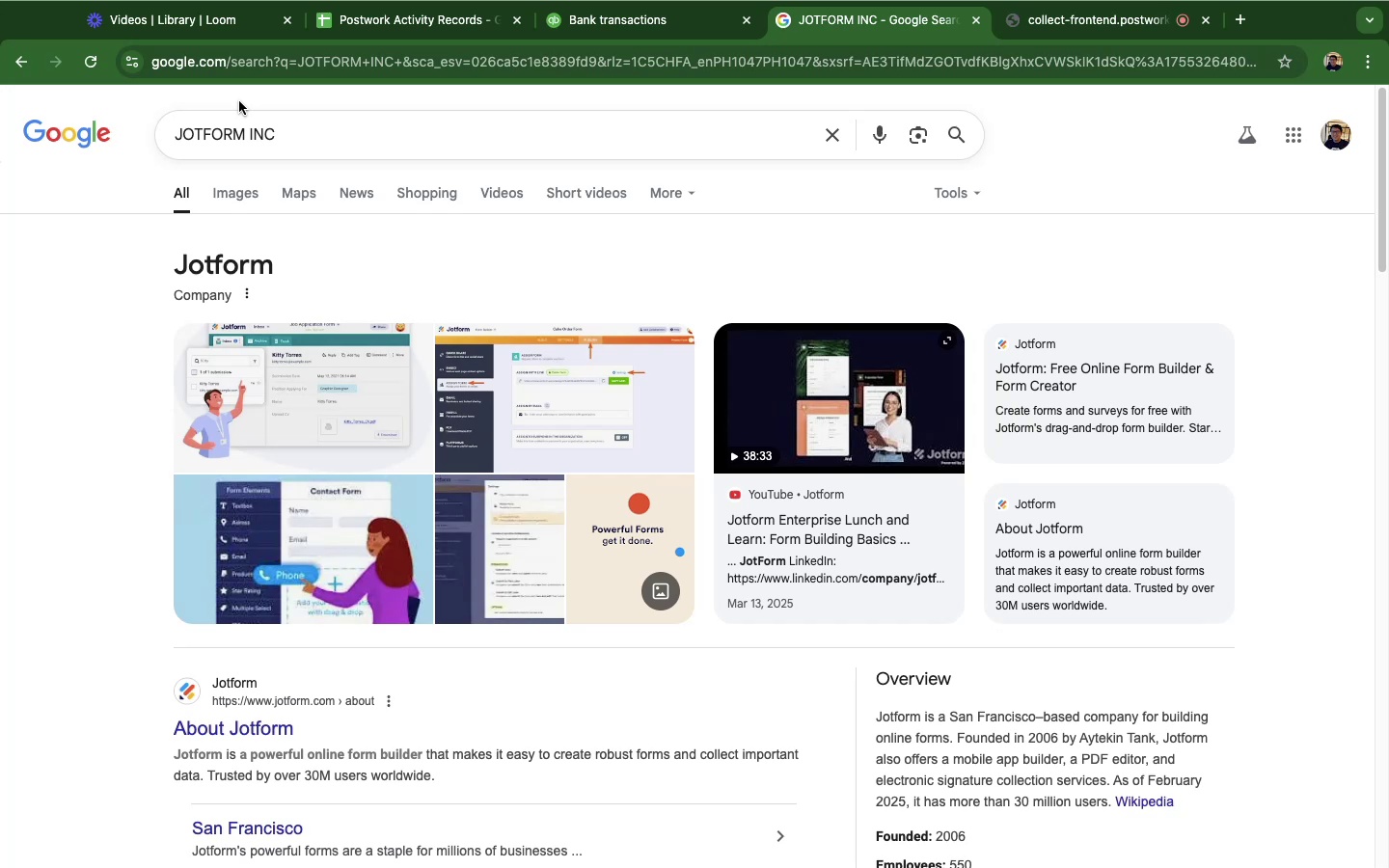 
wait(33.05)
 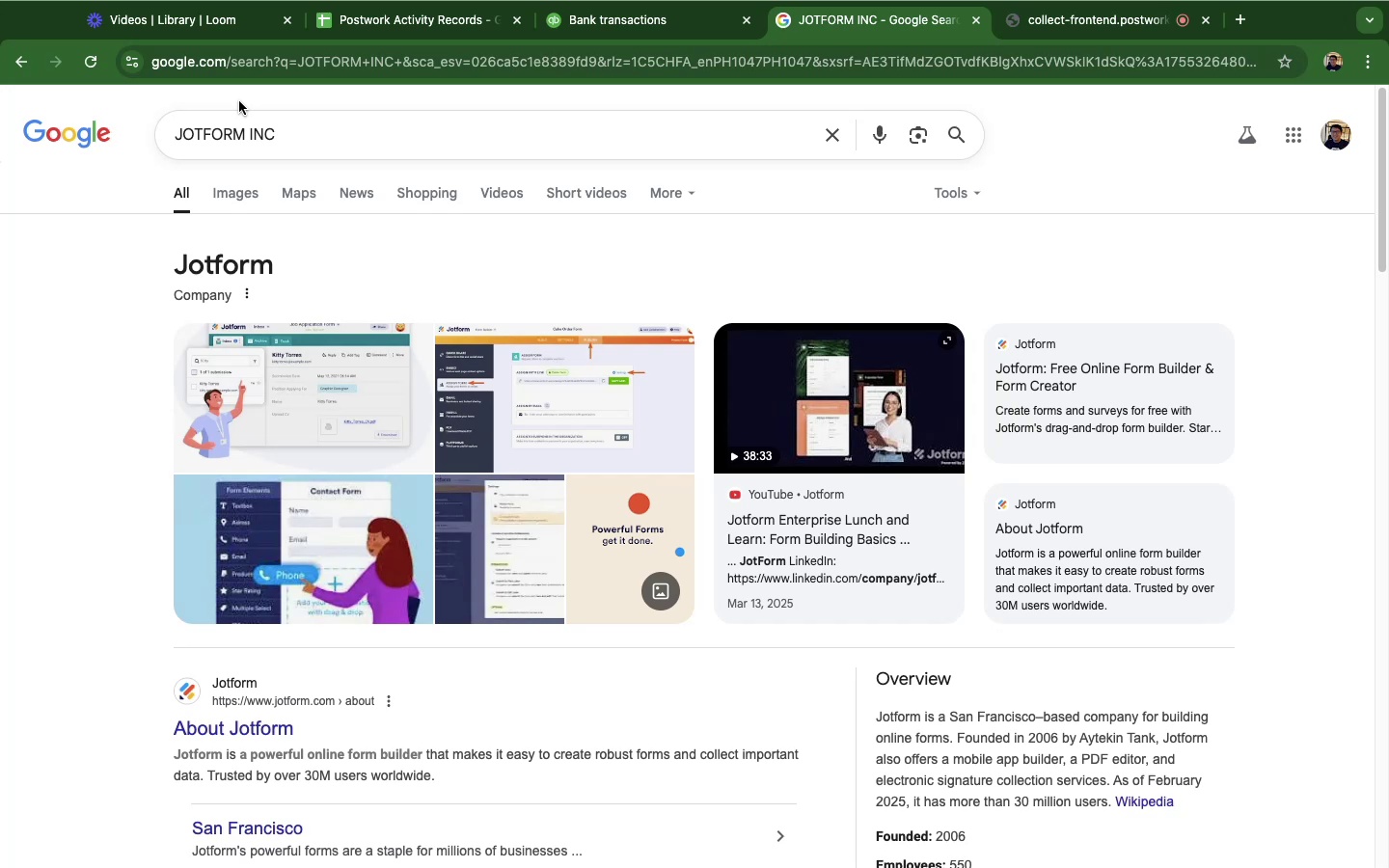 
left_click([672, 27])
 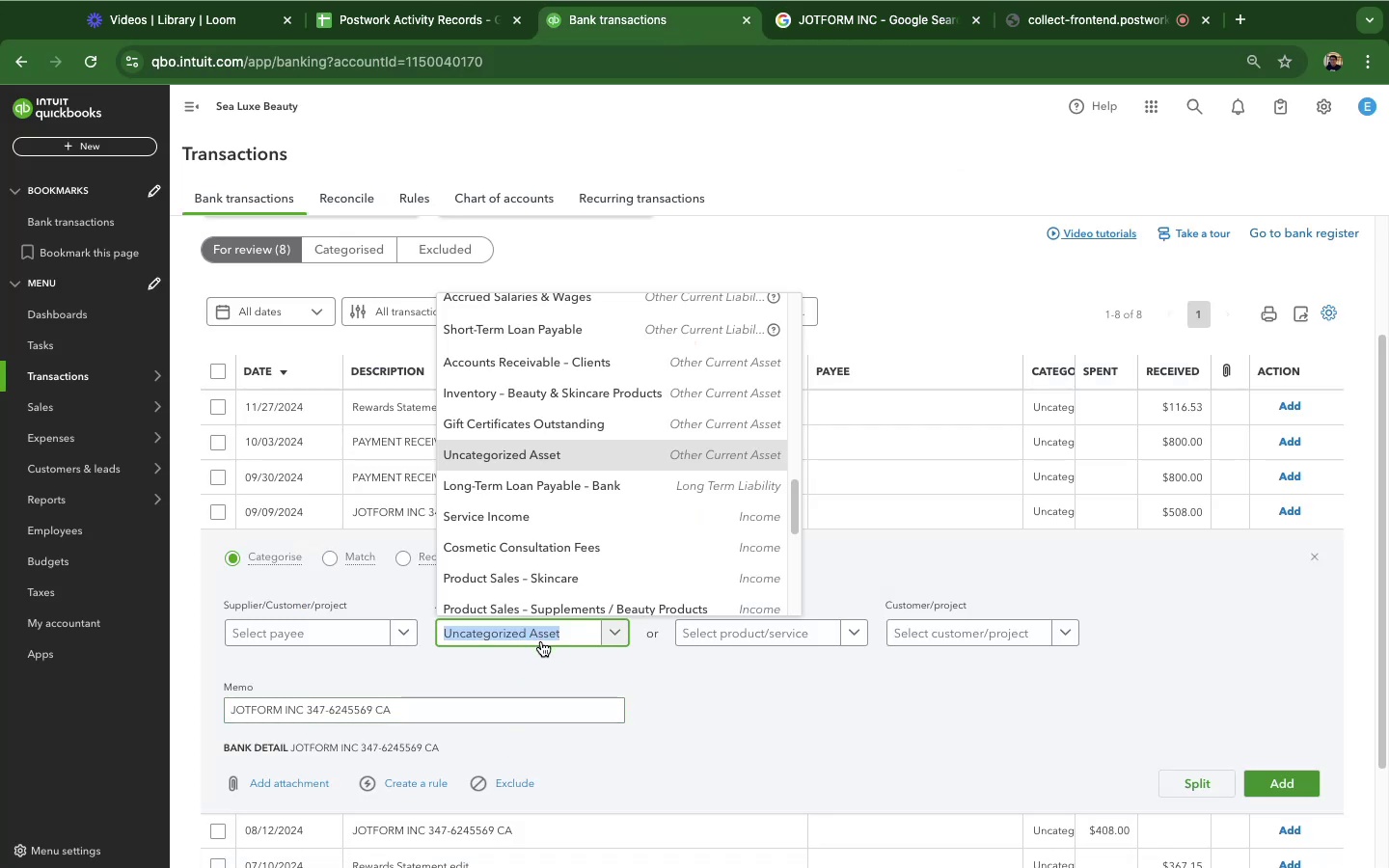 
type(INF)
 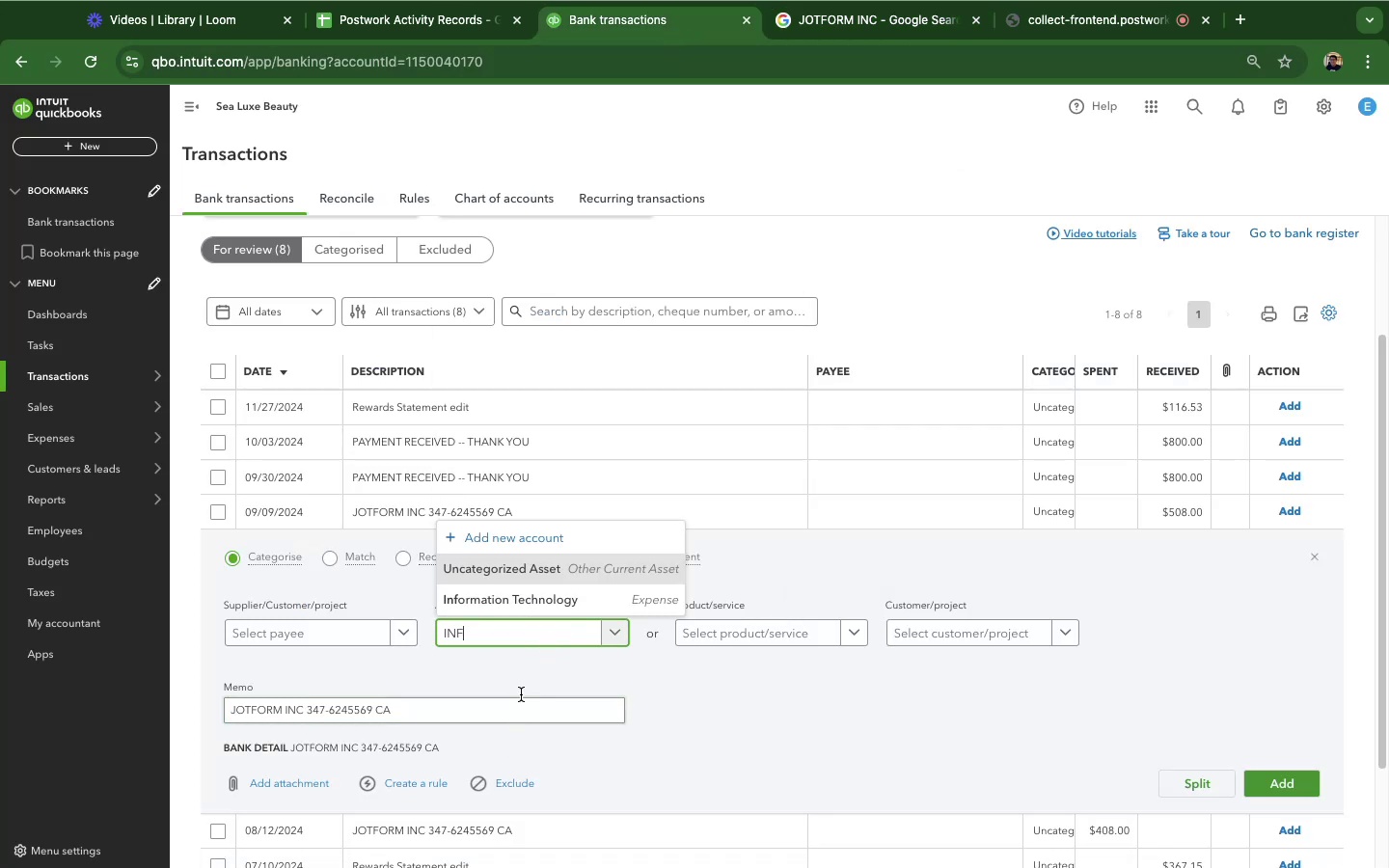 
left_click([485, 599])
 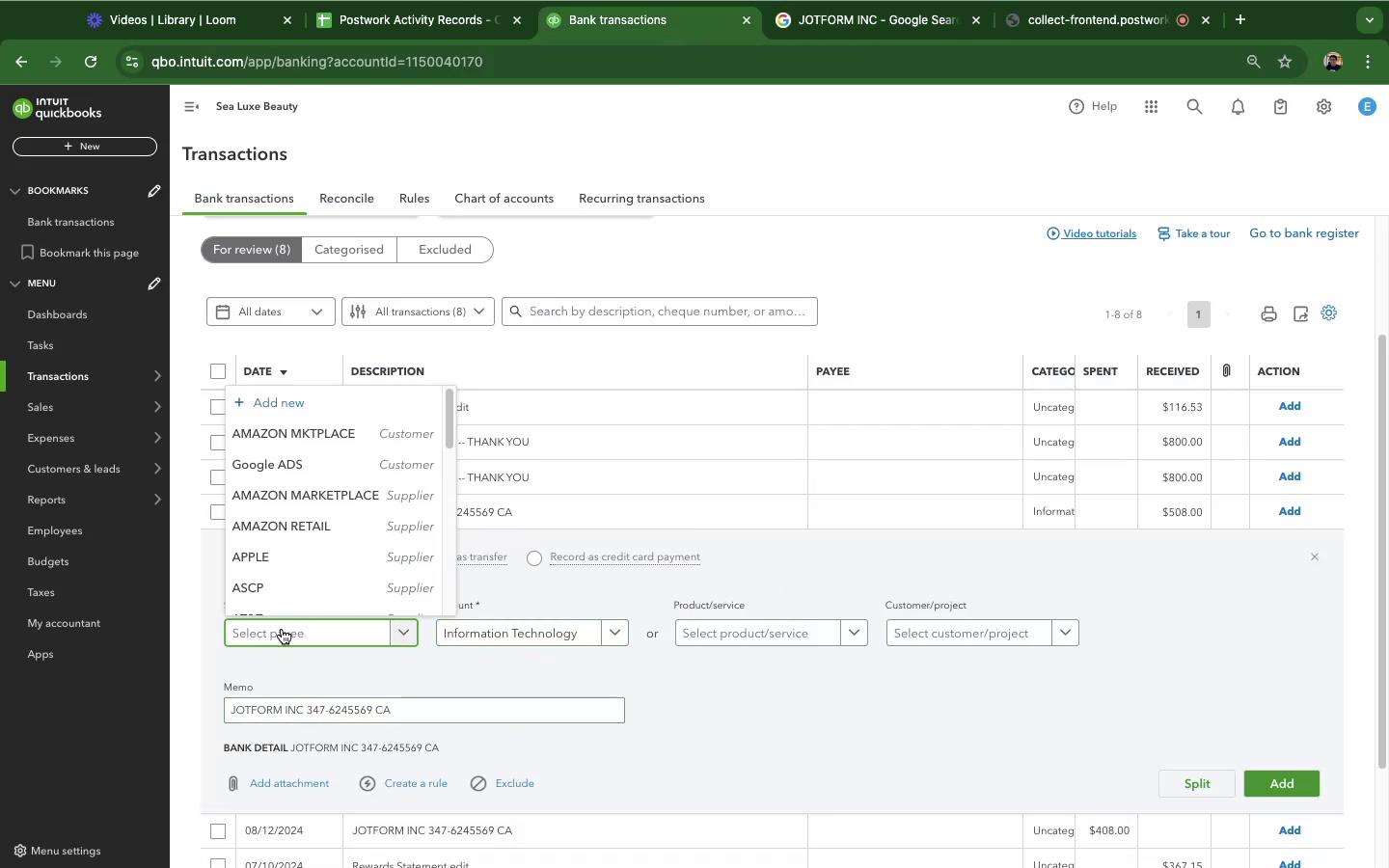 
type(Jo)
 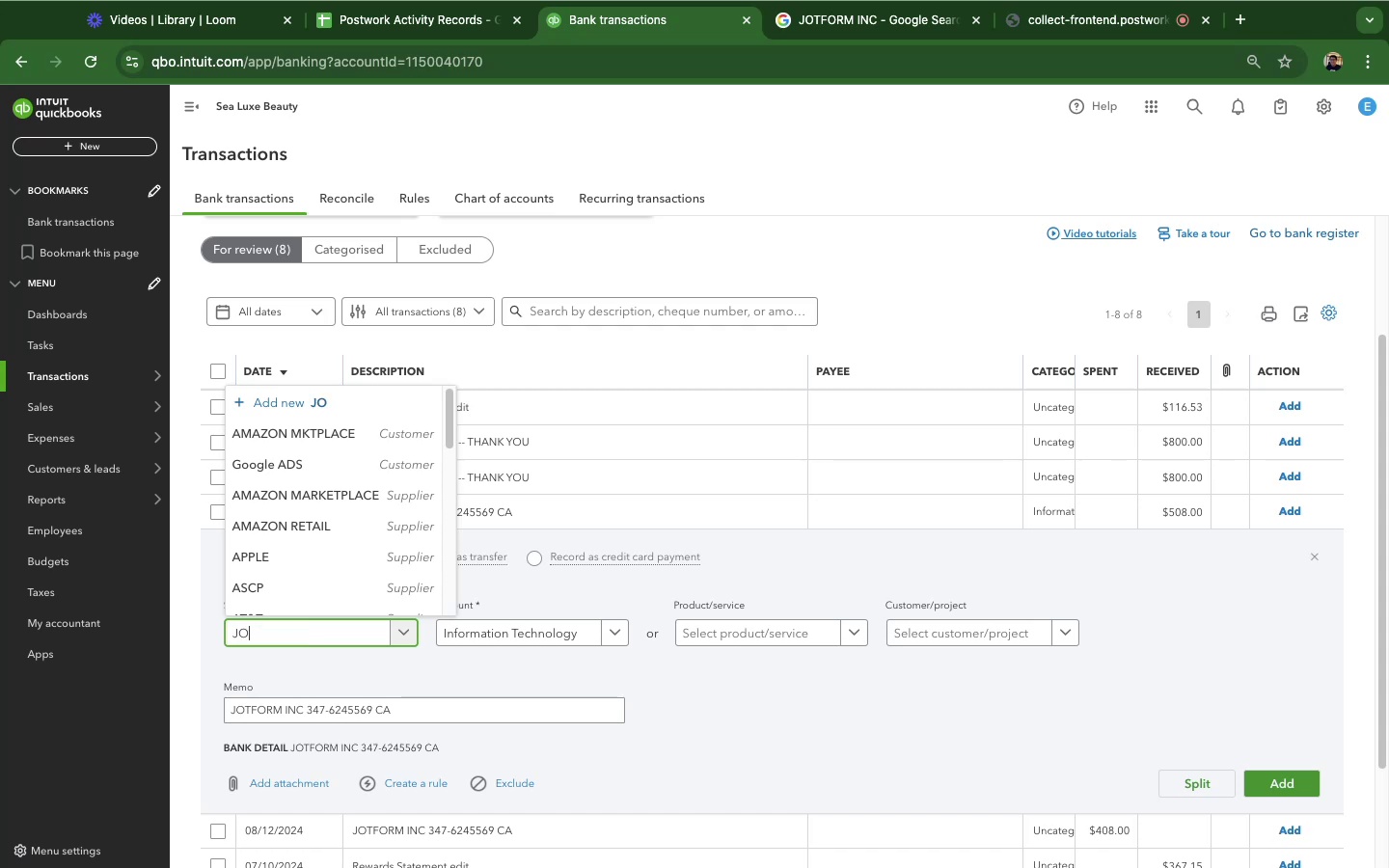 
key(ArrowRight)
 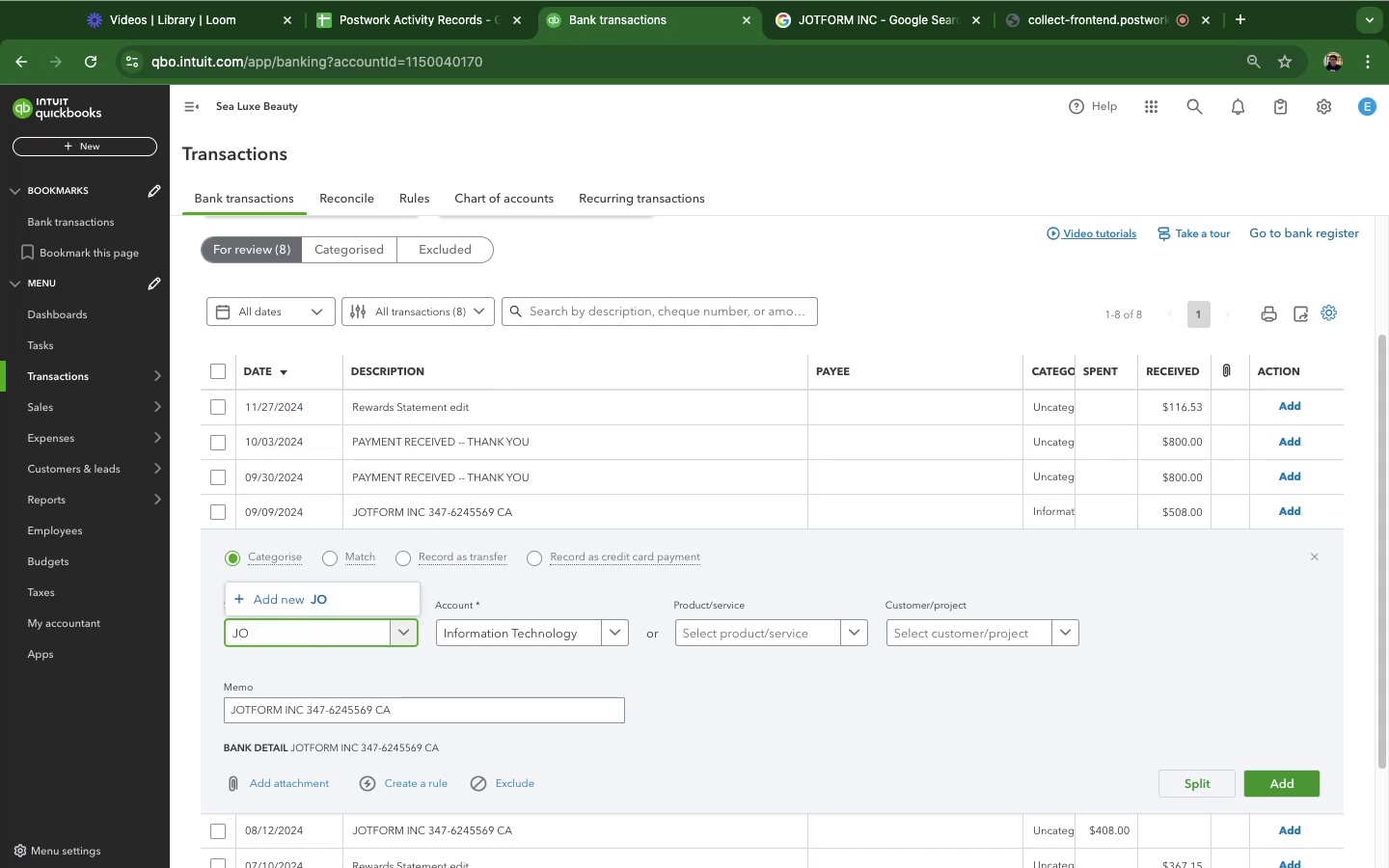 
key(Backspace)
key(Backspace)
type(JotFORM)
 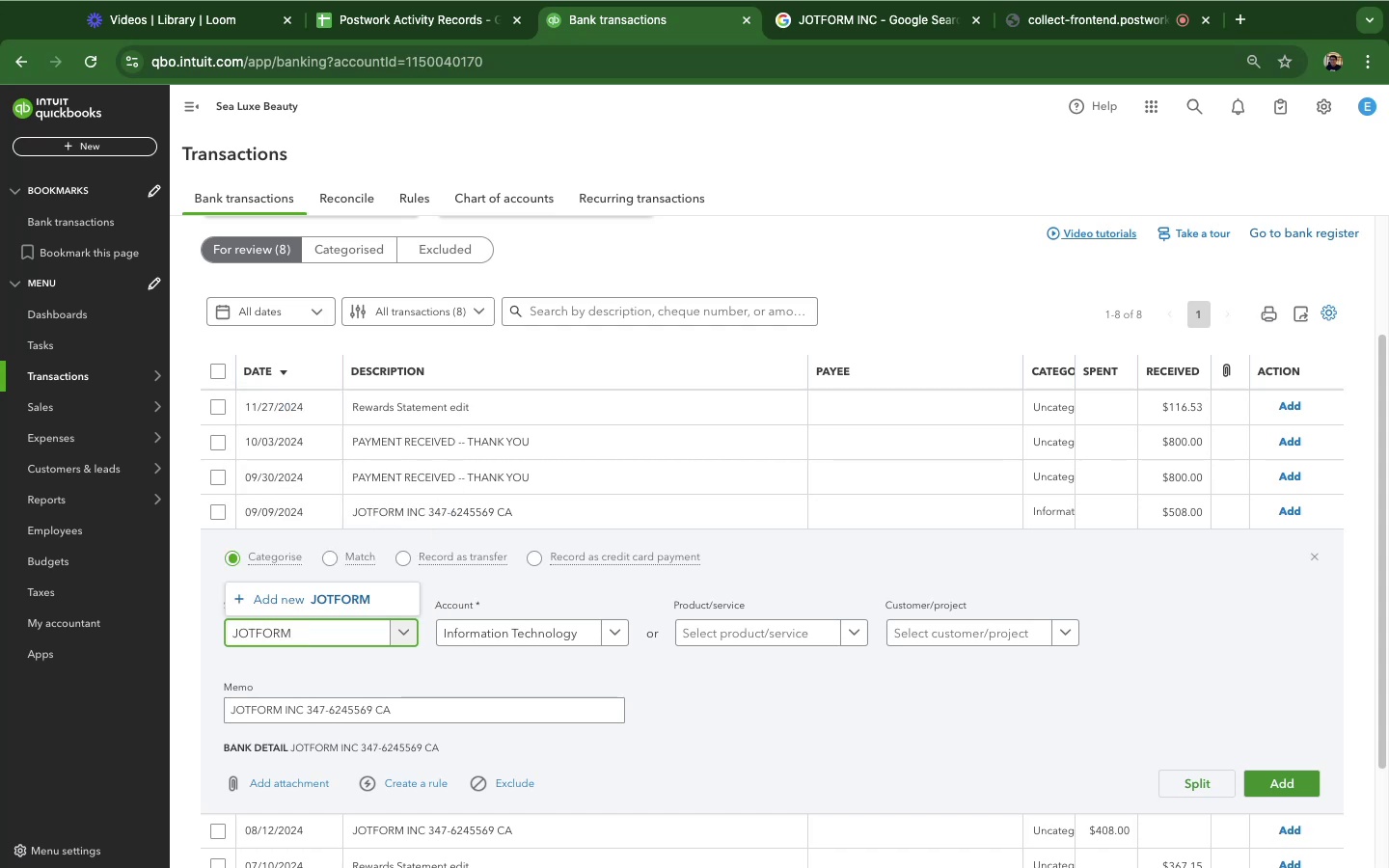 
left_click([326, 594])
 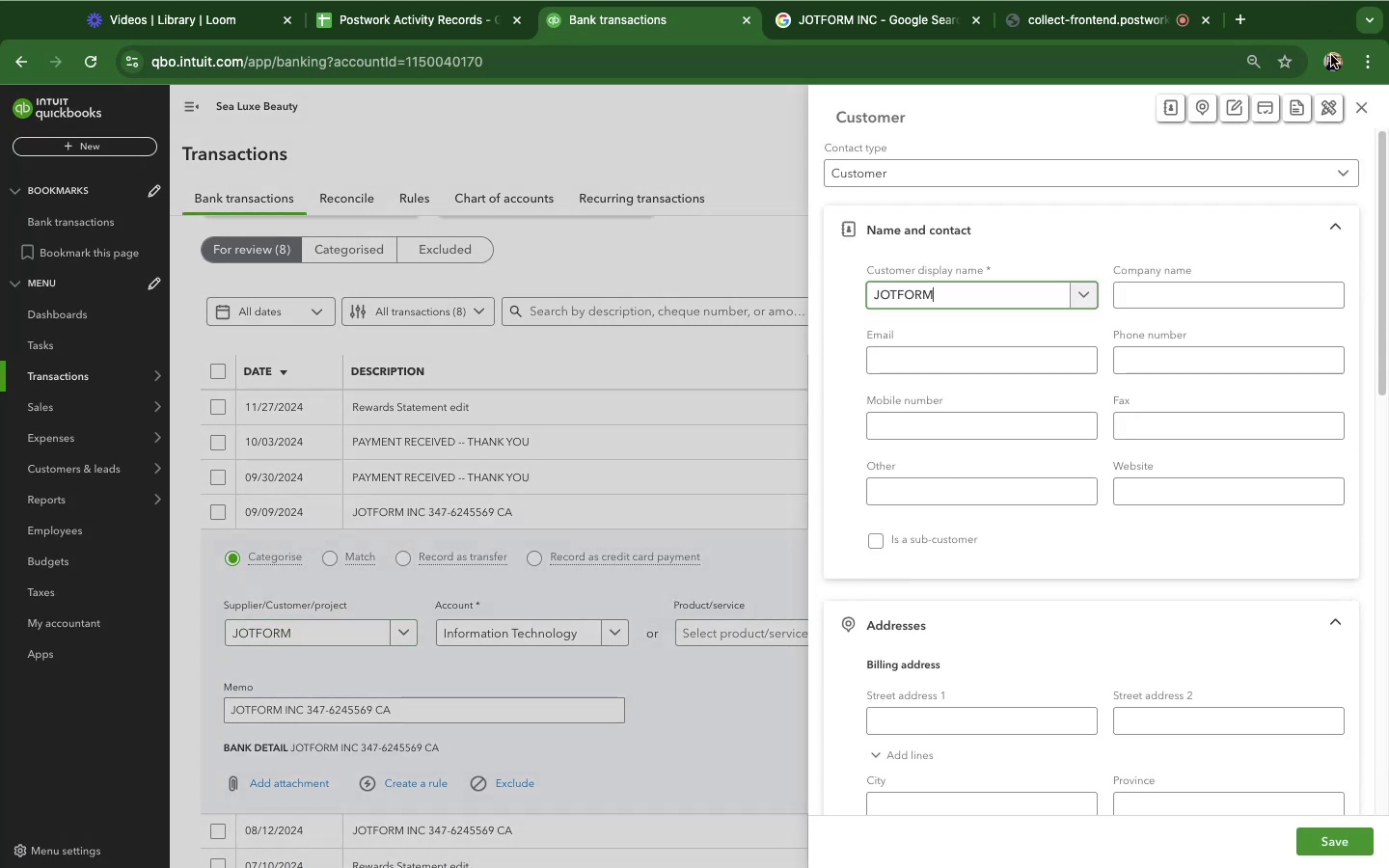 
left_click([1359, 104])
 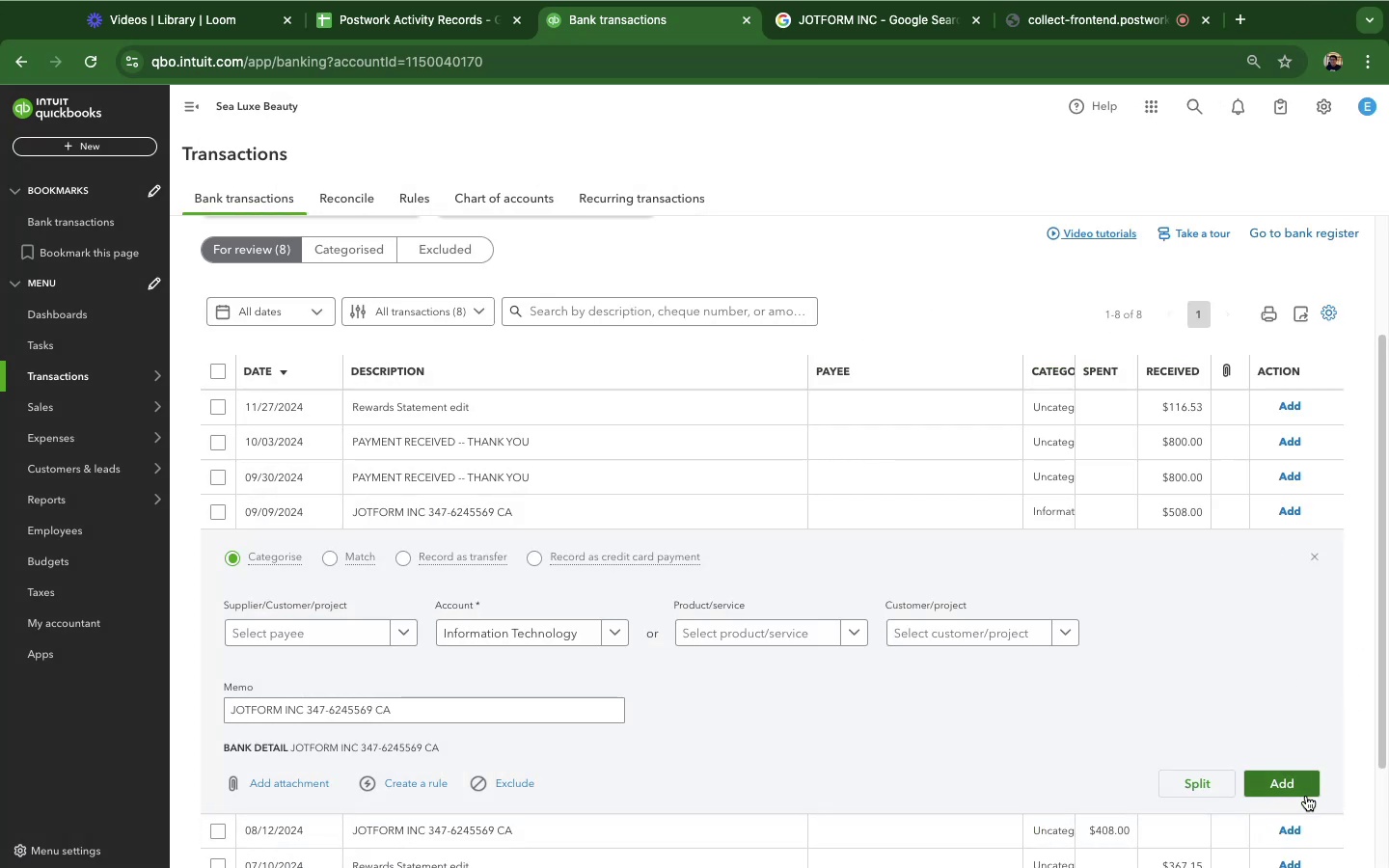 
left_click([1306, 789])
 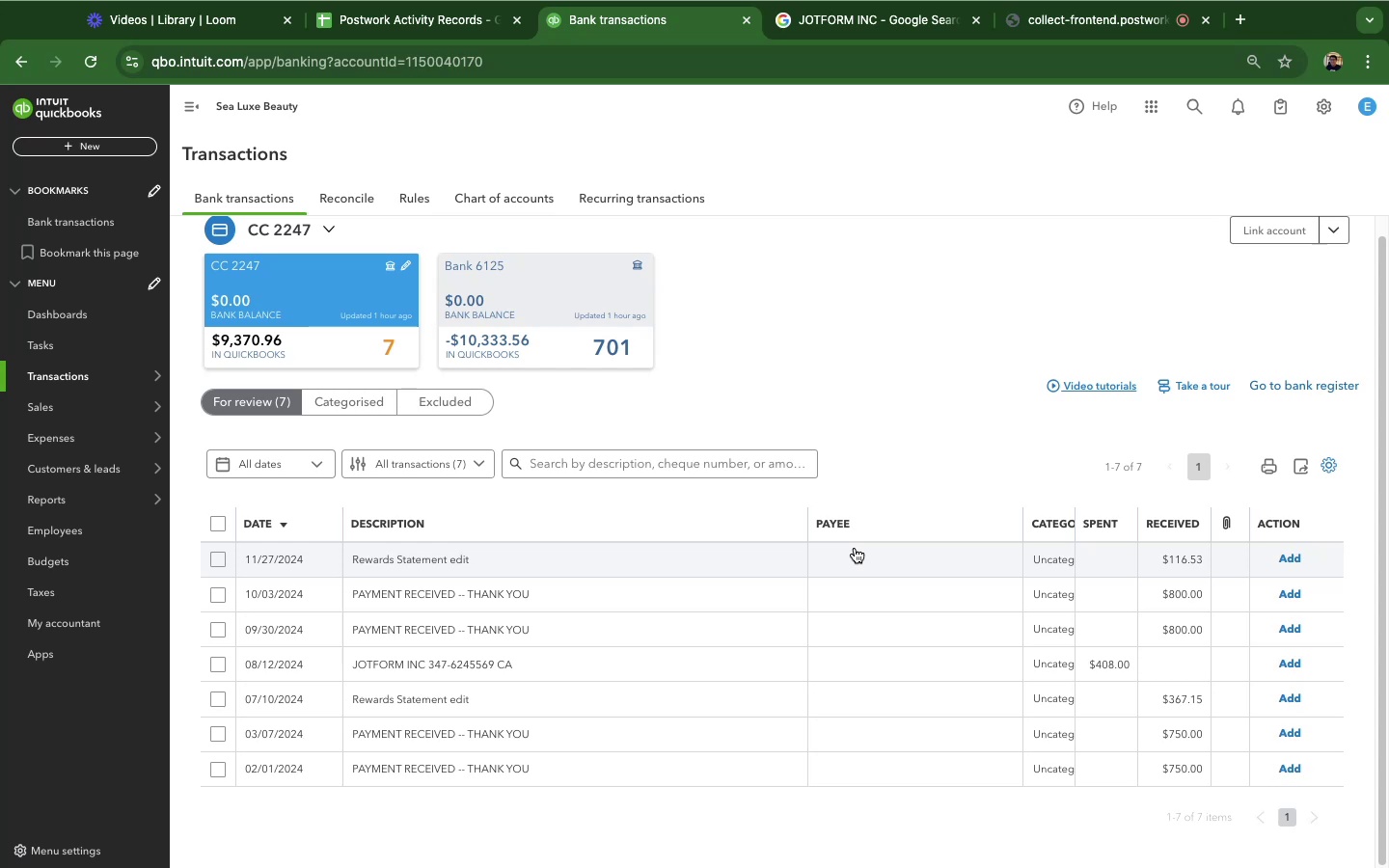 
wait(48.81)
 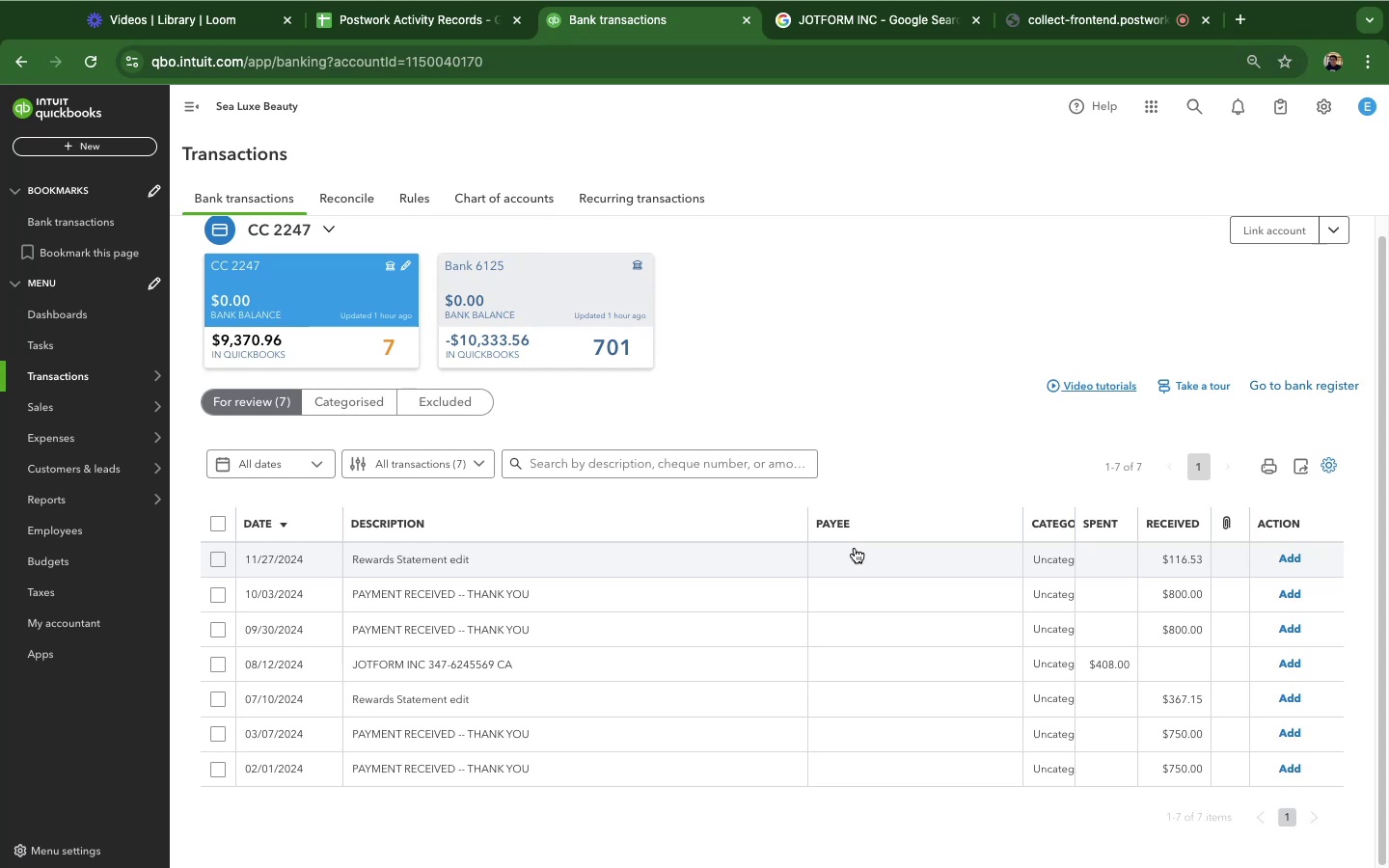 
left_click([459, 666])
 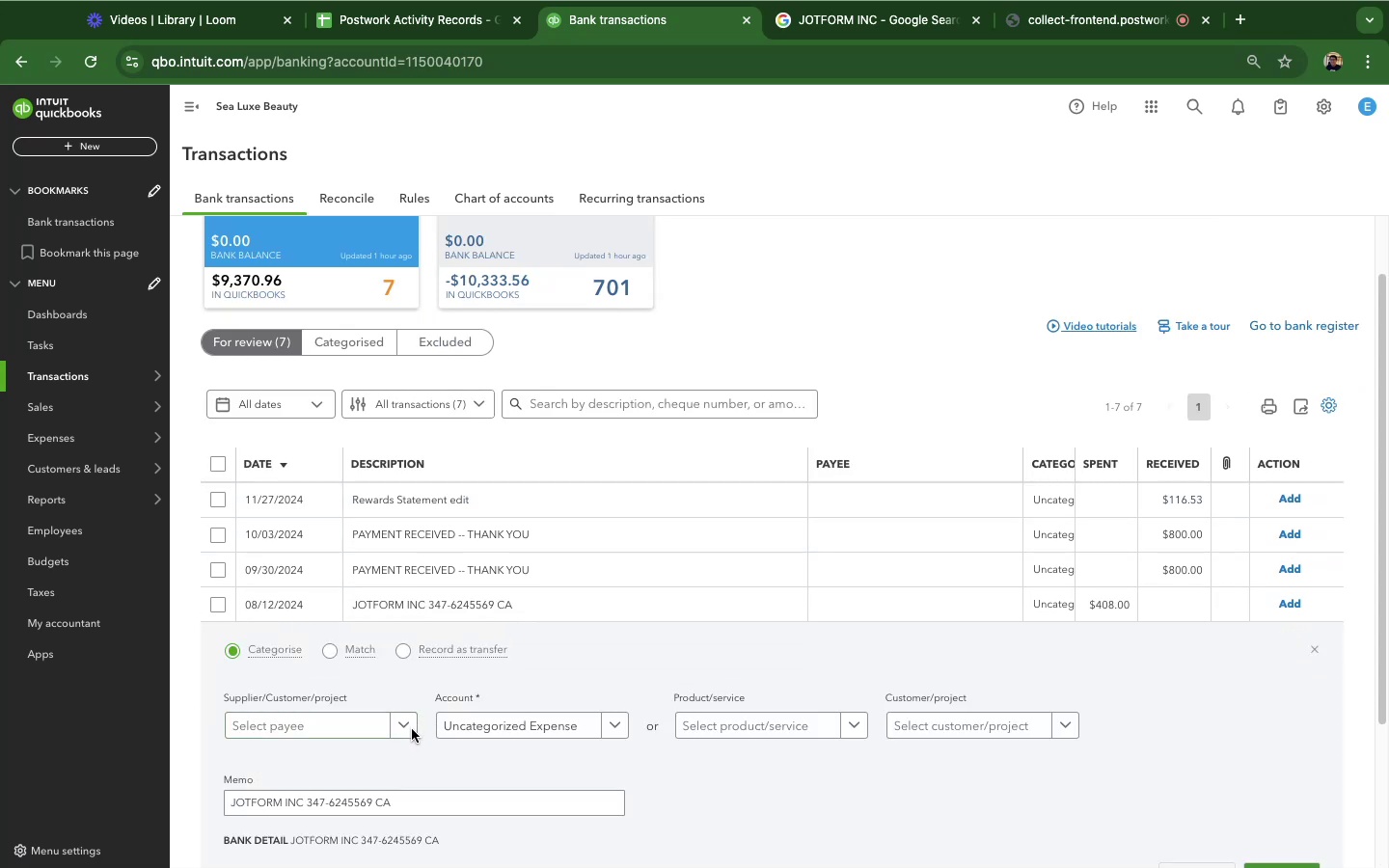 
left_click([396, 731])
 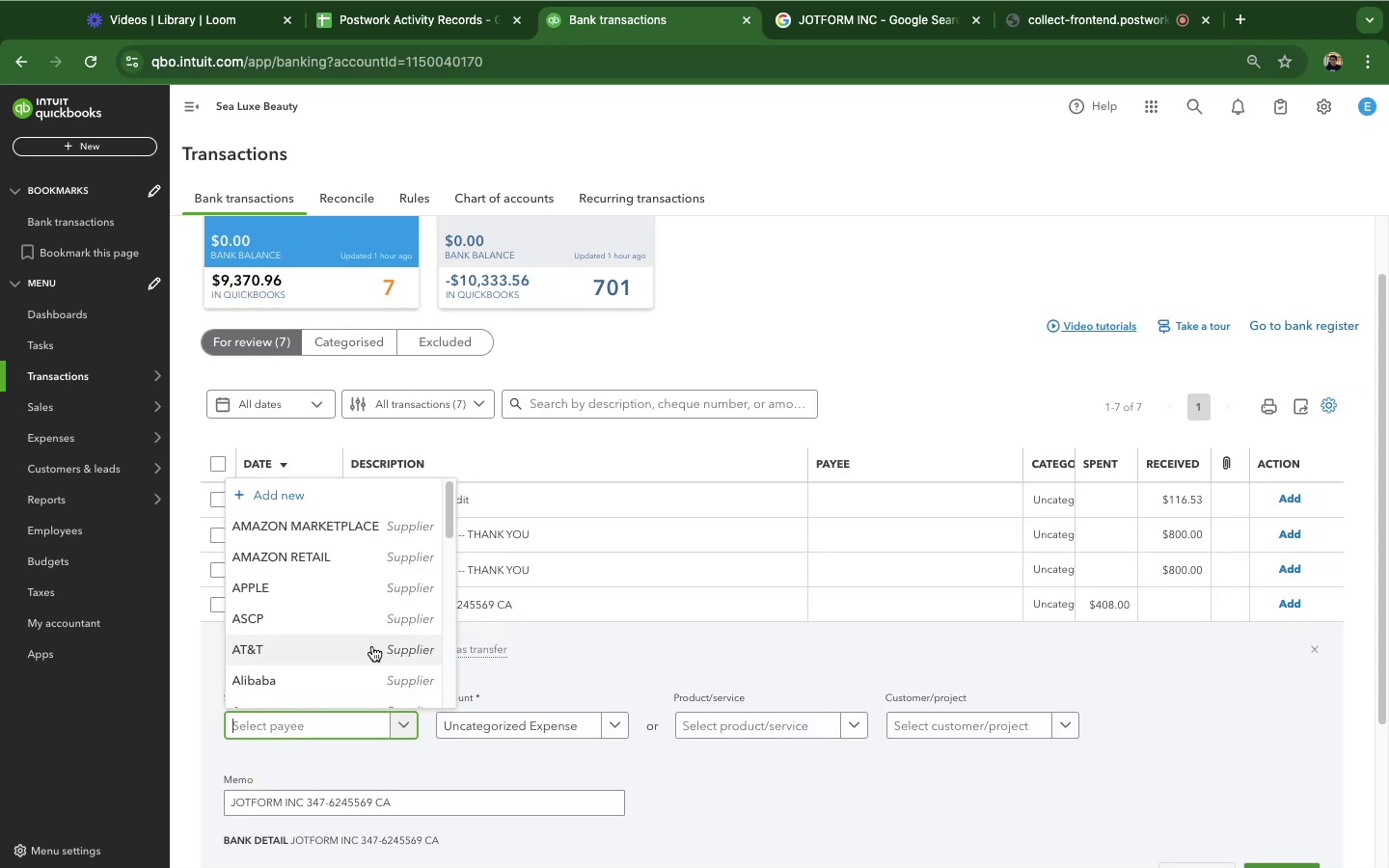 
type(jot)
 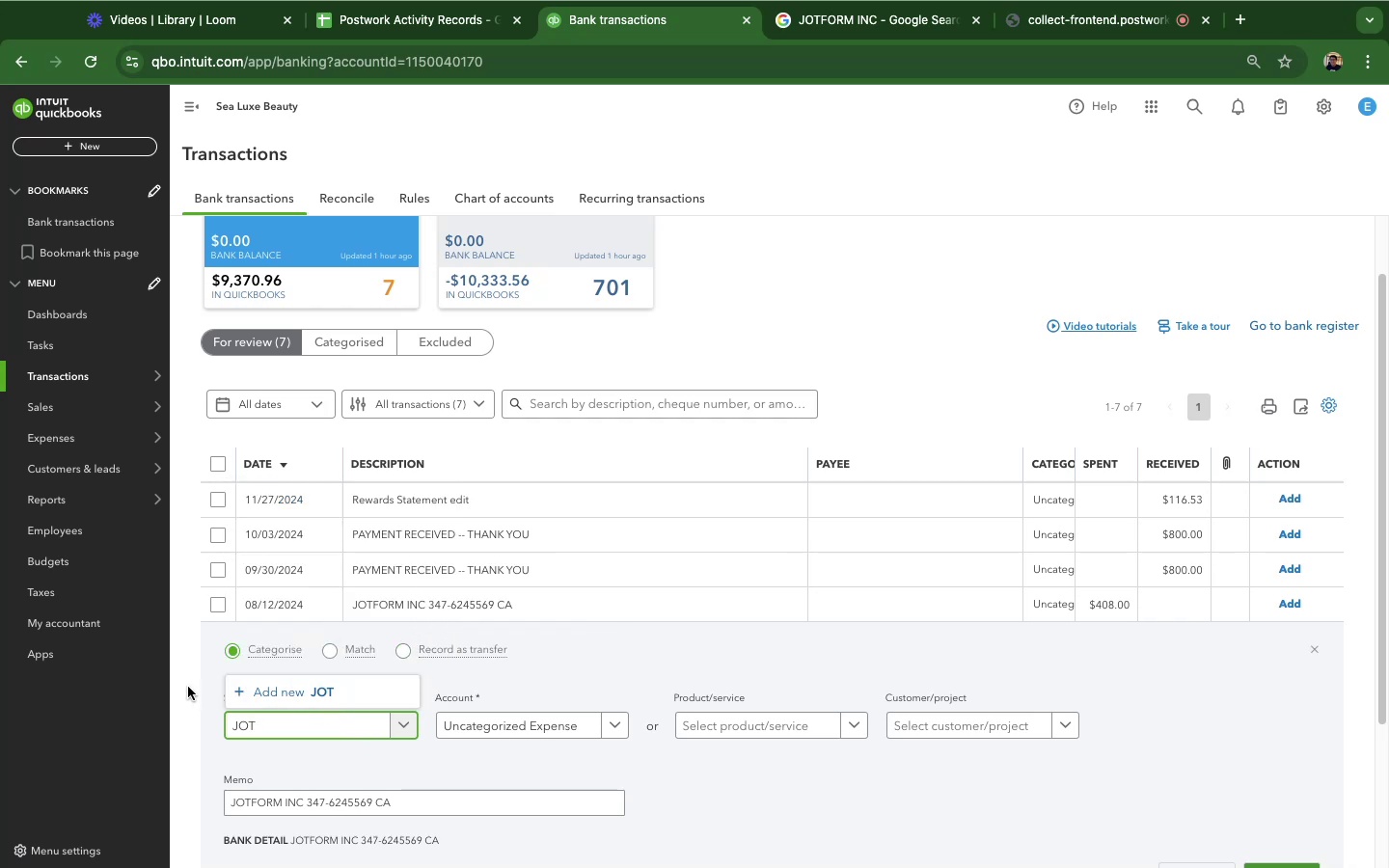 
wait(5.07)
 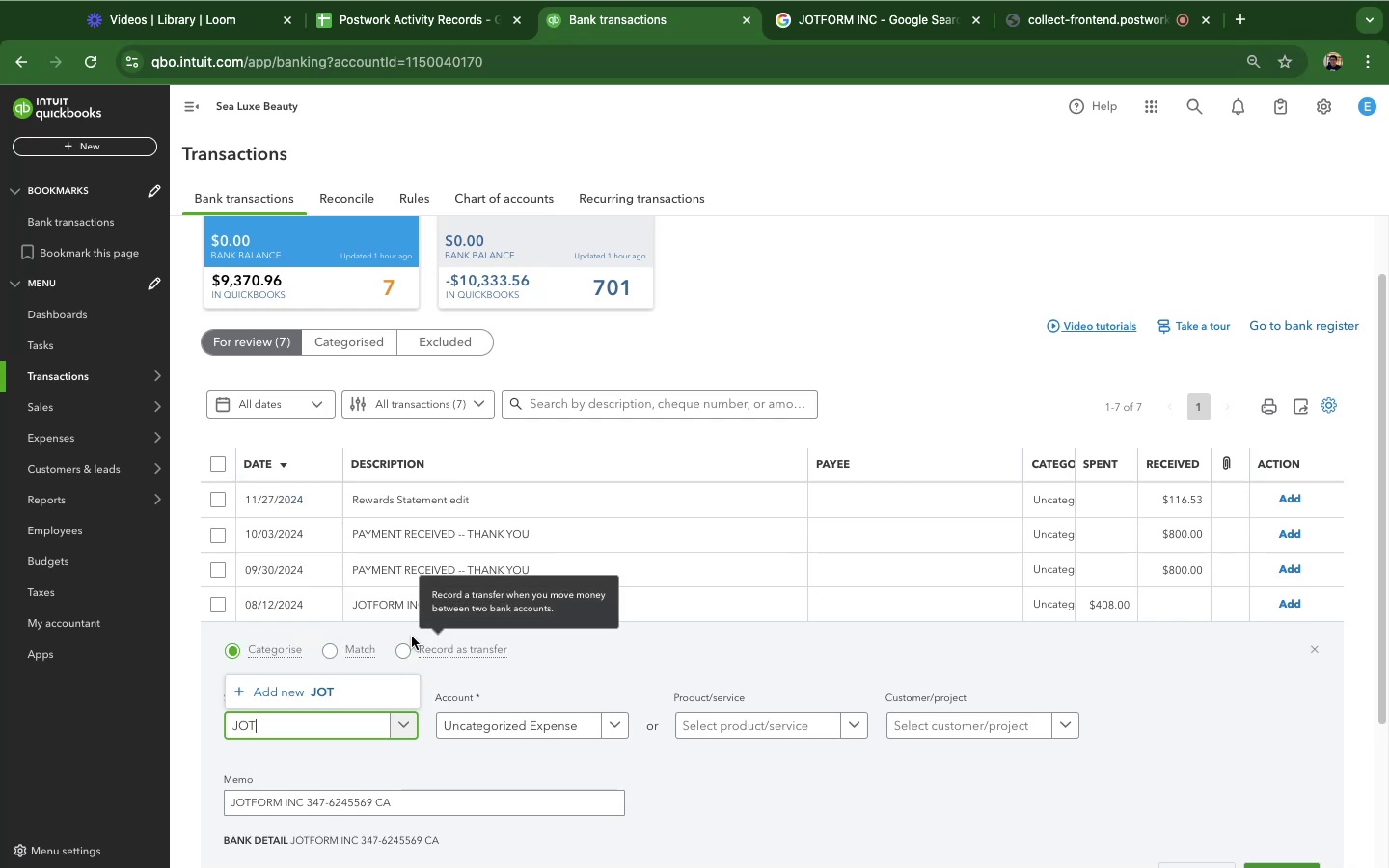 
type(form)
 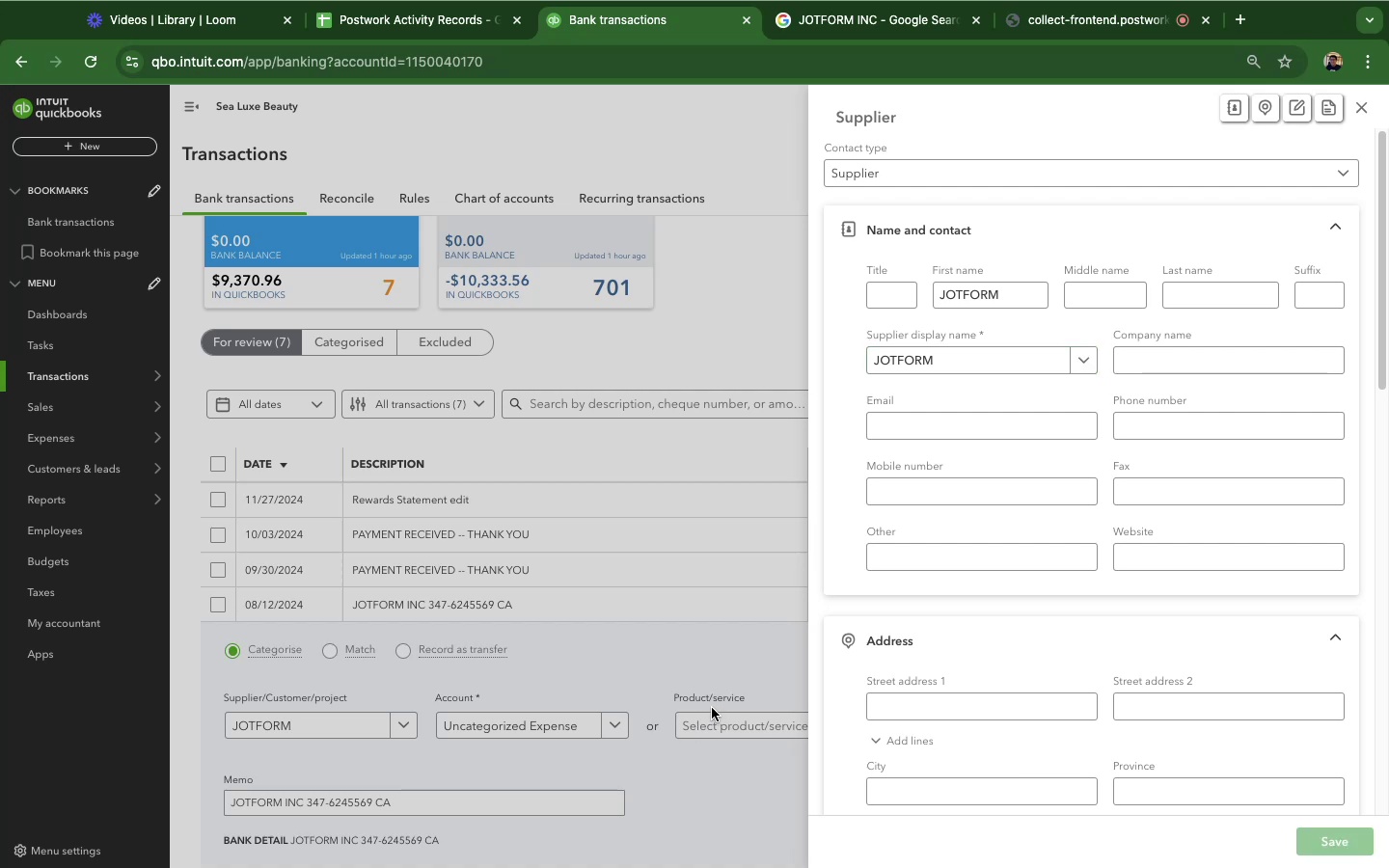 
wait(6.33)
 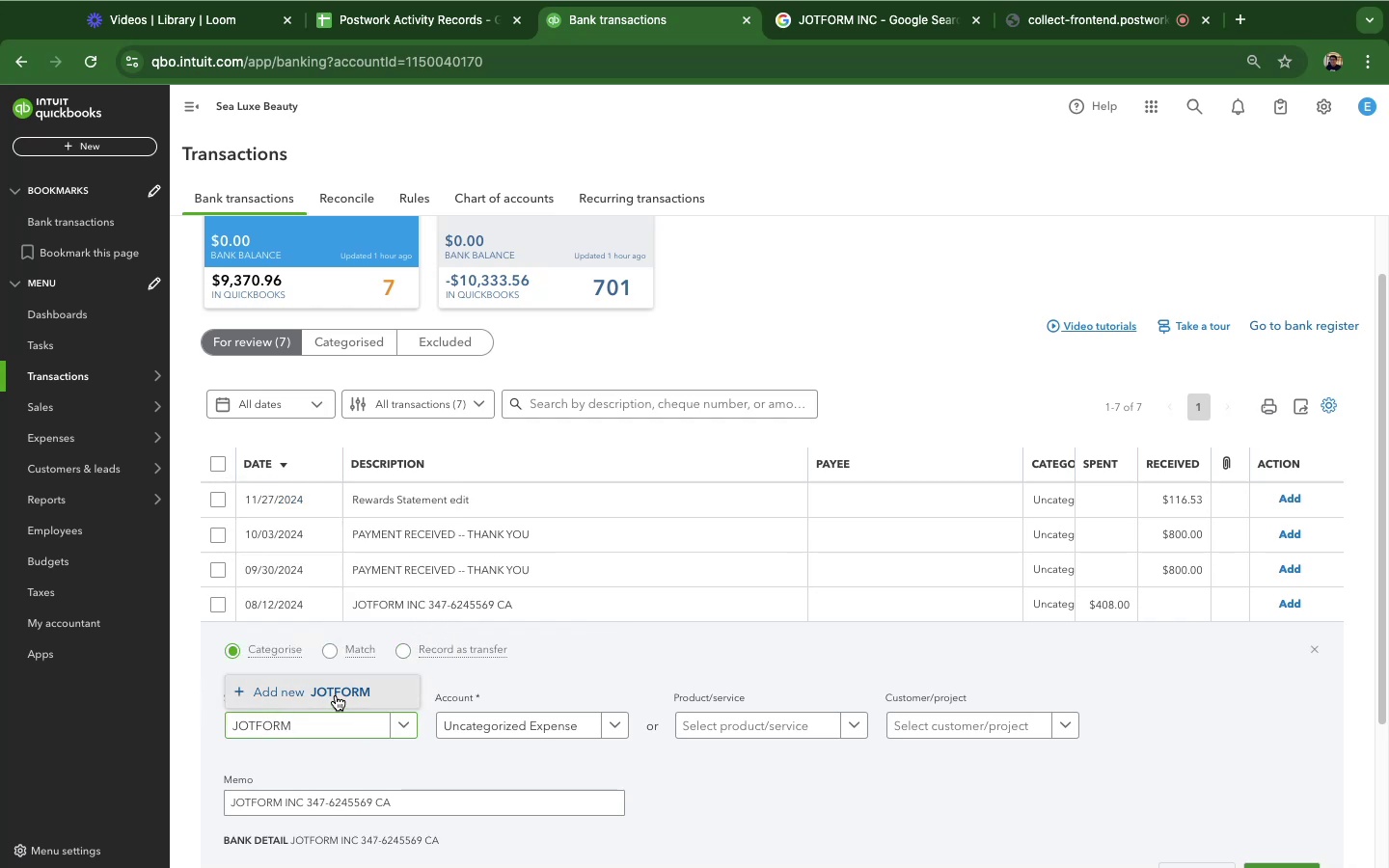 
scroll: coordinate [667, 733], scroll_direction: down, amount: 2.0
 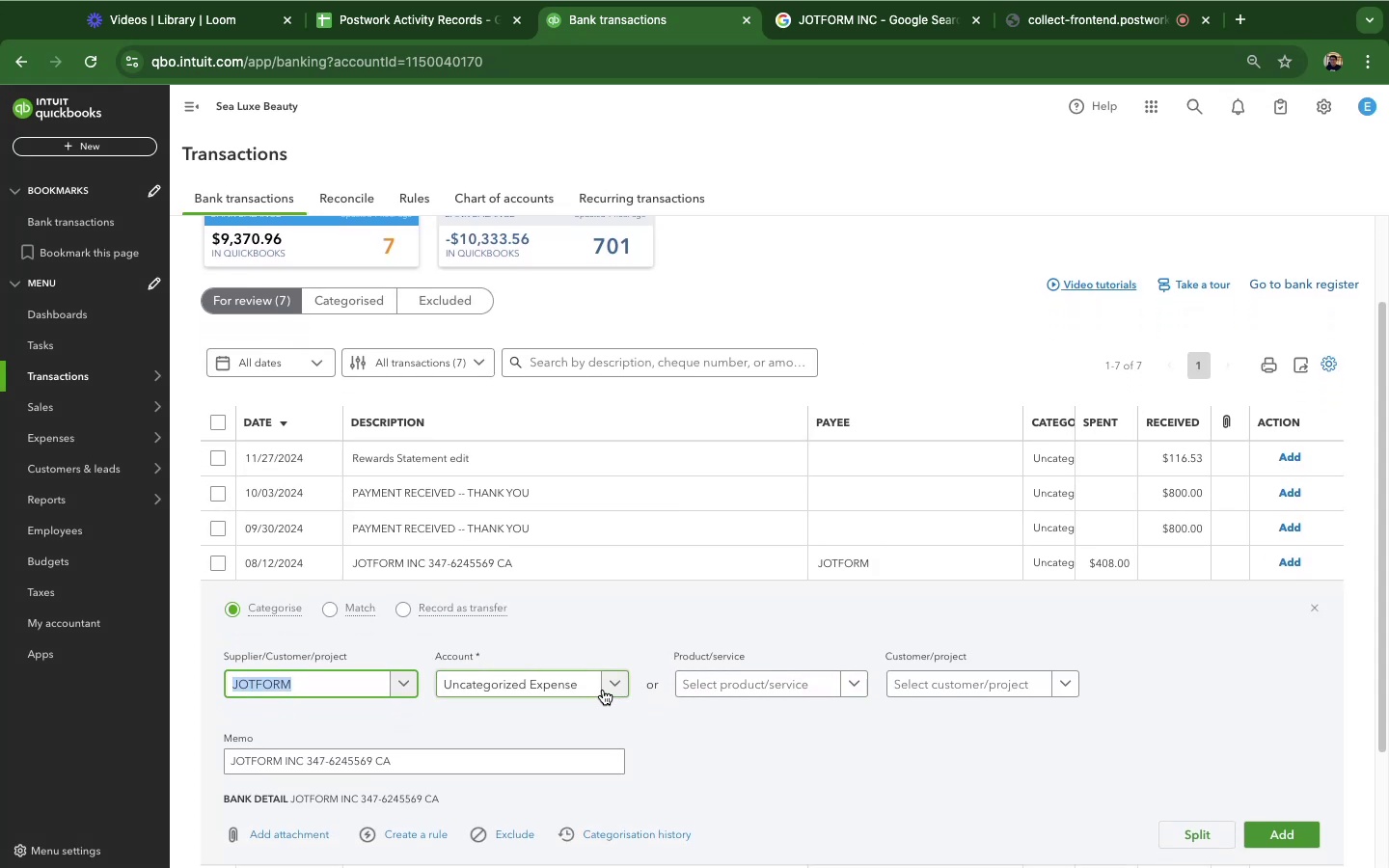 
left_click([600, 689])
 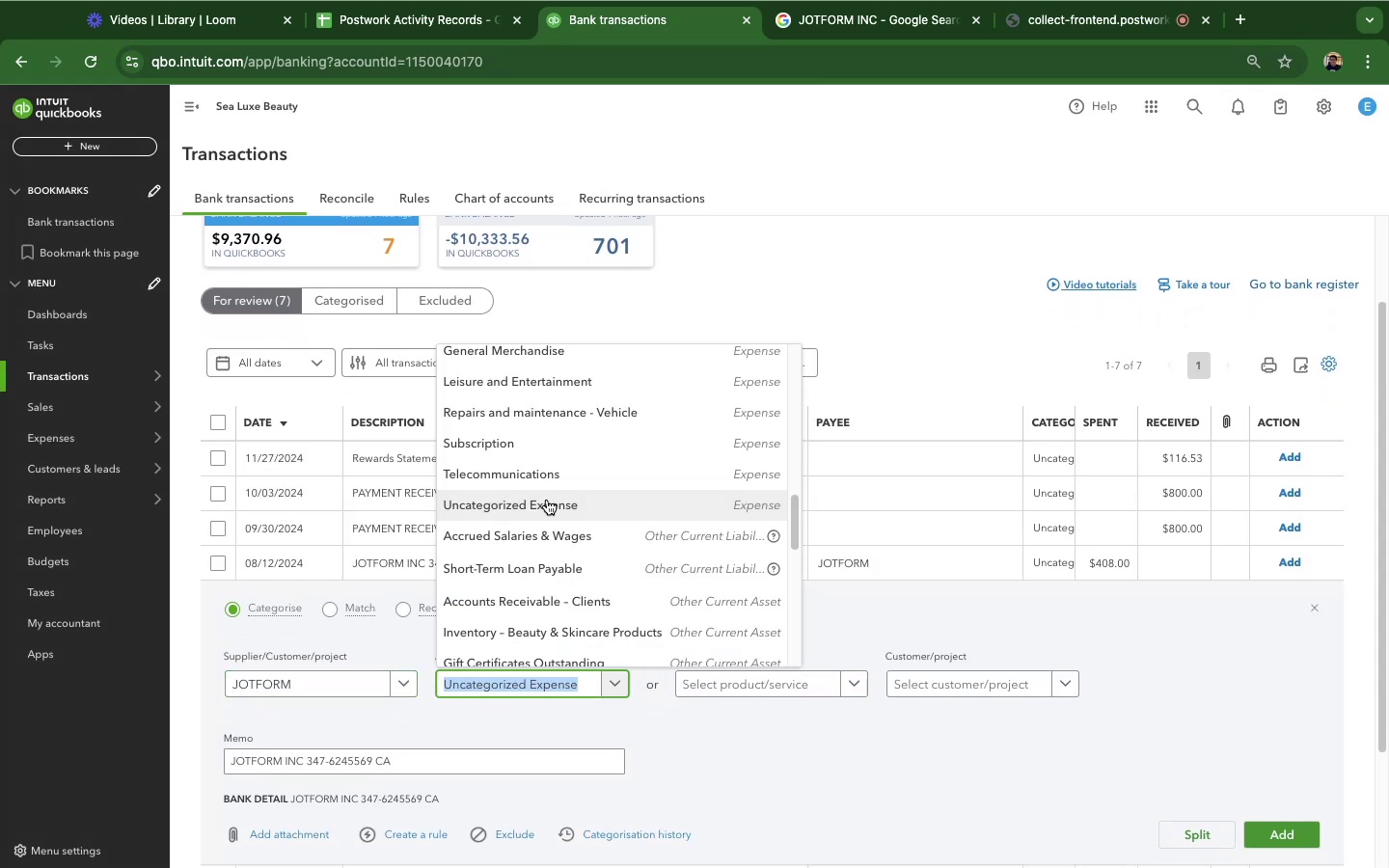 
type(info)
 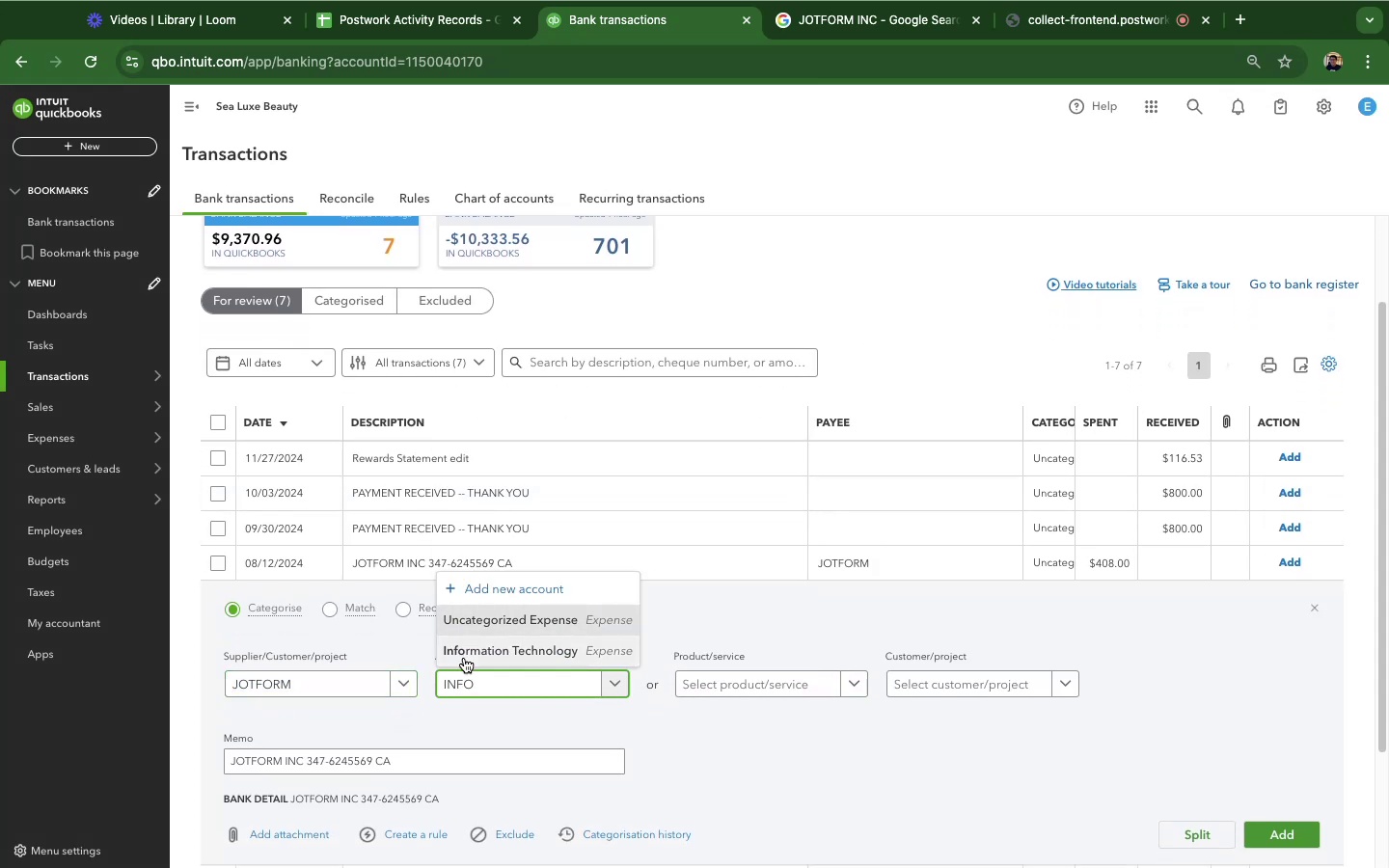 
left_click([464, 658])
 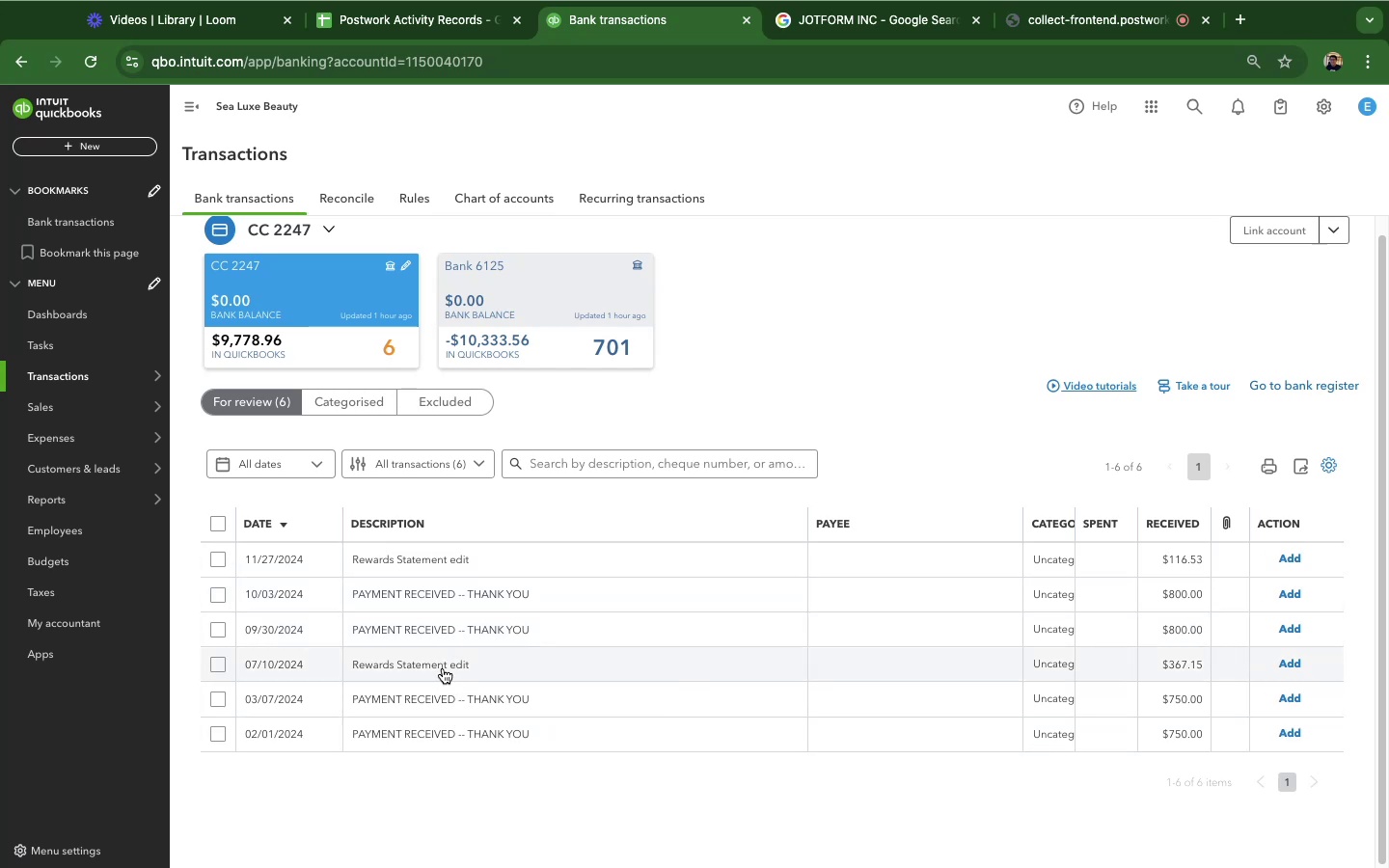 
wait(19.49)
 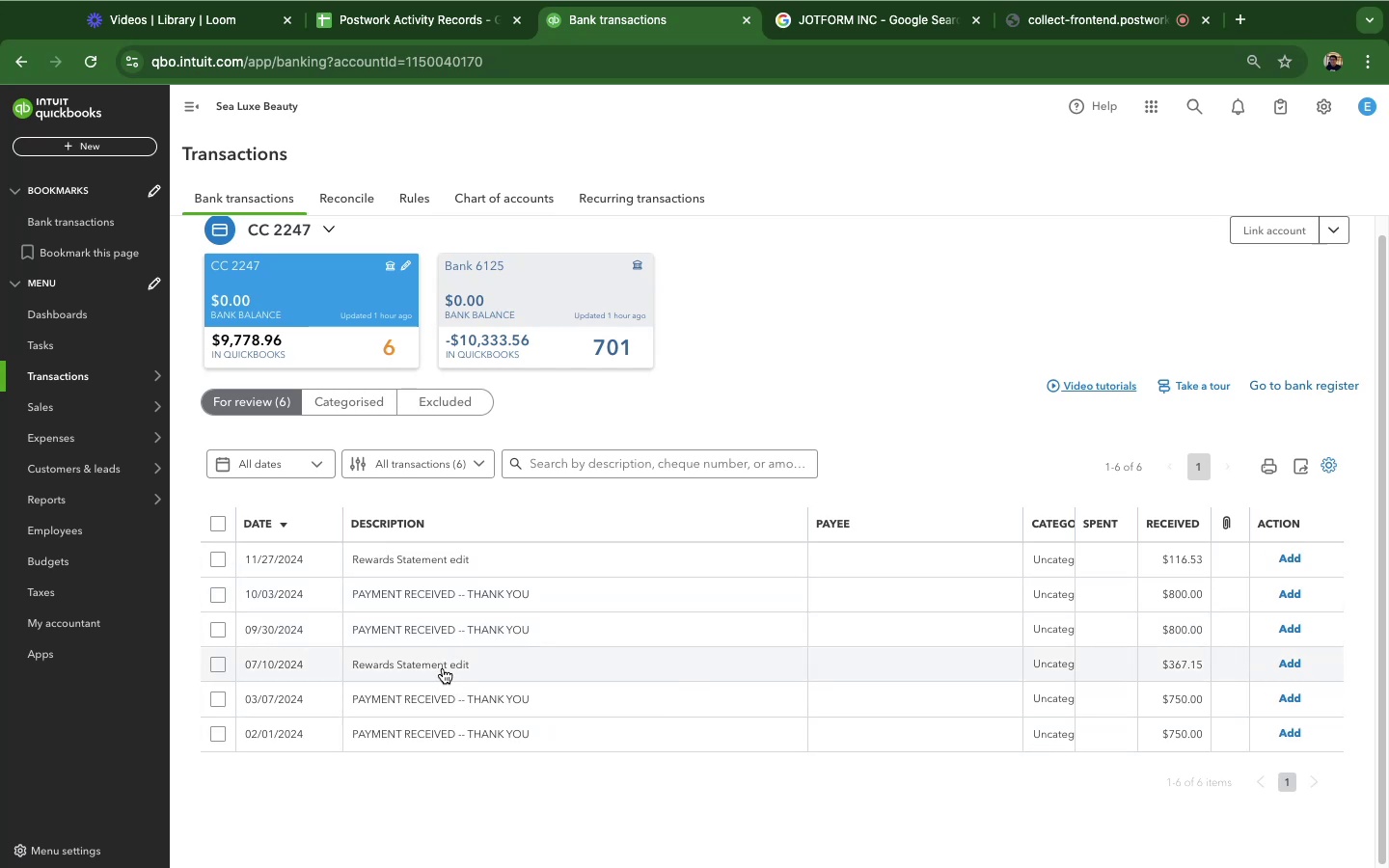 
left_click([443, 703])
 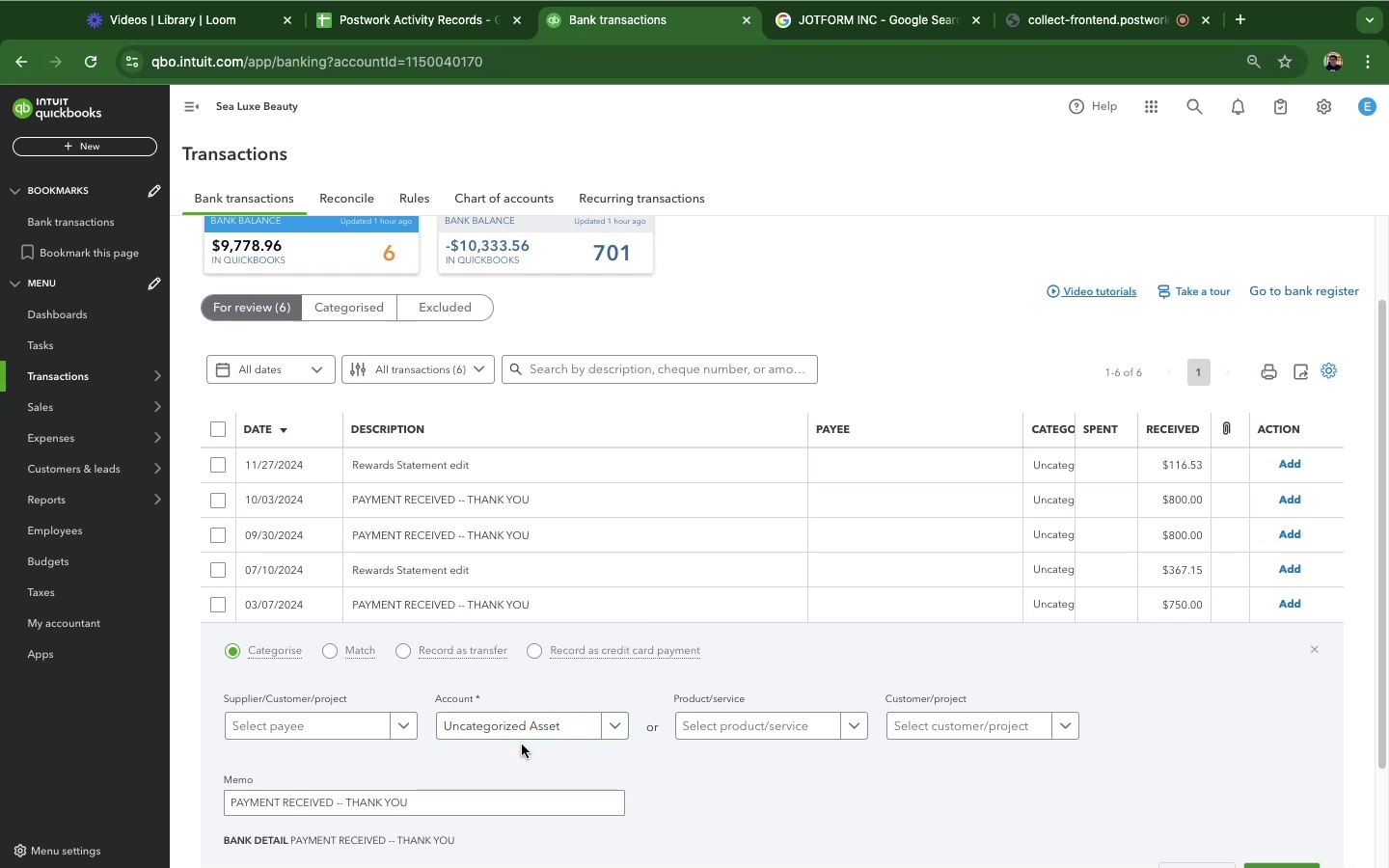 
left_click([377, 573])
 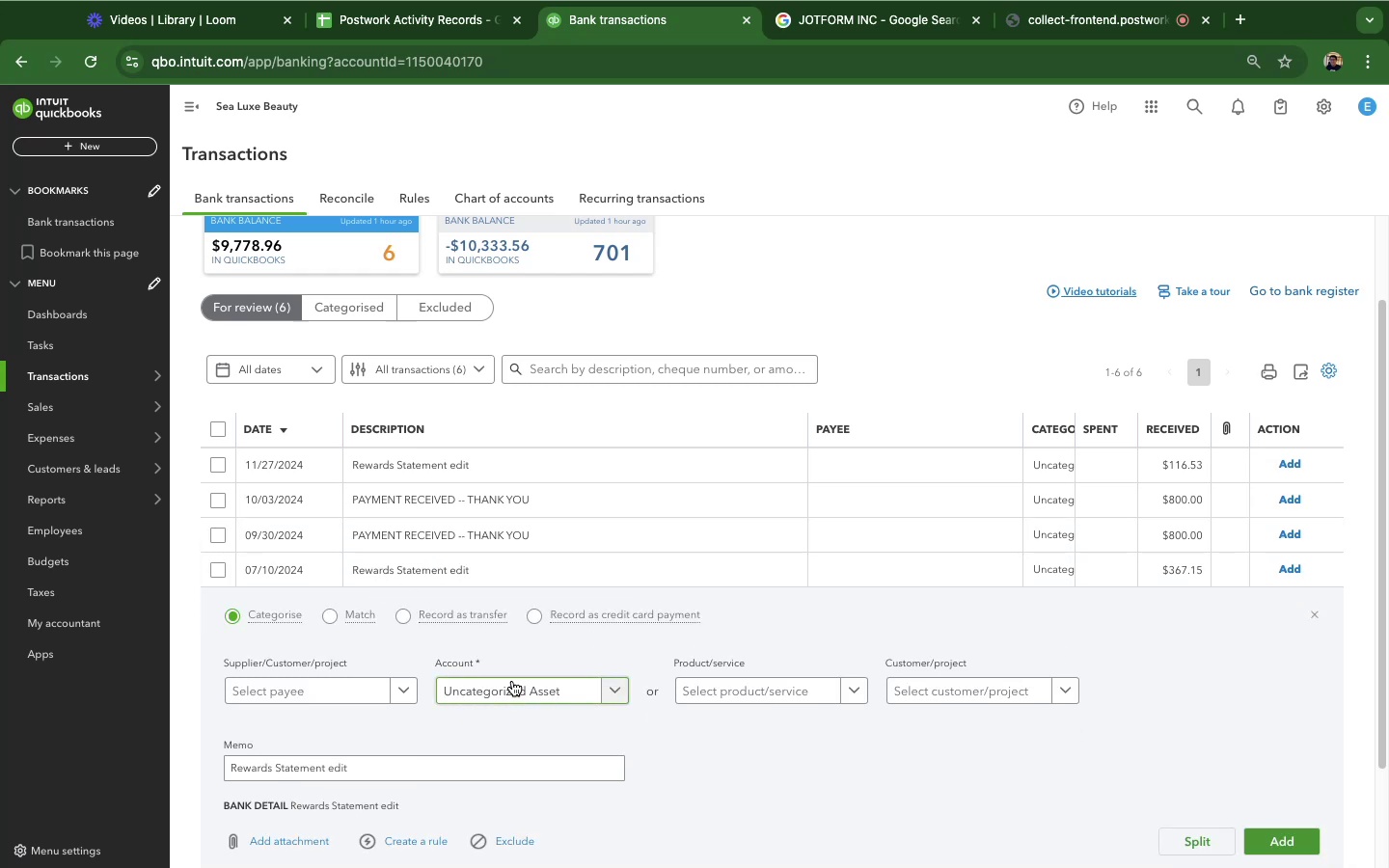 
left_click([512, 681])
 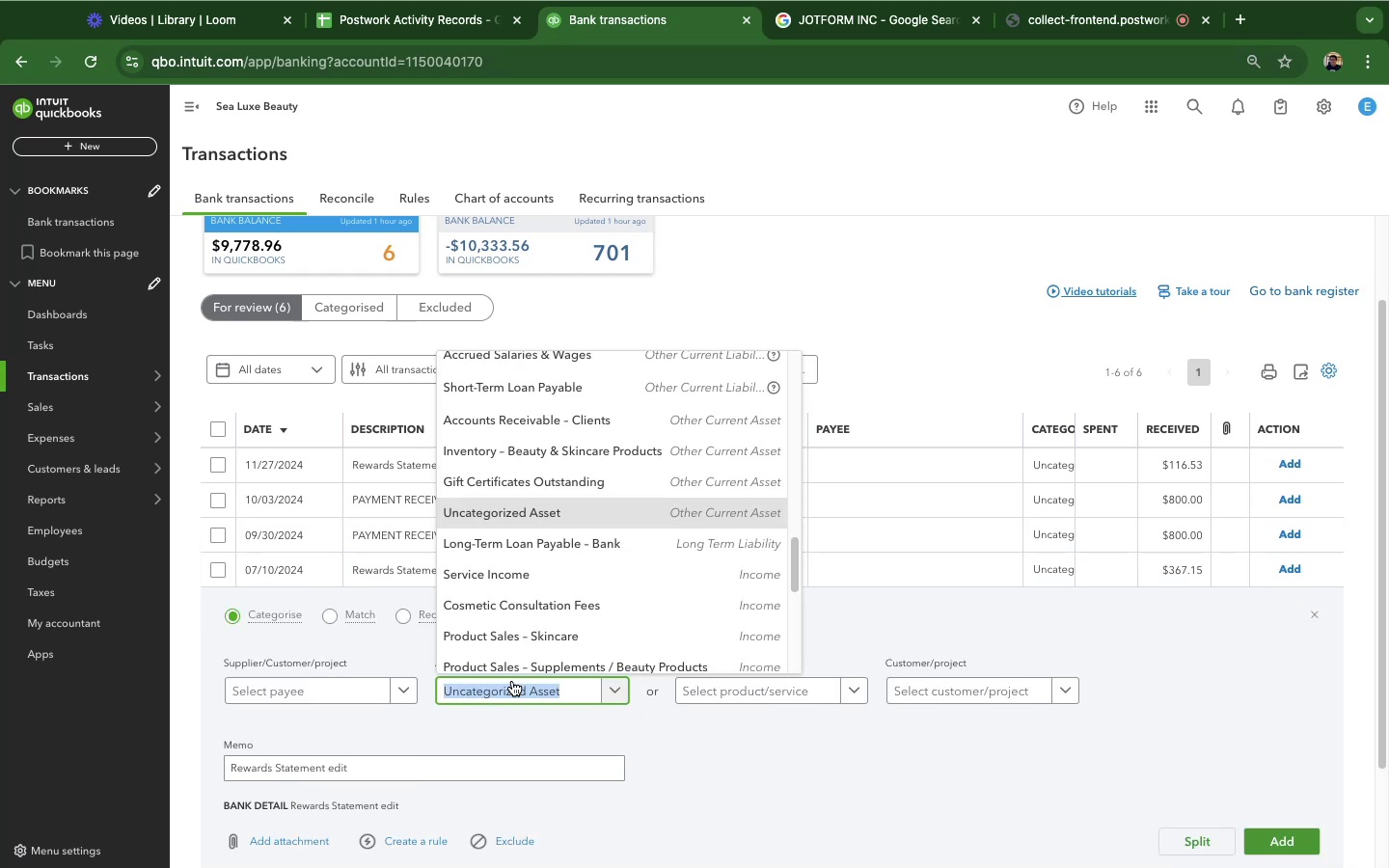 
type(rewar)
 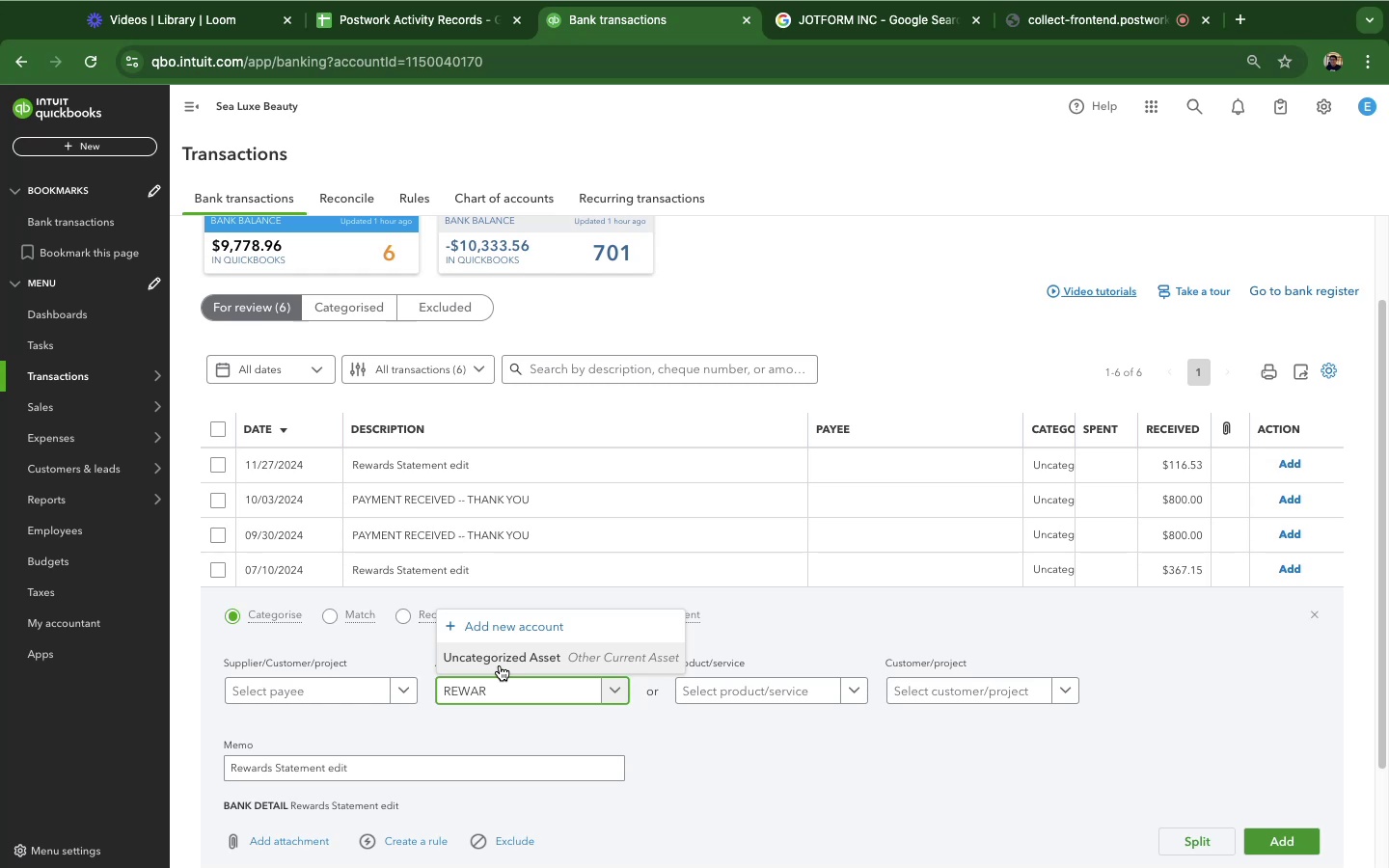 
key(Backspace)
 